 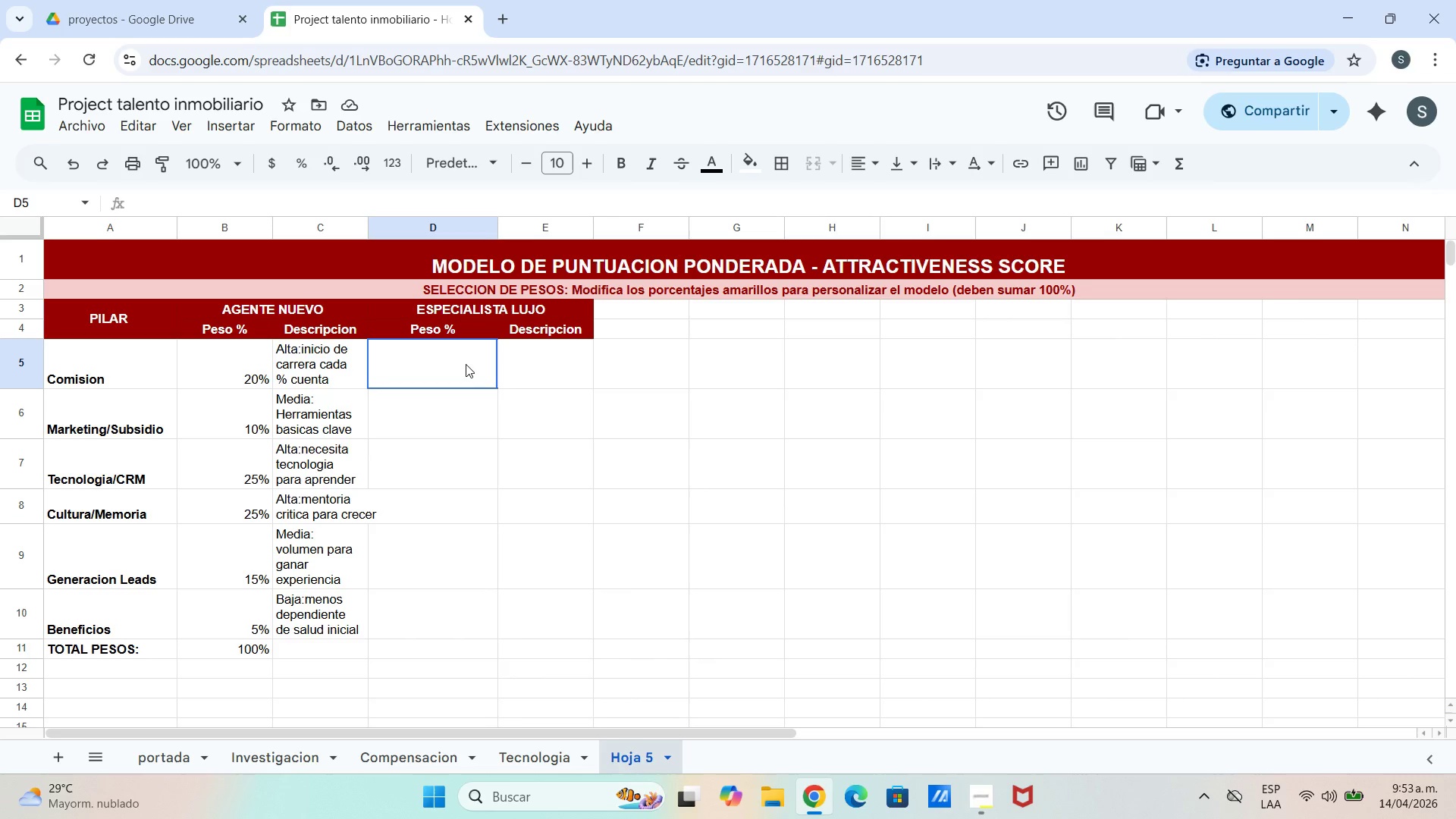 
triple_click([466, 364])
 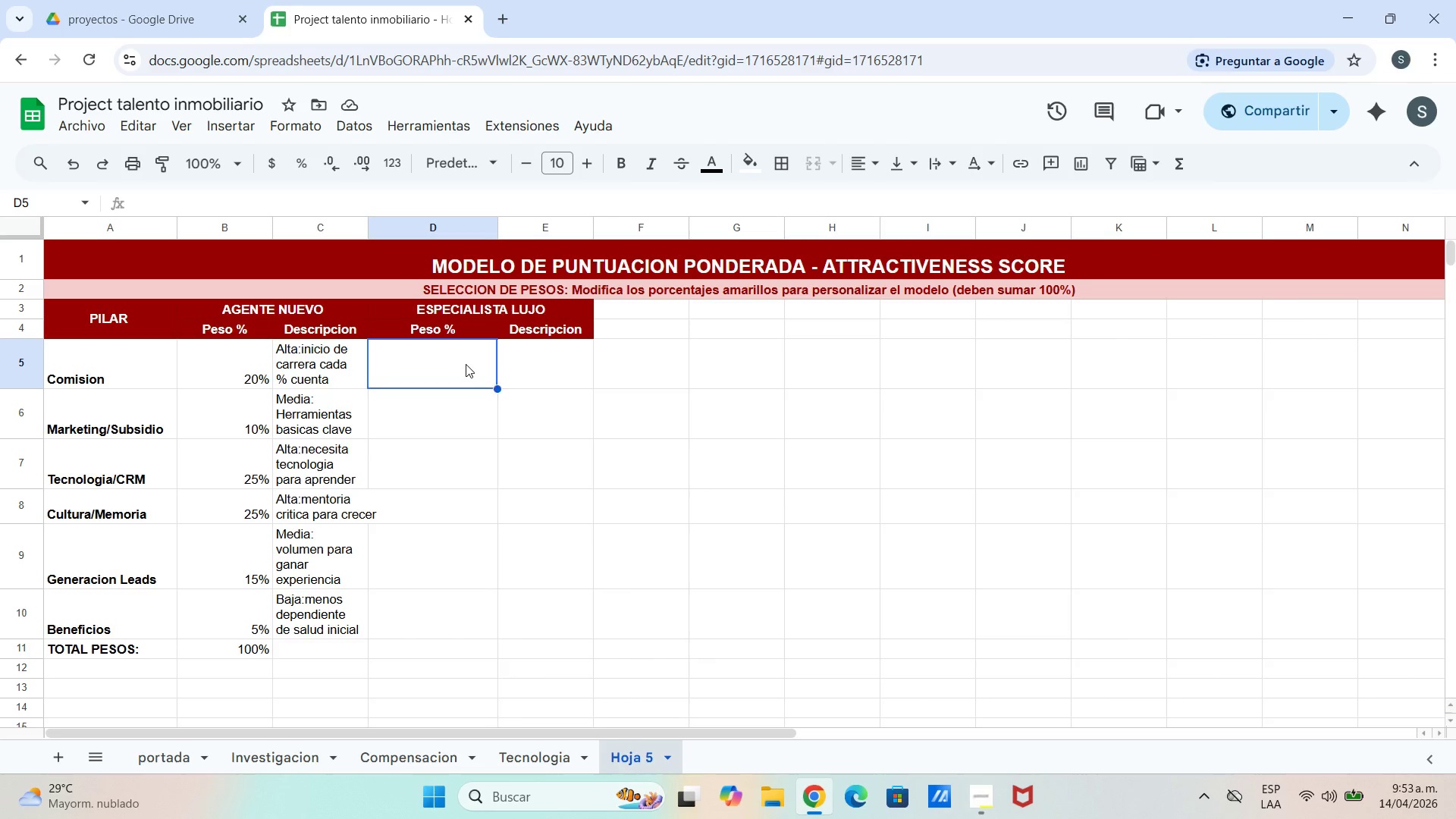 
triple_click([466, 364])
 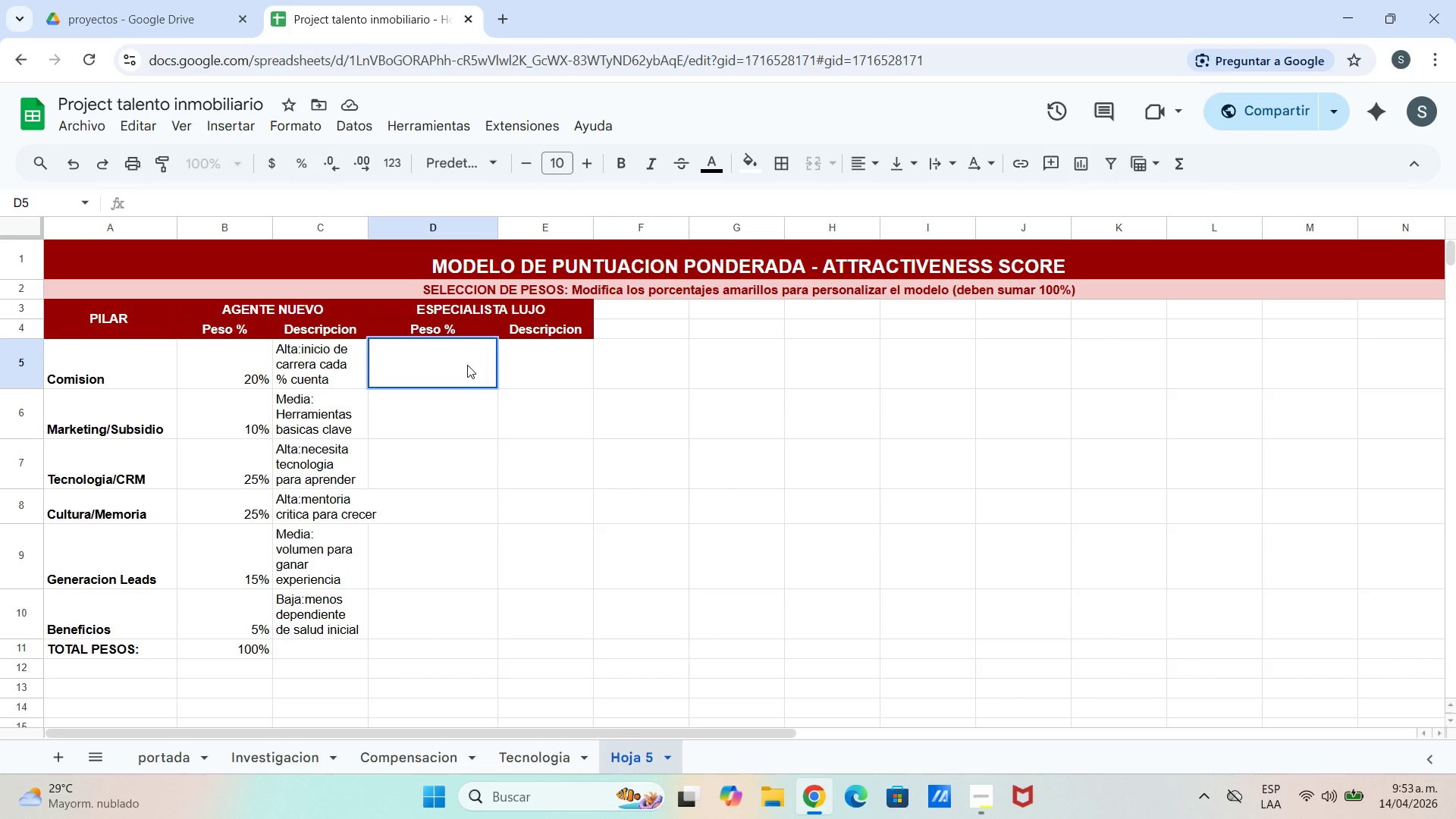 
wait(5.33)
 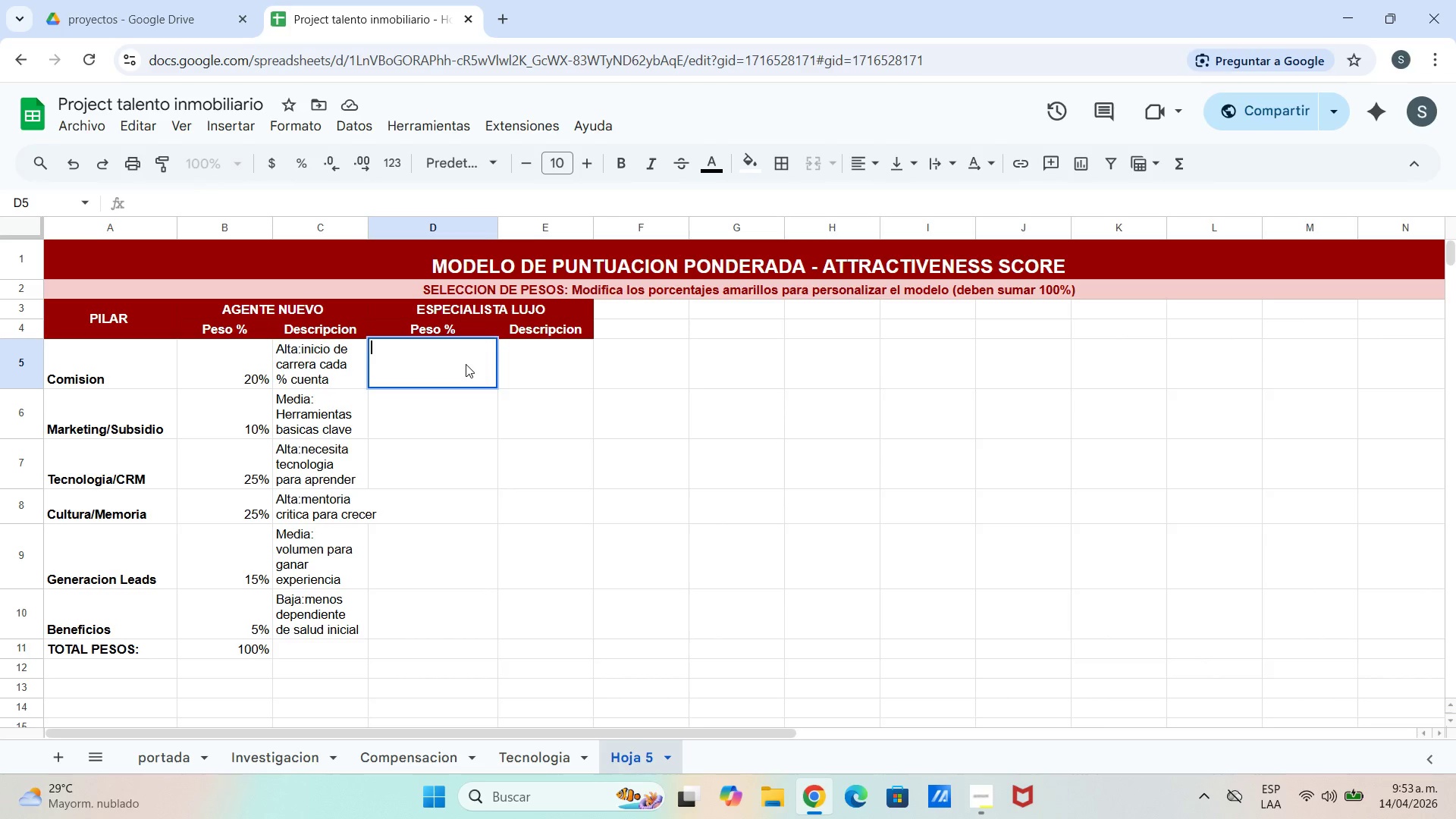 
type(30%)
 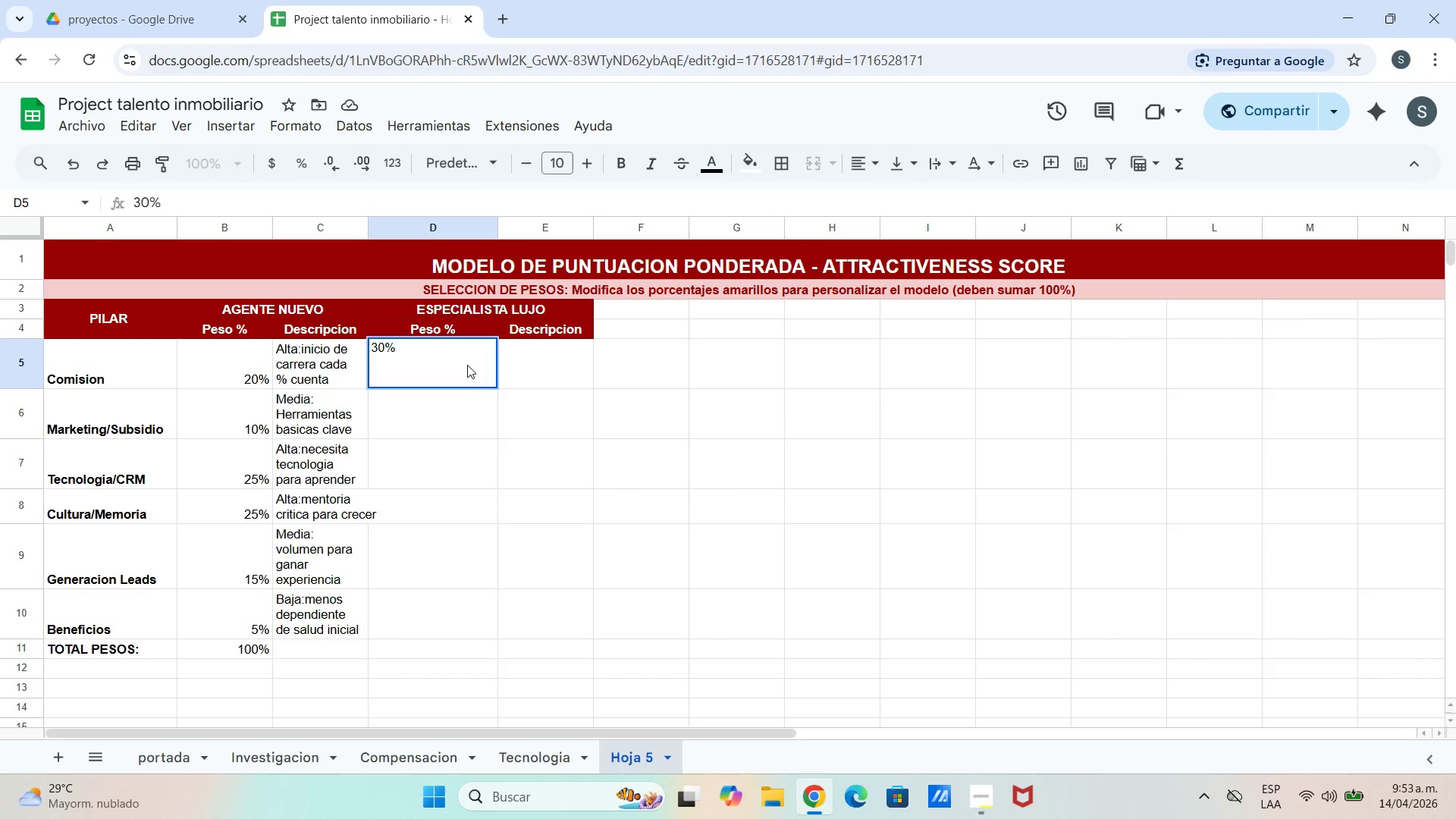 
key(Enter)
 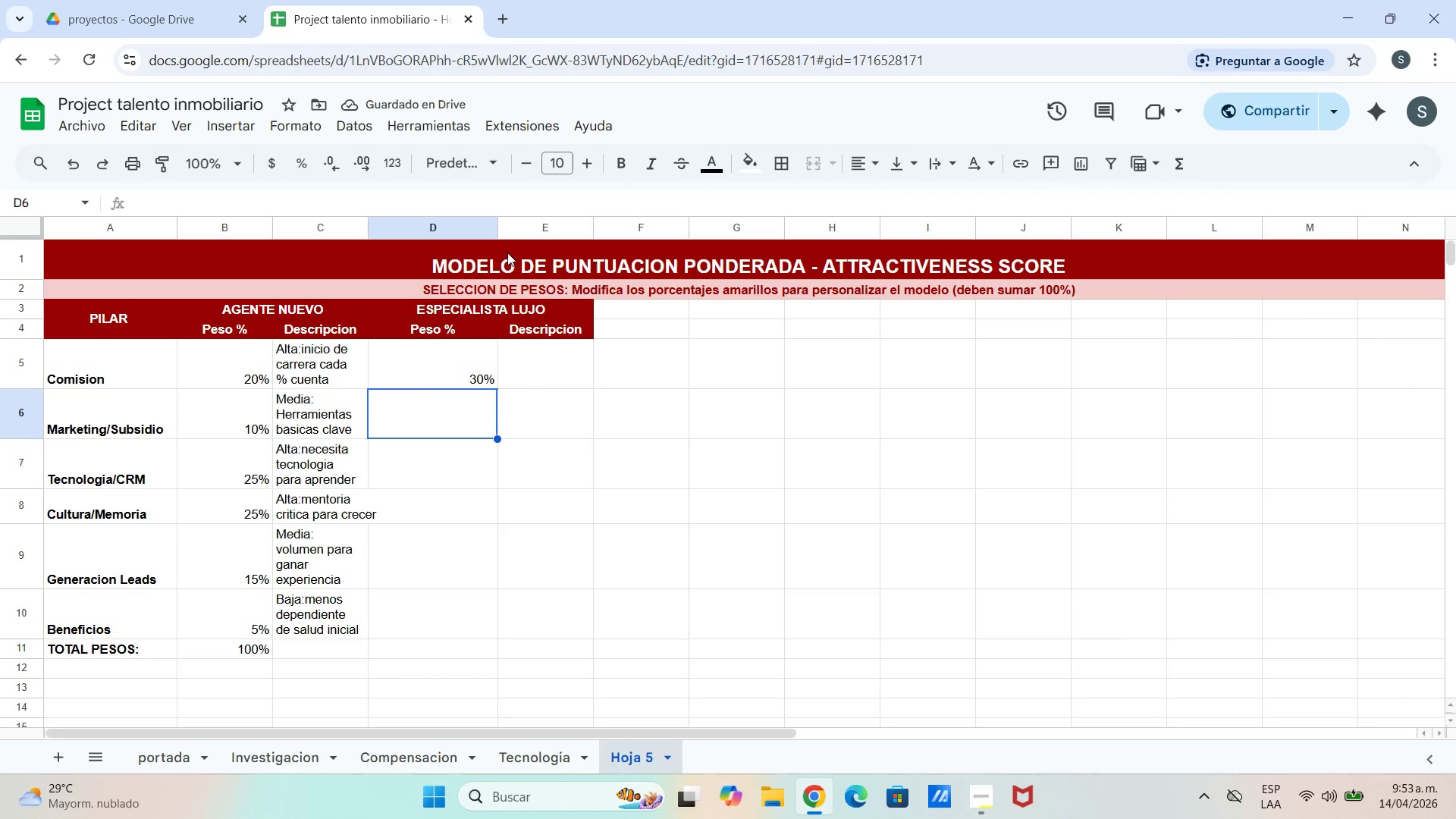 
wait(5.09)
 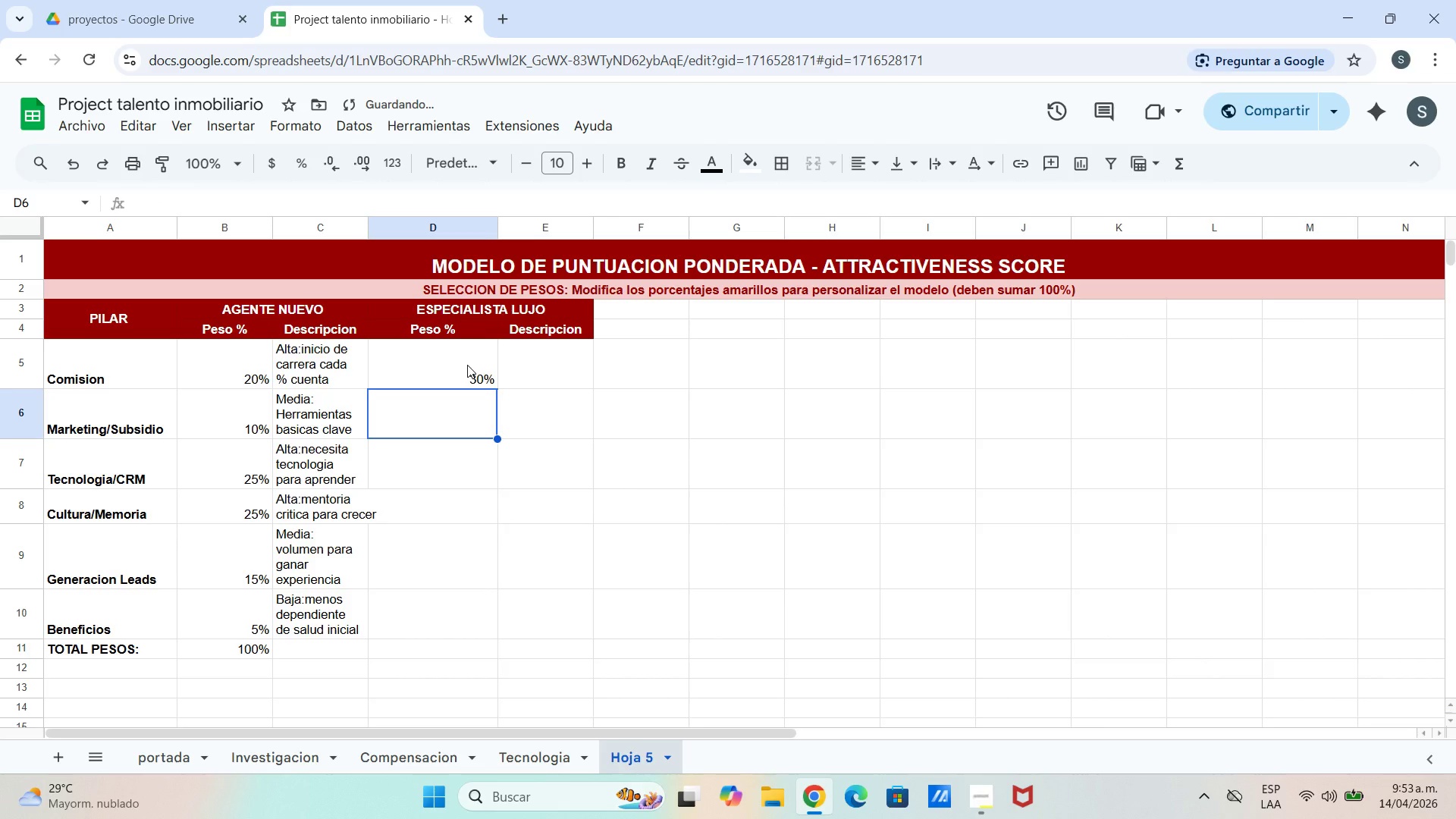 
left_click_drag(start_coordinate=[495, 231], to_coordinate=[457, 231])
 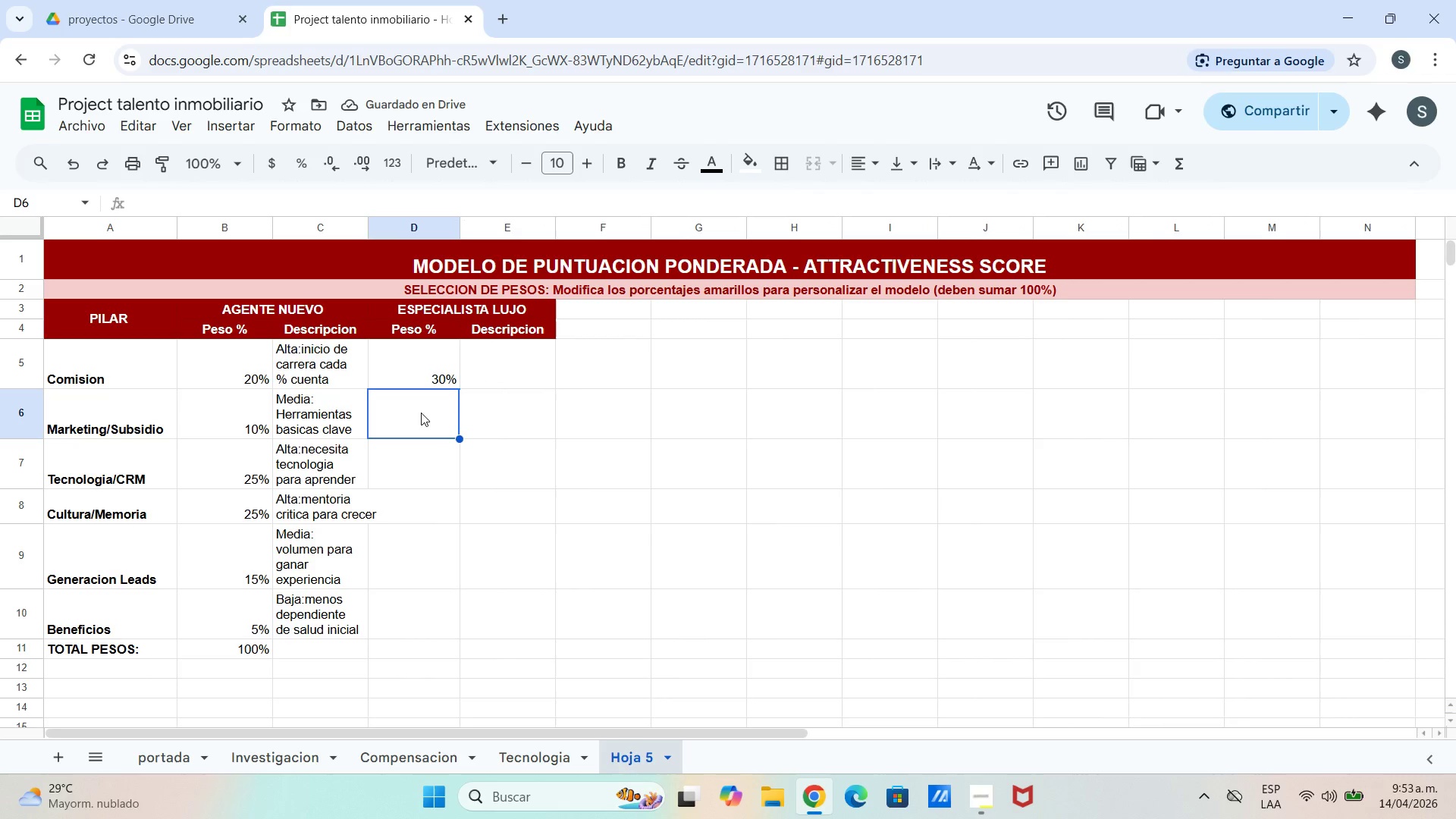 
double_click([421, 415])
 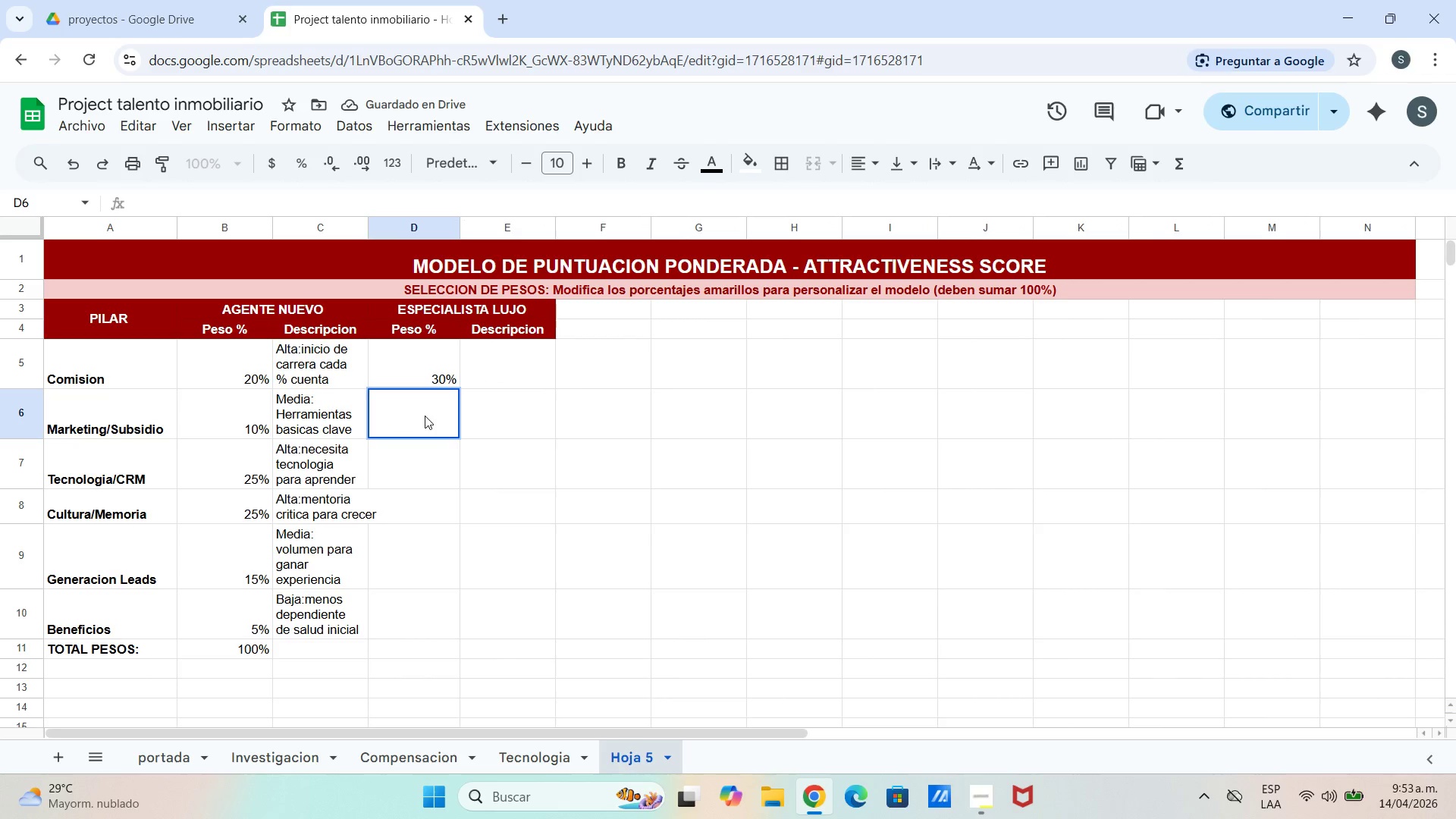 
type(15%)
 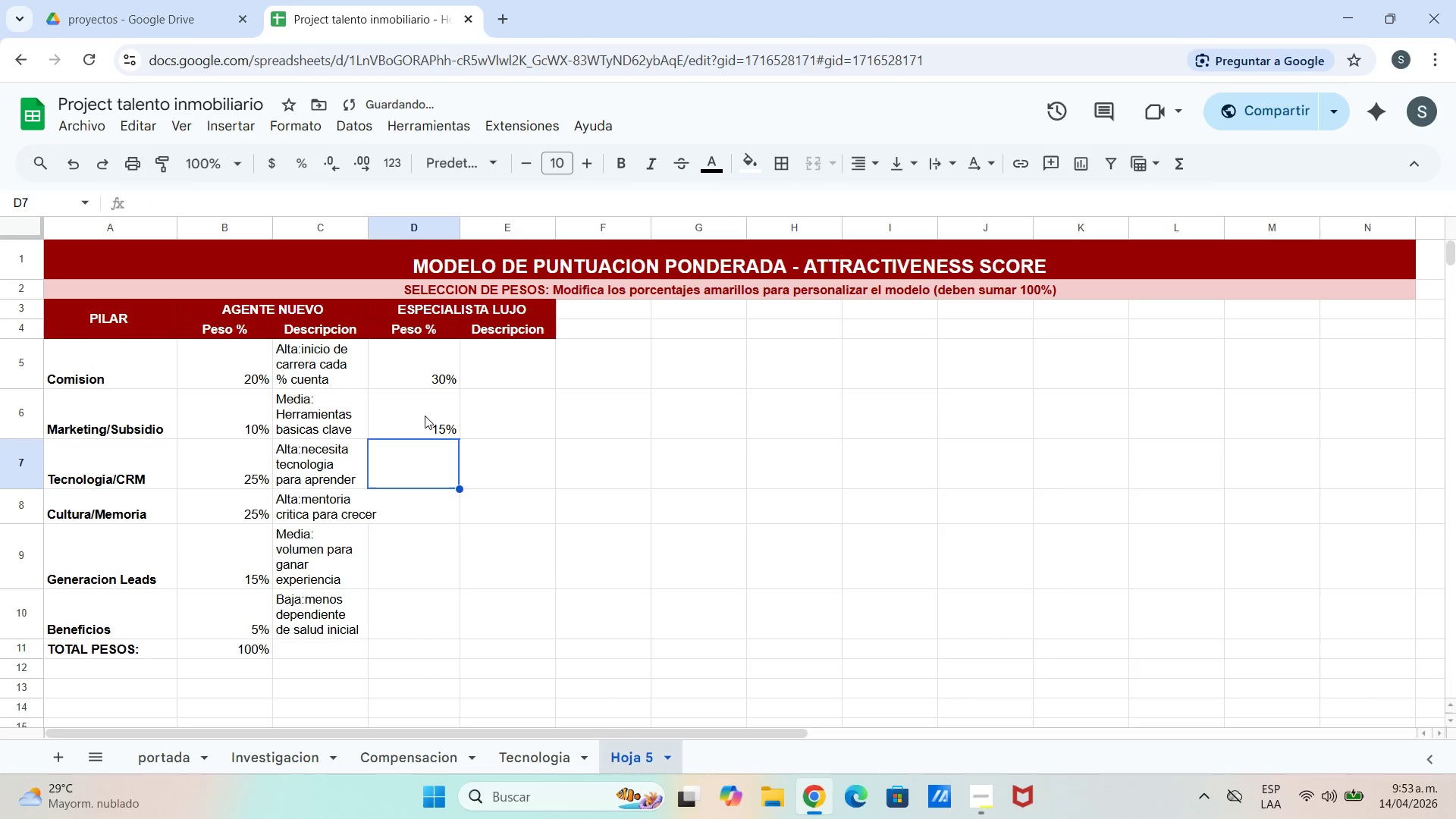 
 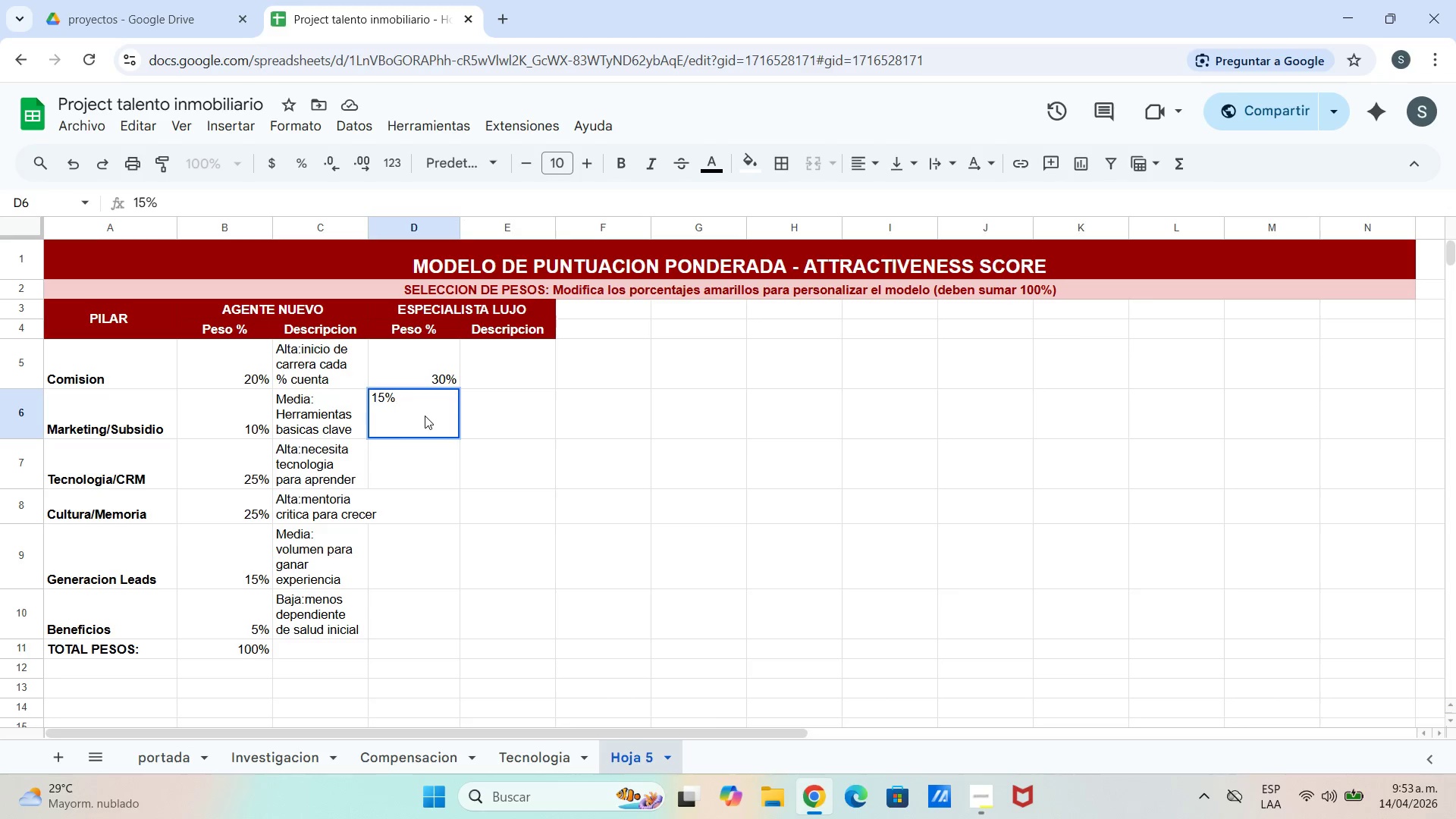 
key(Enter)
 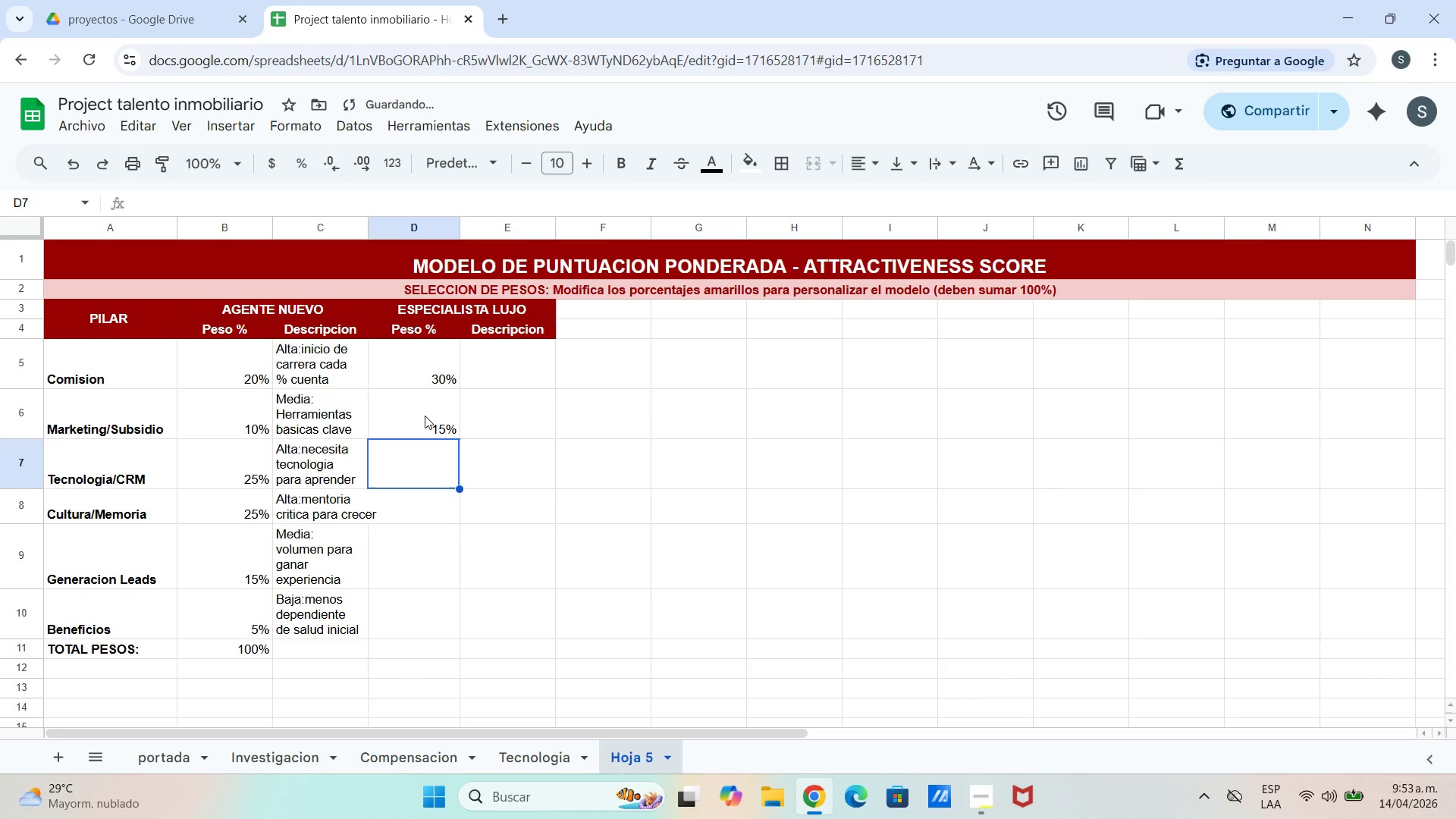 
hold_key(key=ShiftLeft, duration=0.86)
 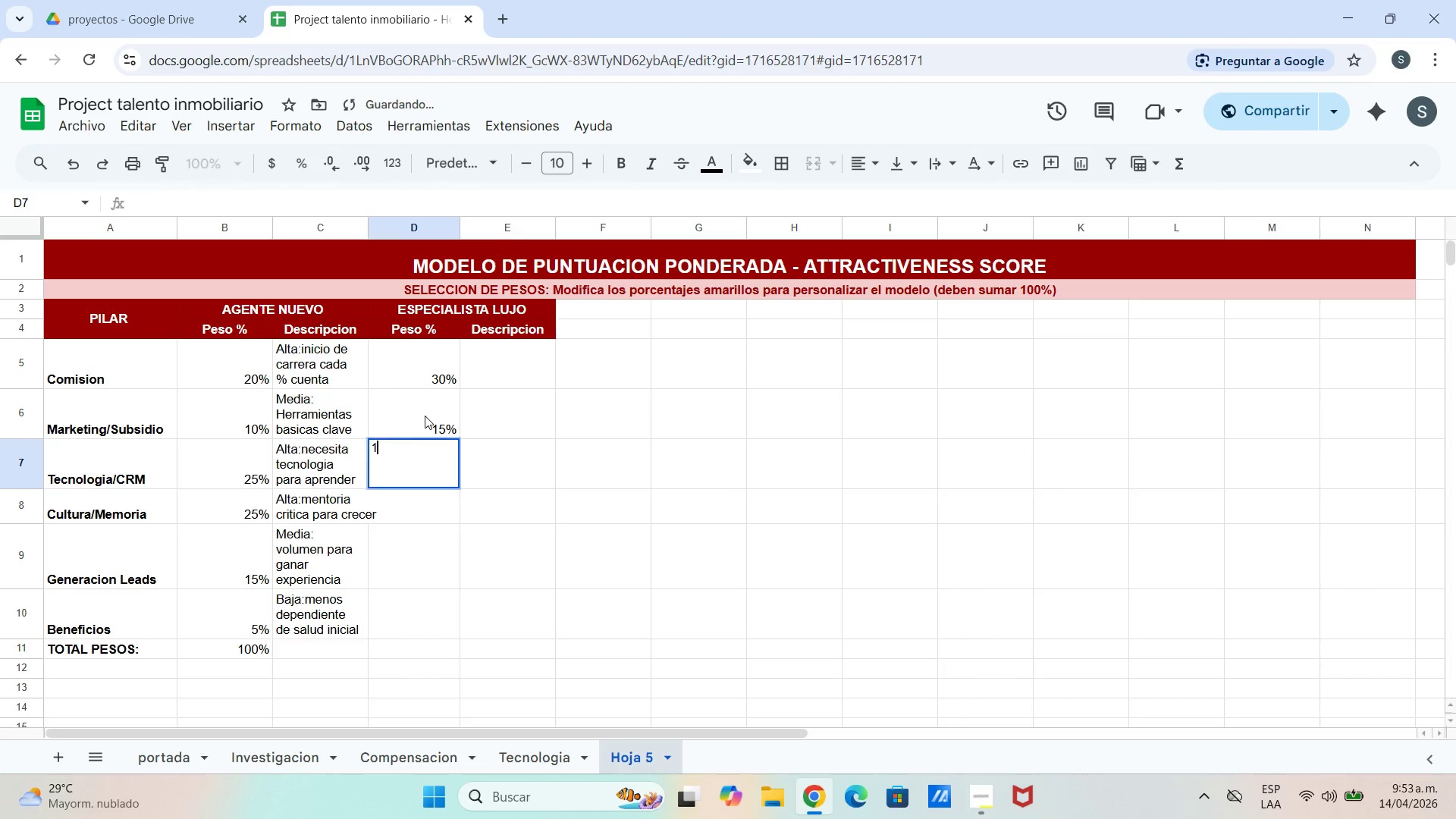 
type(15%)
 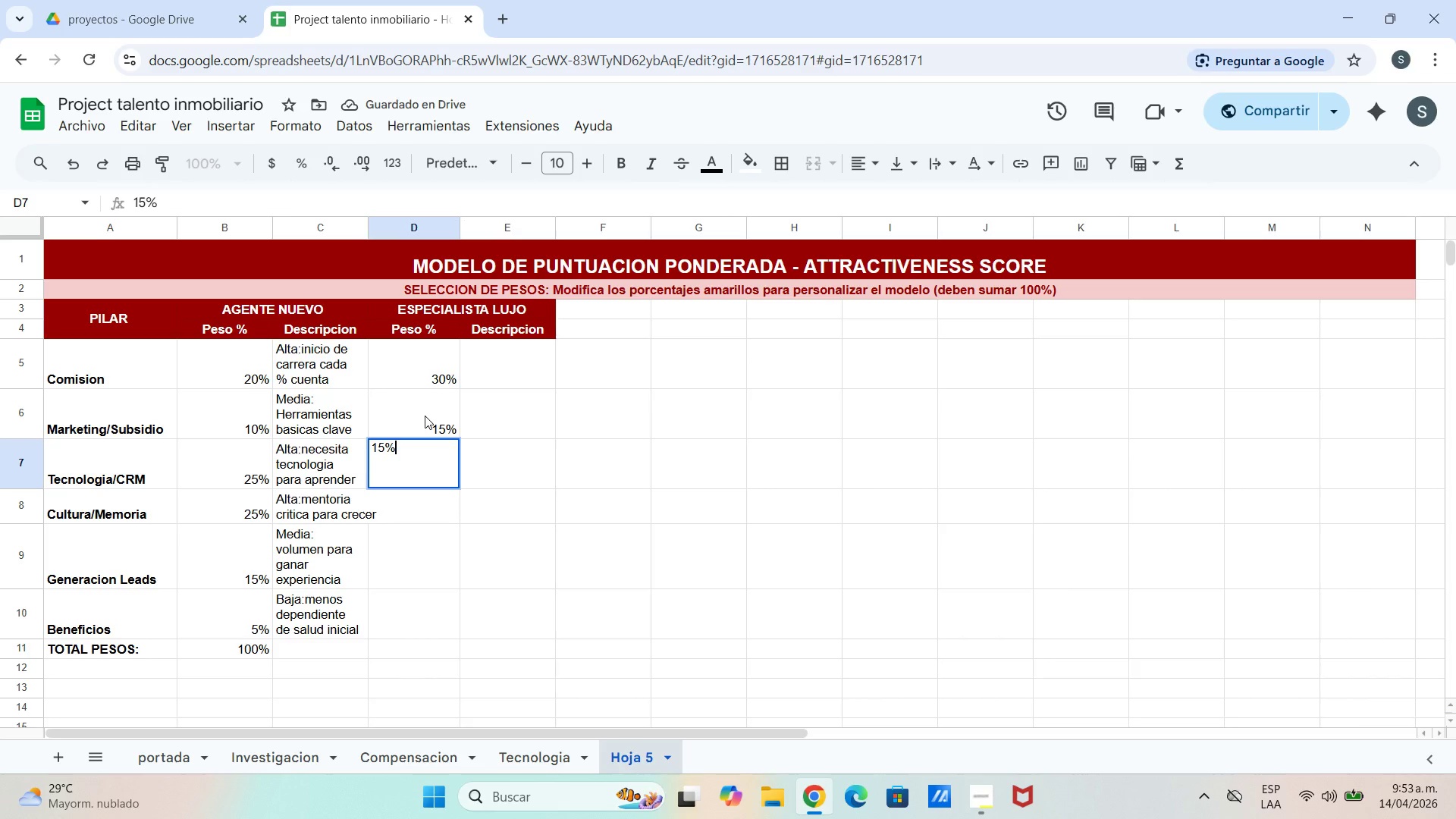 
key(Enter)
 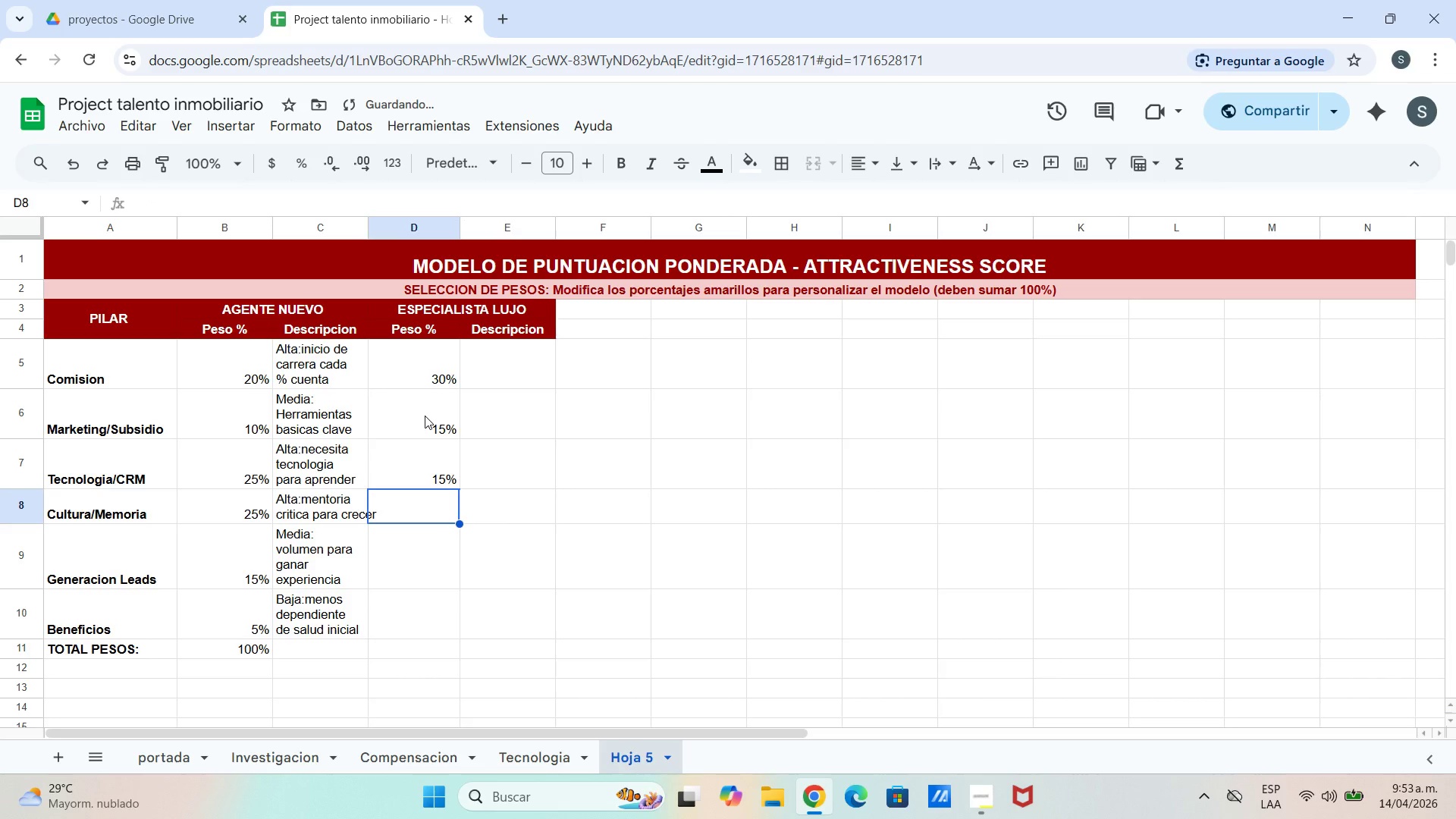 
type(20%)
 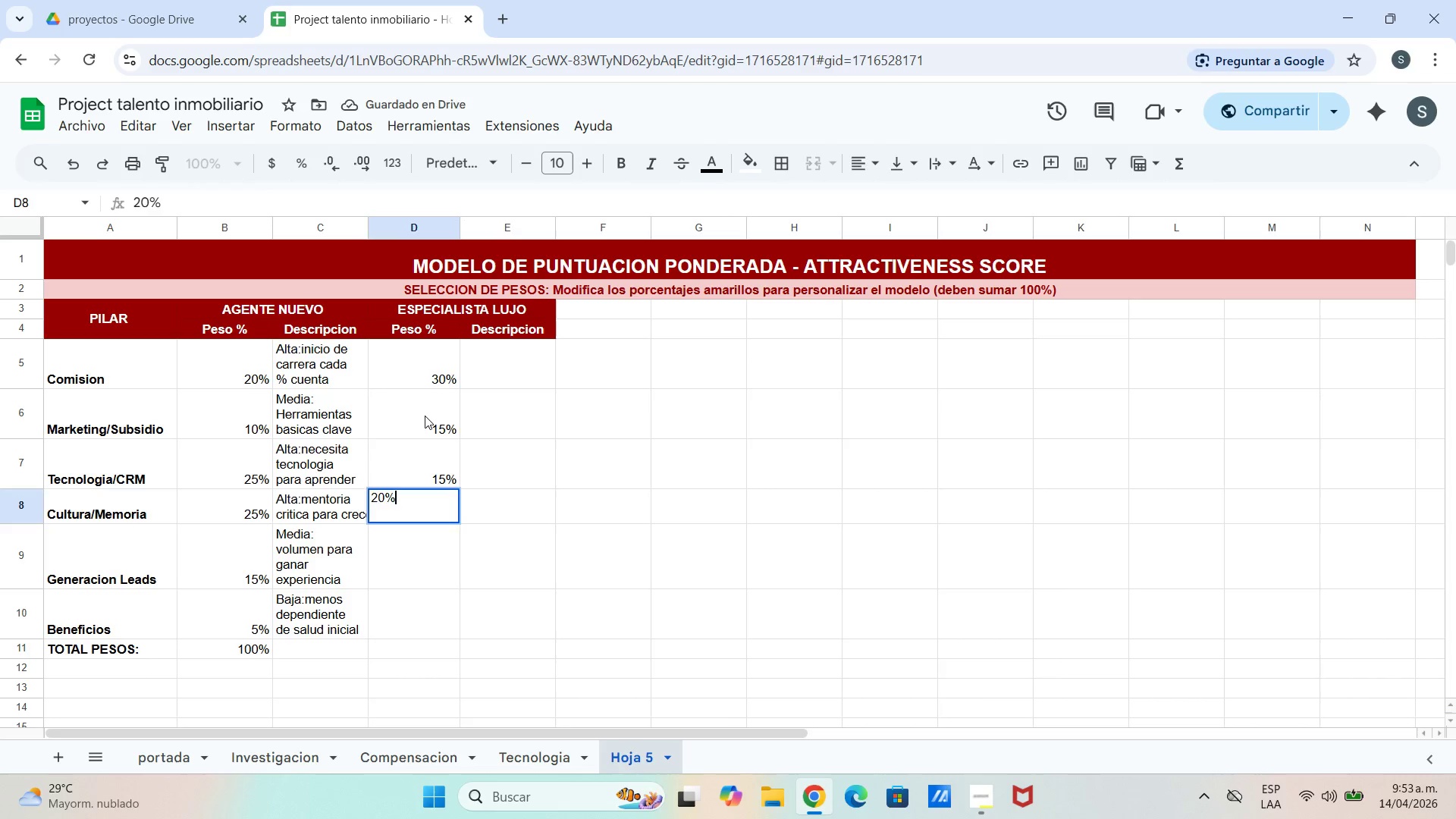 
key(Enter)
 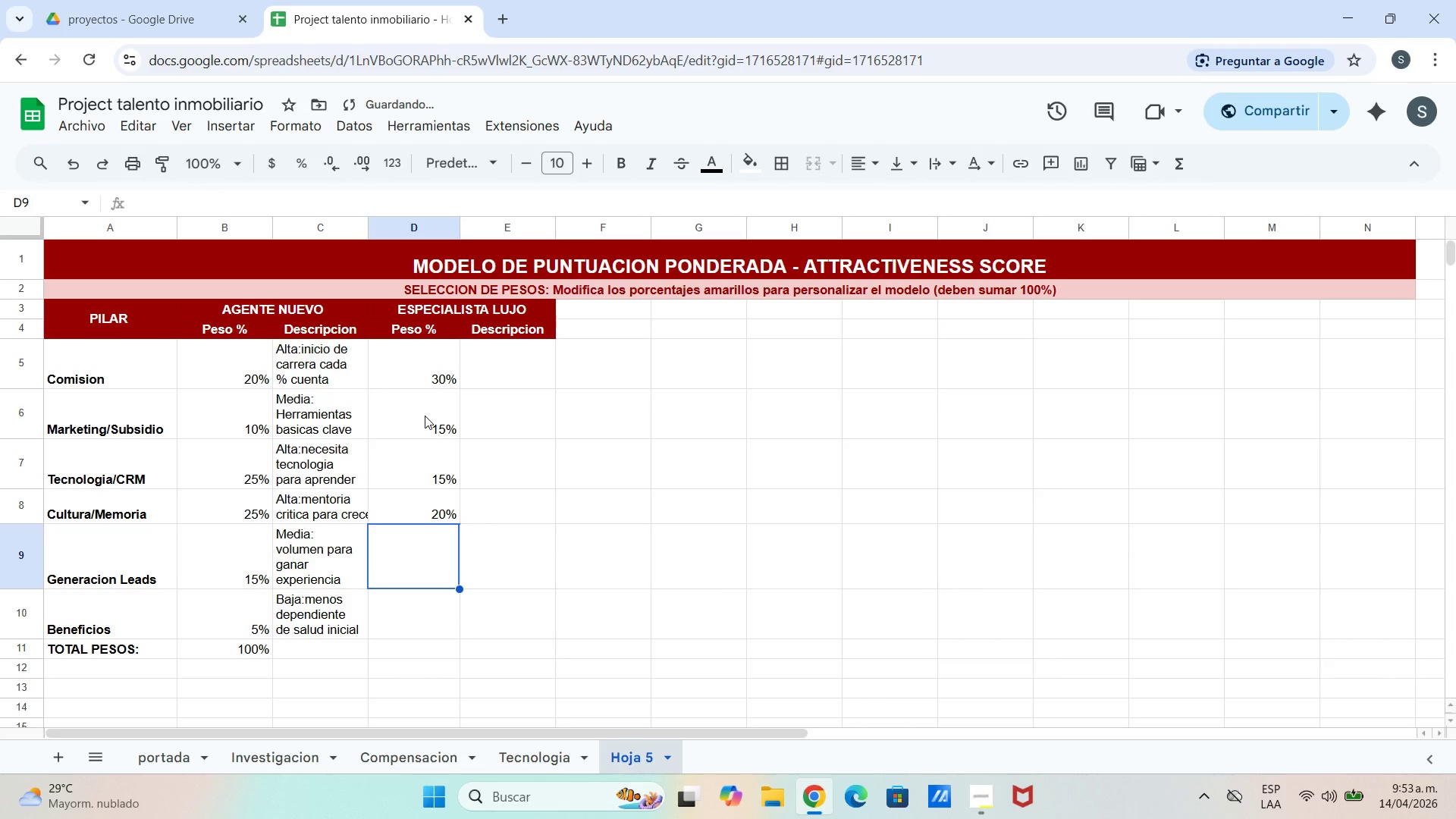 
key(5)
 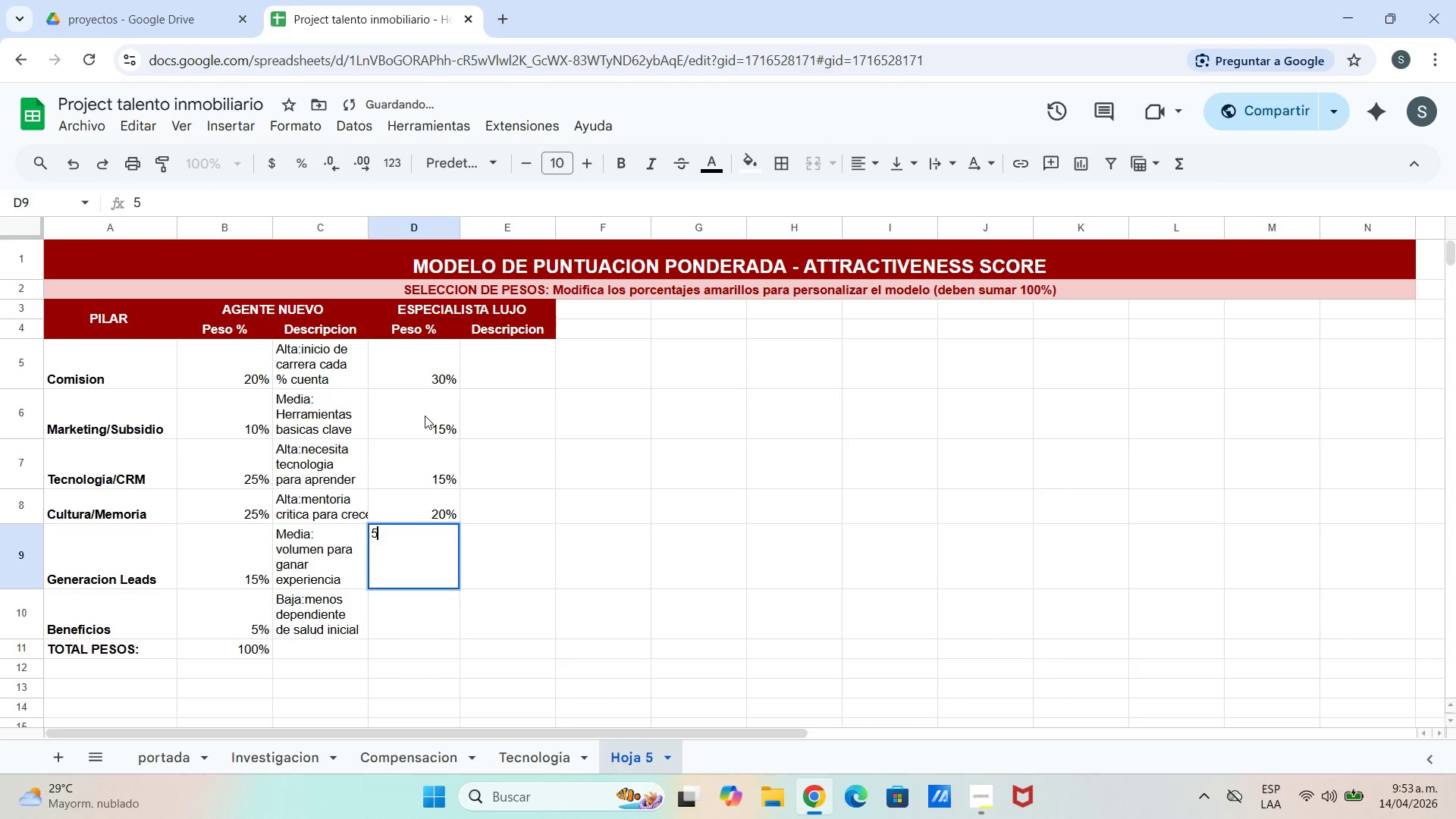 
key(Shift+ShiftLeft)
 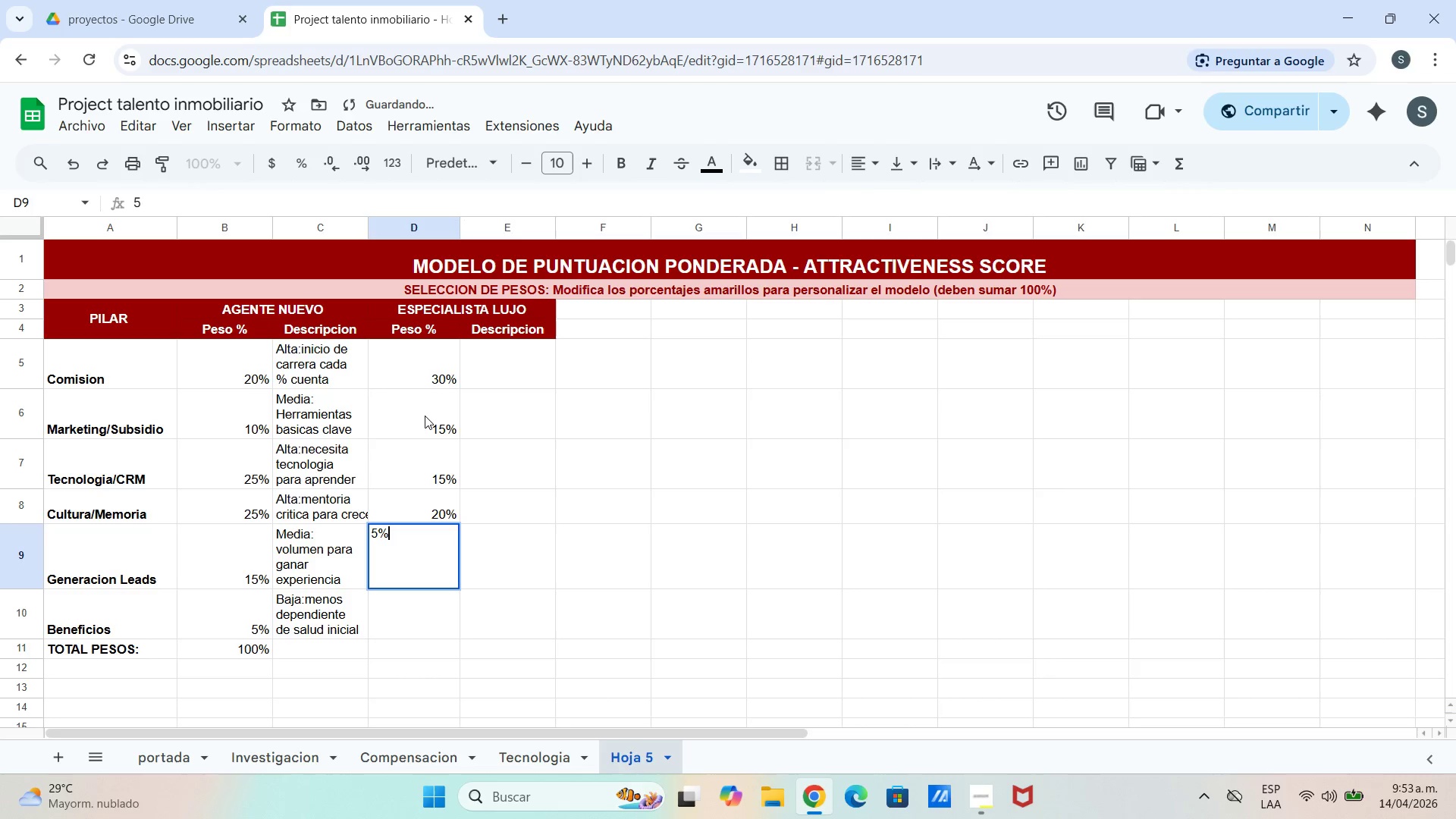 
key(Shift+5)
 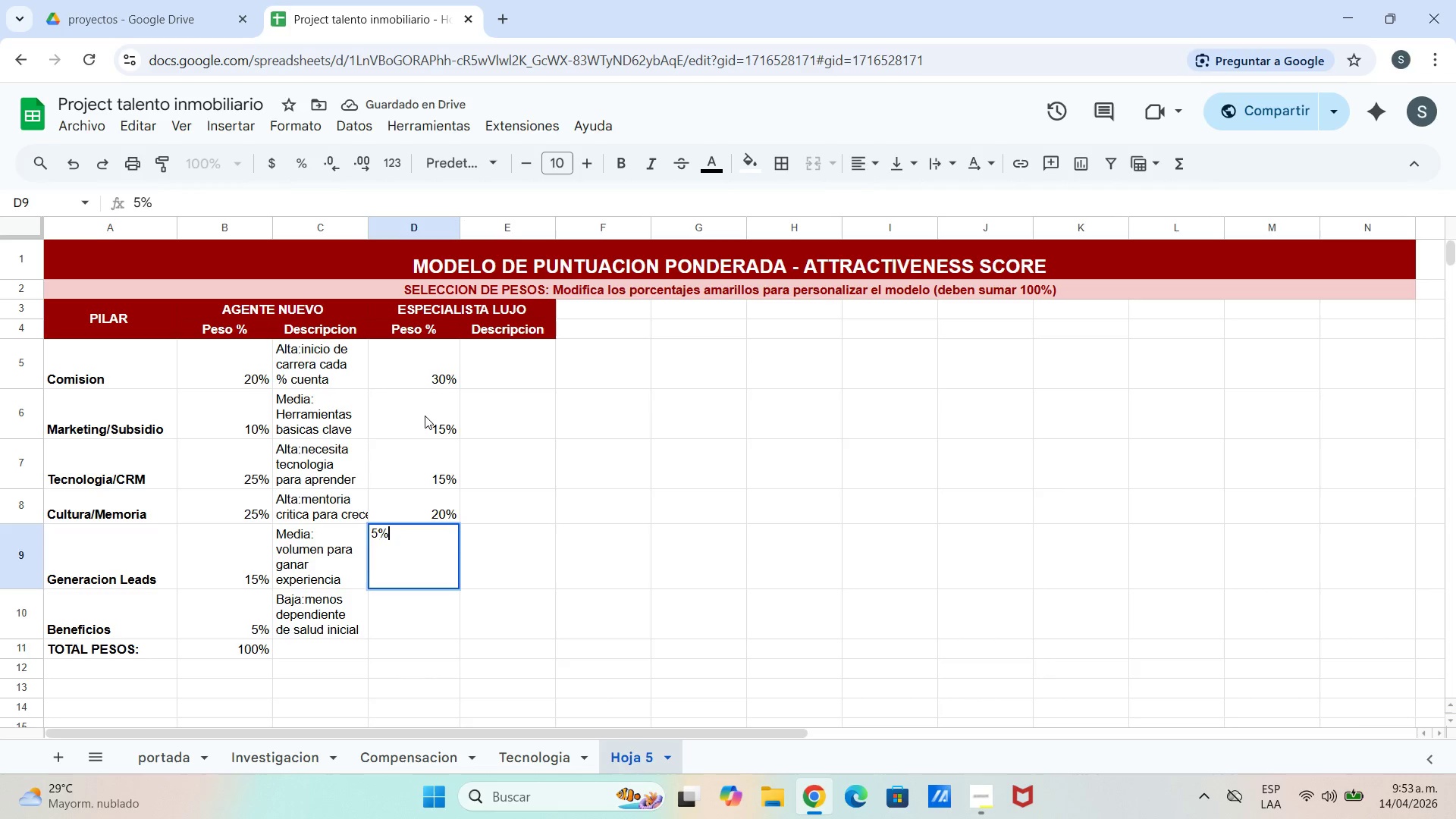 
key(Enter)
 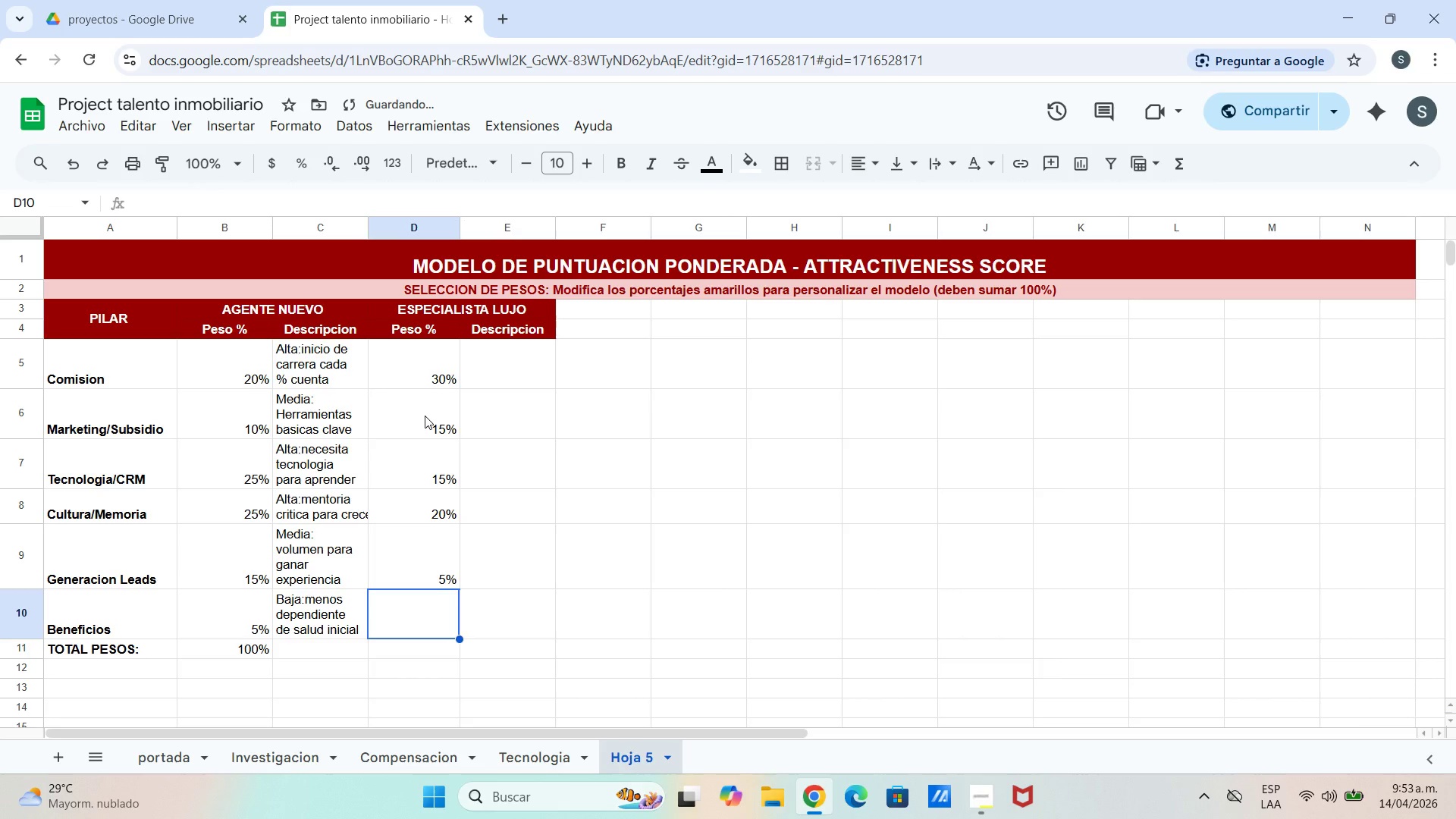 
type(15)
 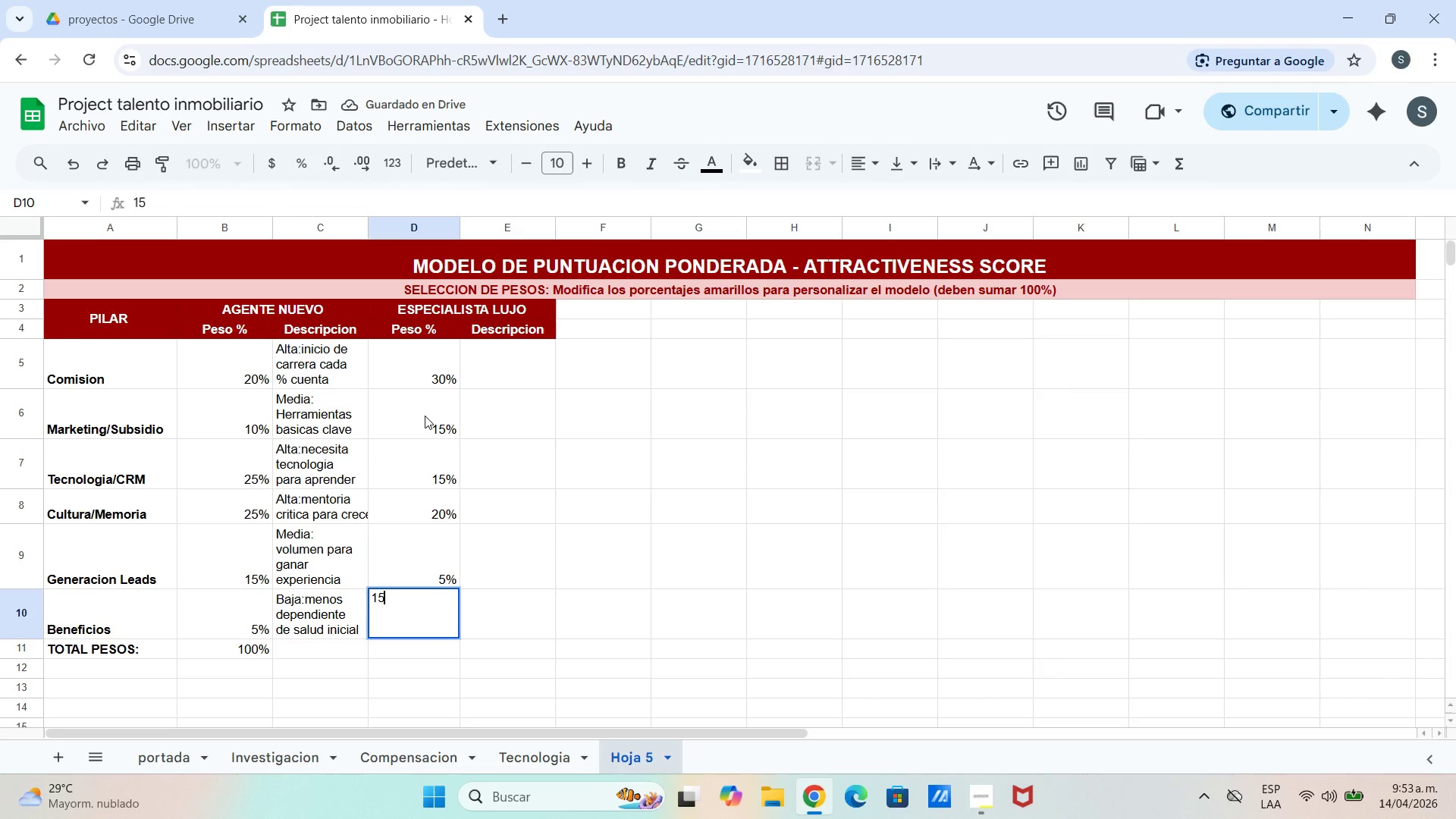 
key(Shift+Enter)
 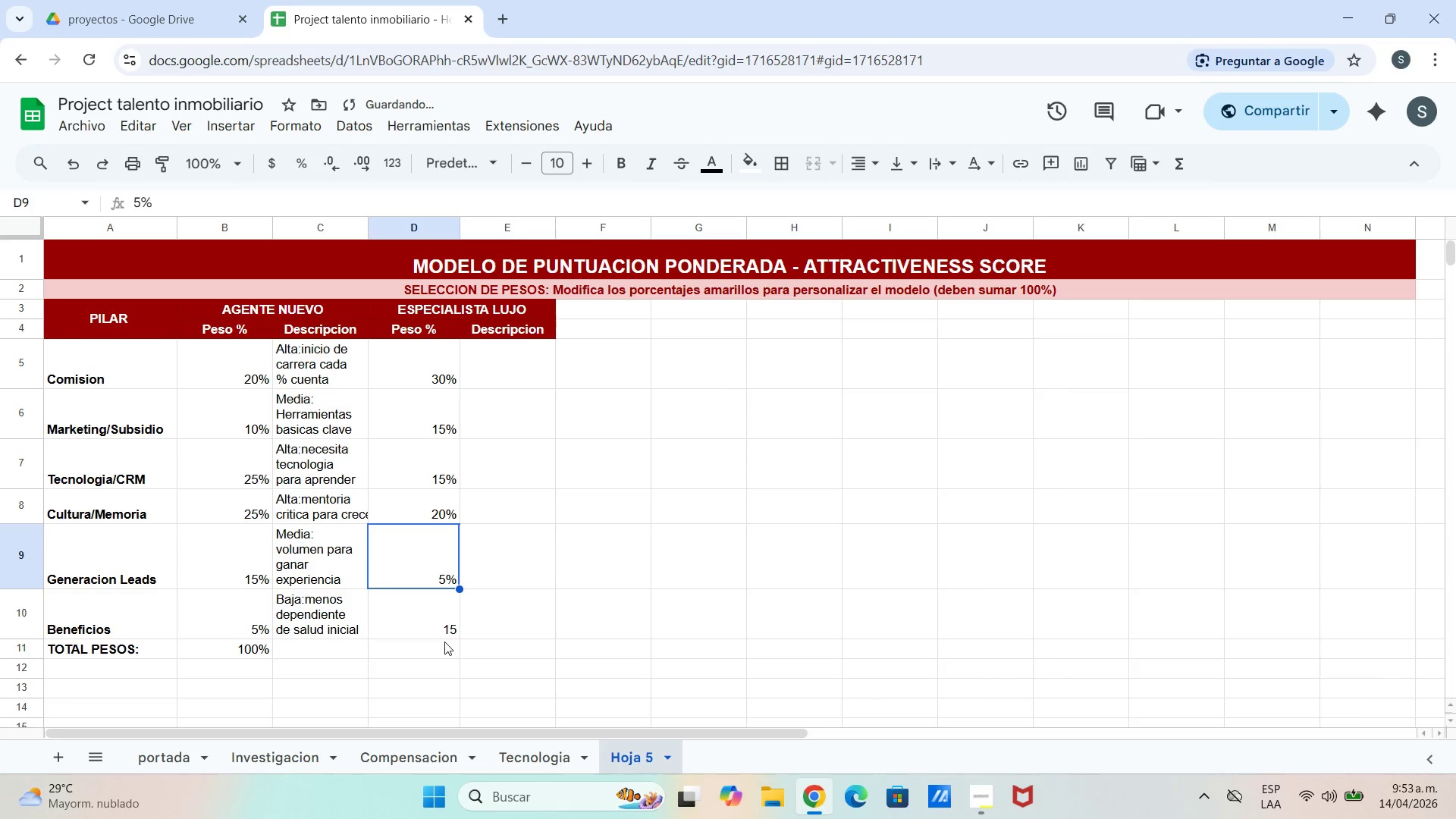 
double_click([441, 649])
 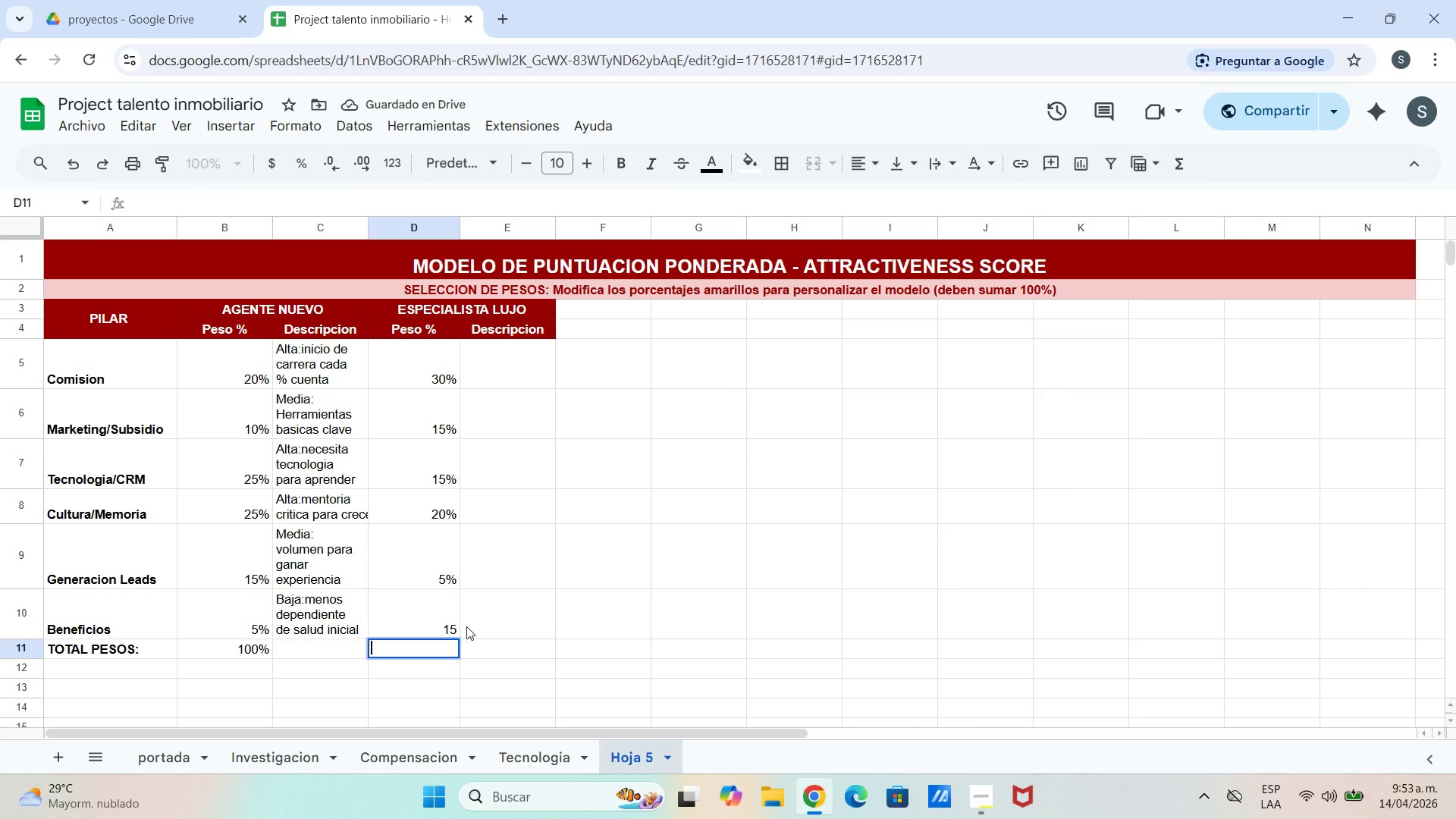 
double_click([456, 632])
 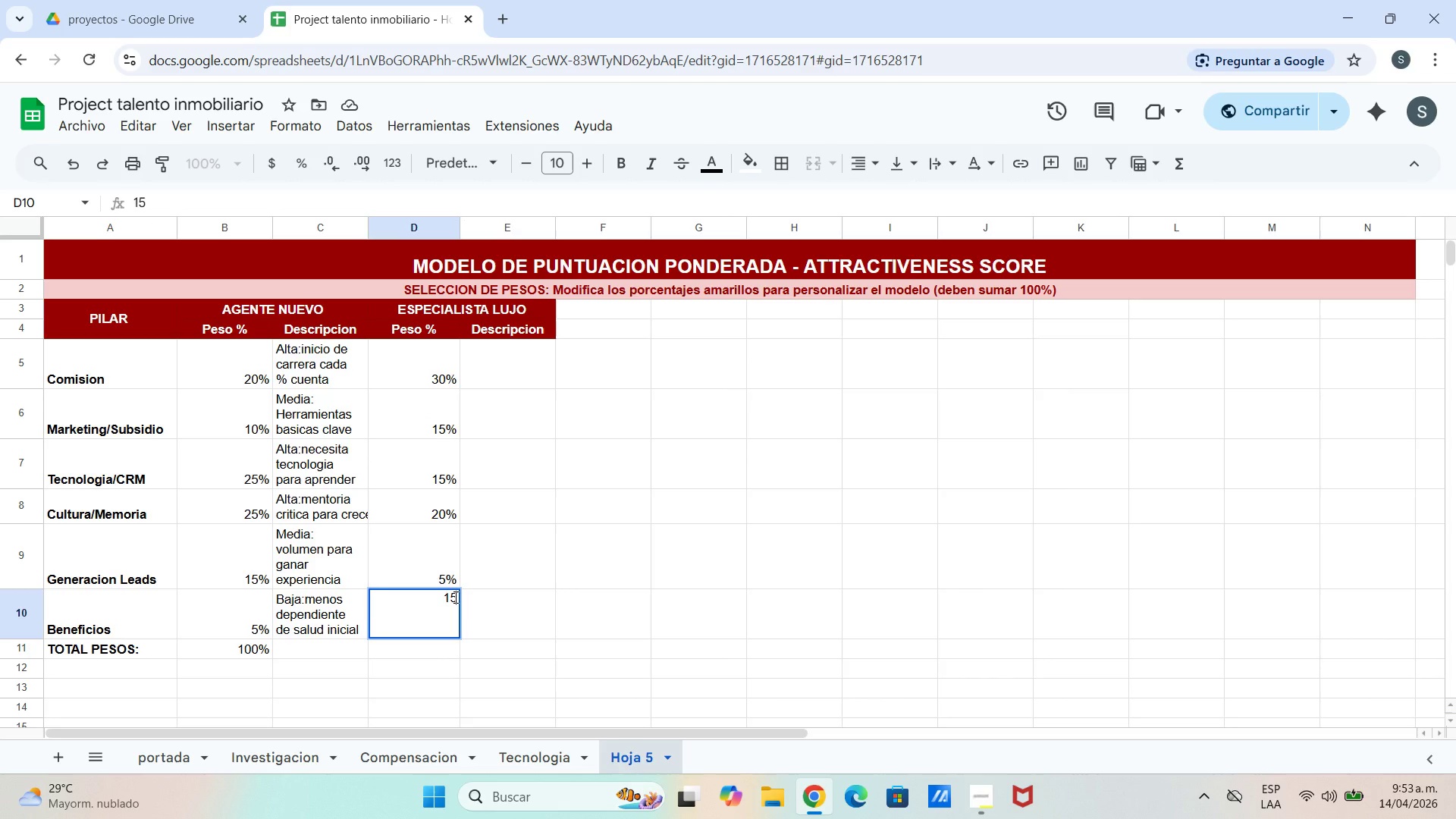 
key(Control+5)
 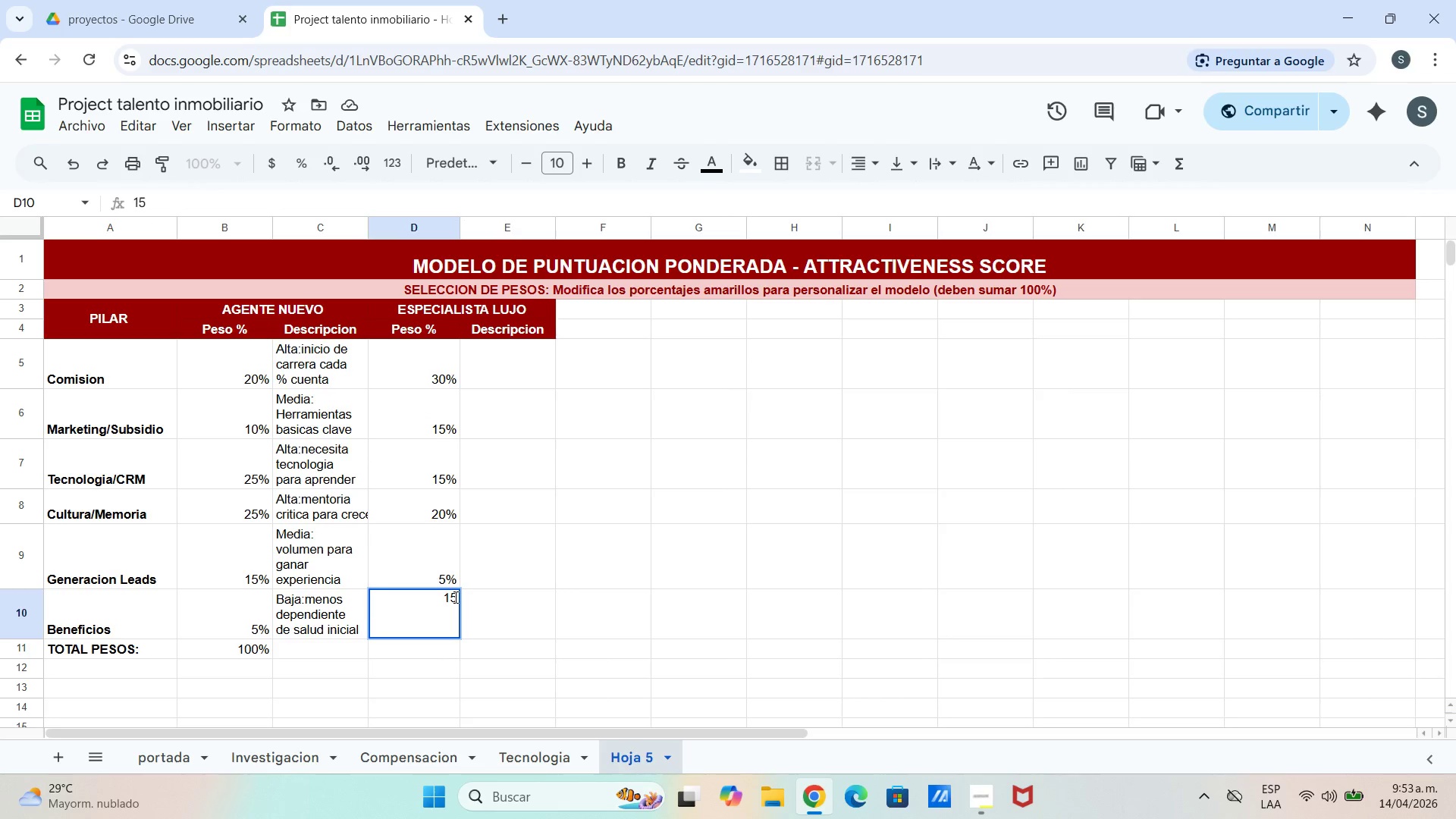 
key(Shift+5)
 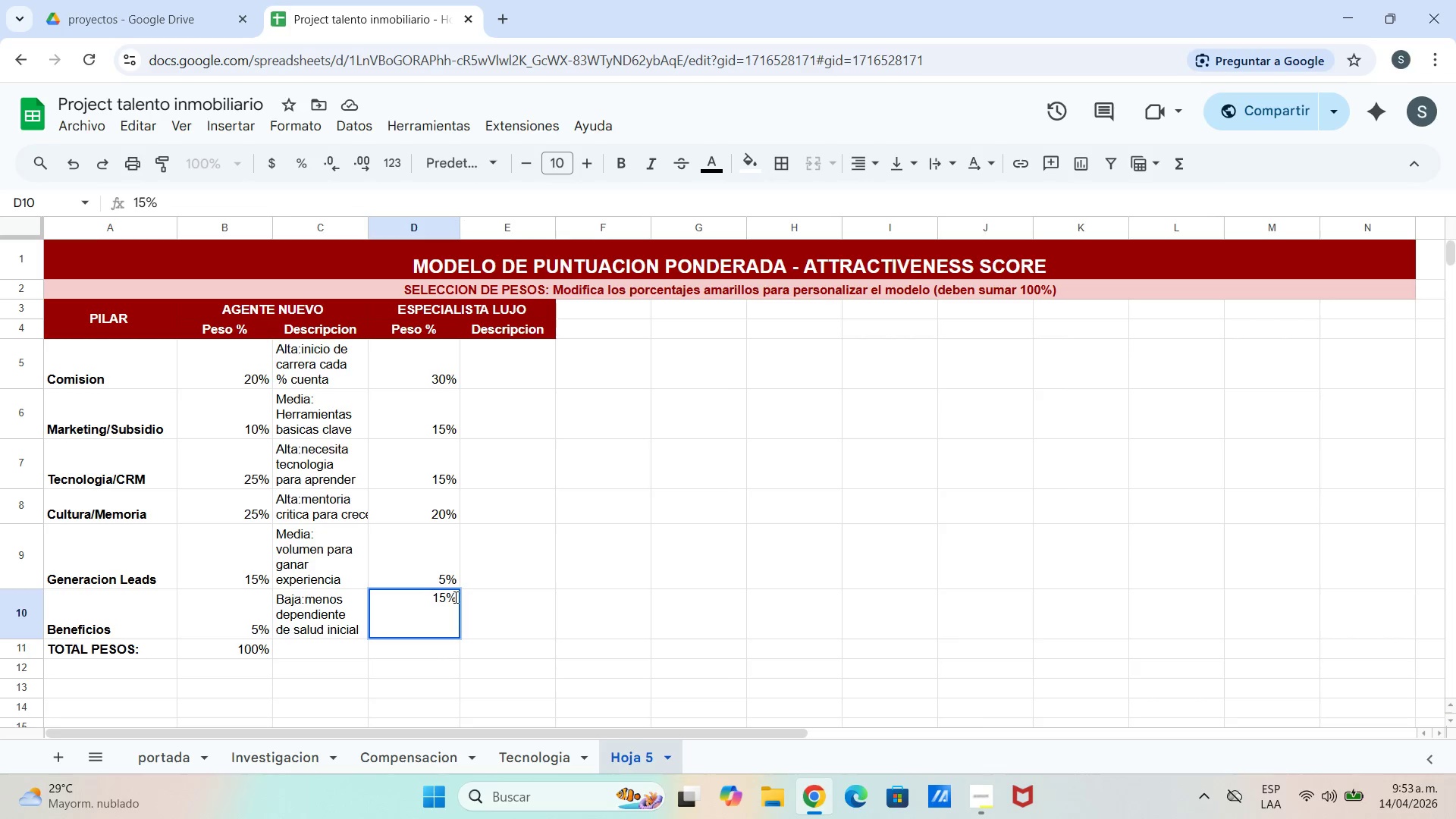 
key(Enter)
 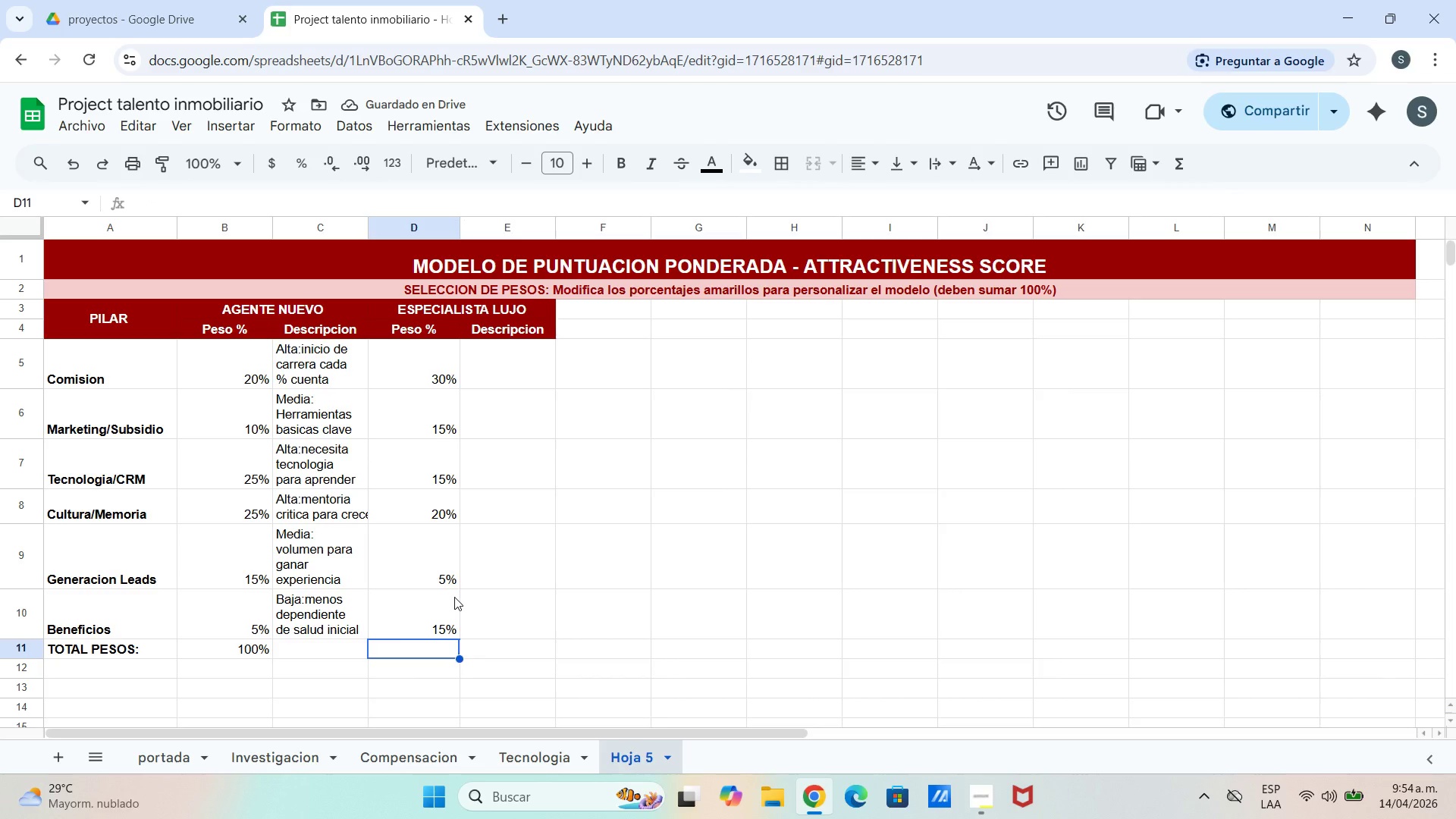 
type()suma)
 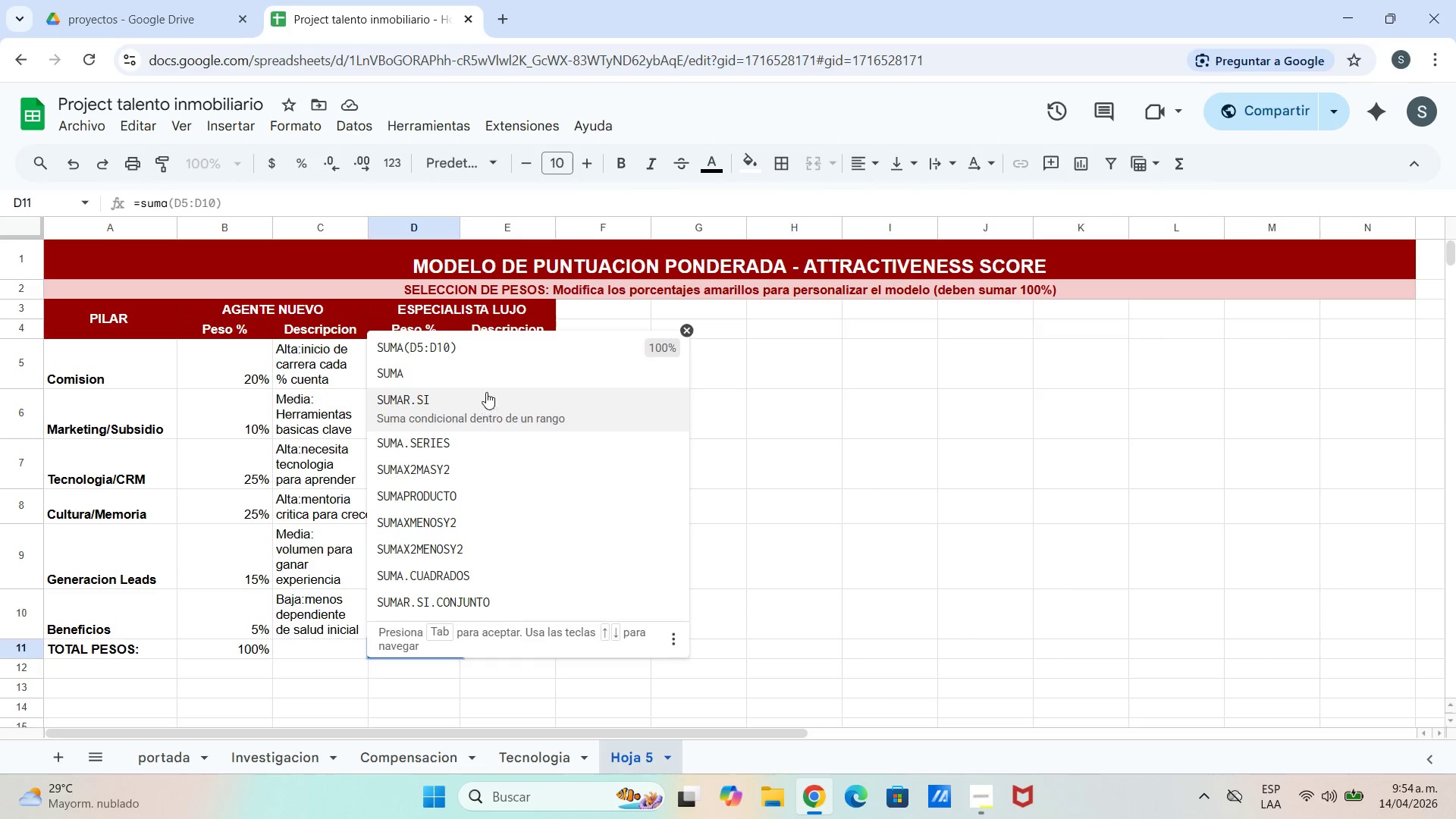 
left_click([481, 343])
 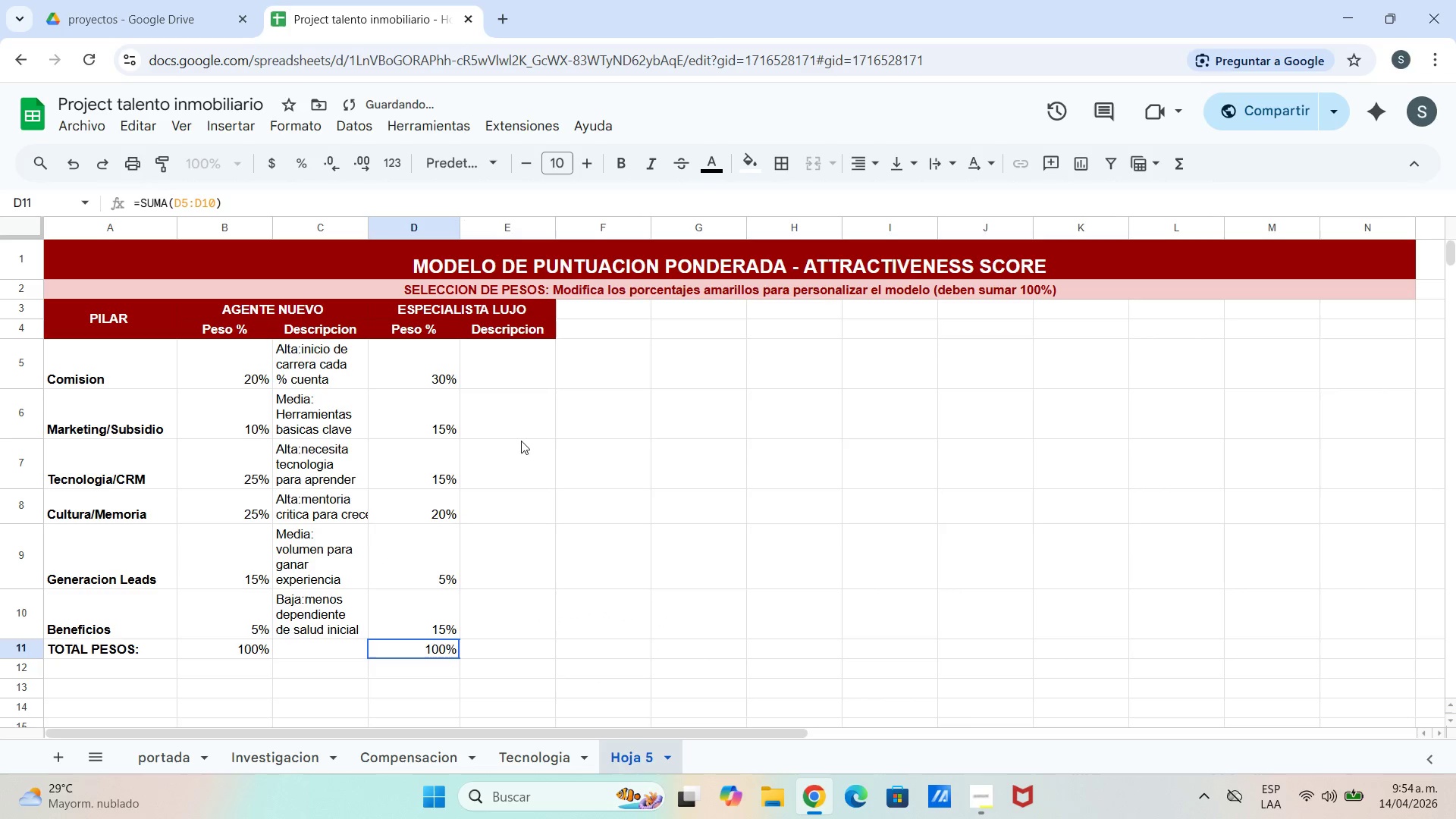 
left_click([494, 386])
 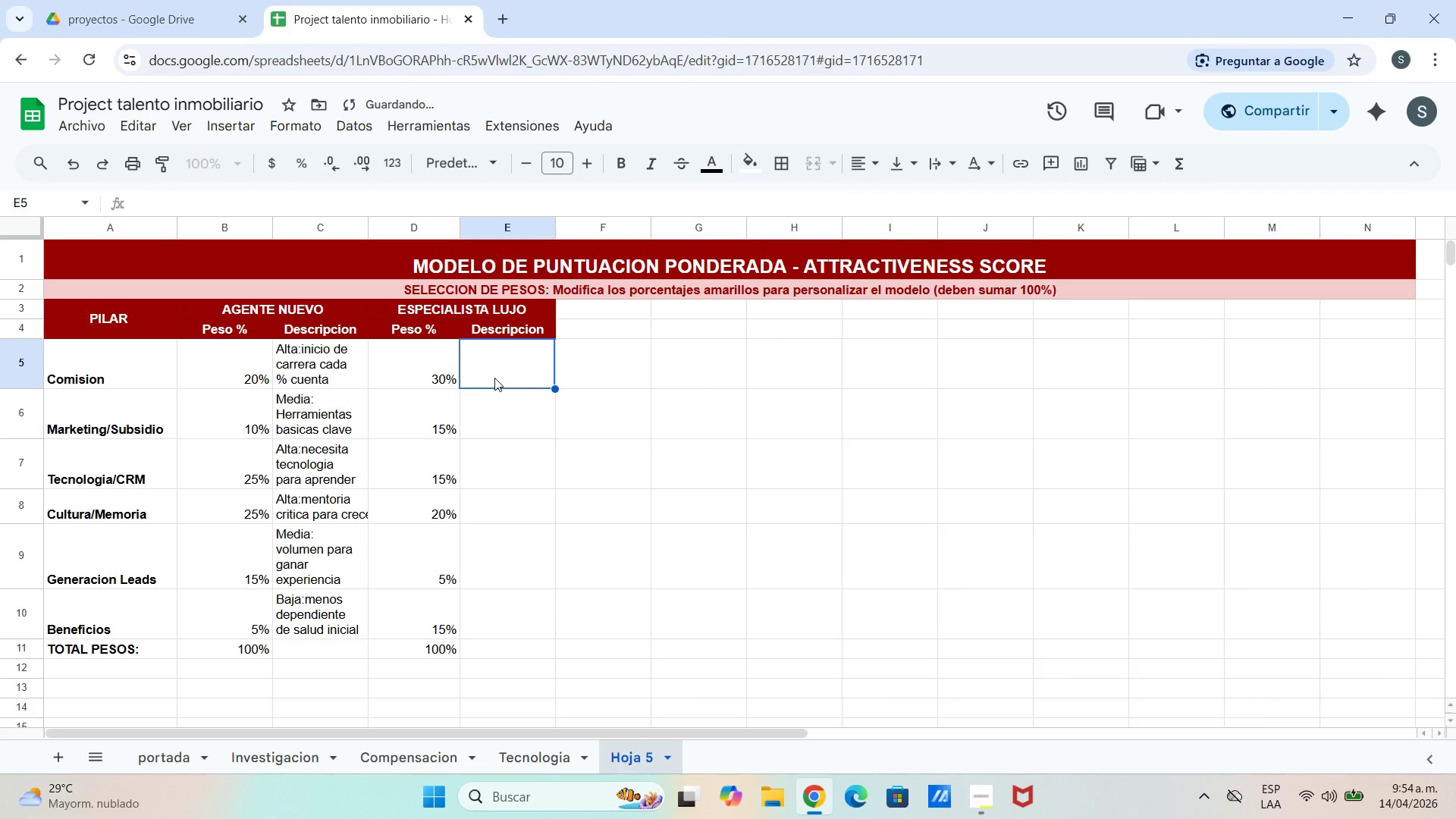 
left_click([494, 378])
 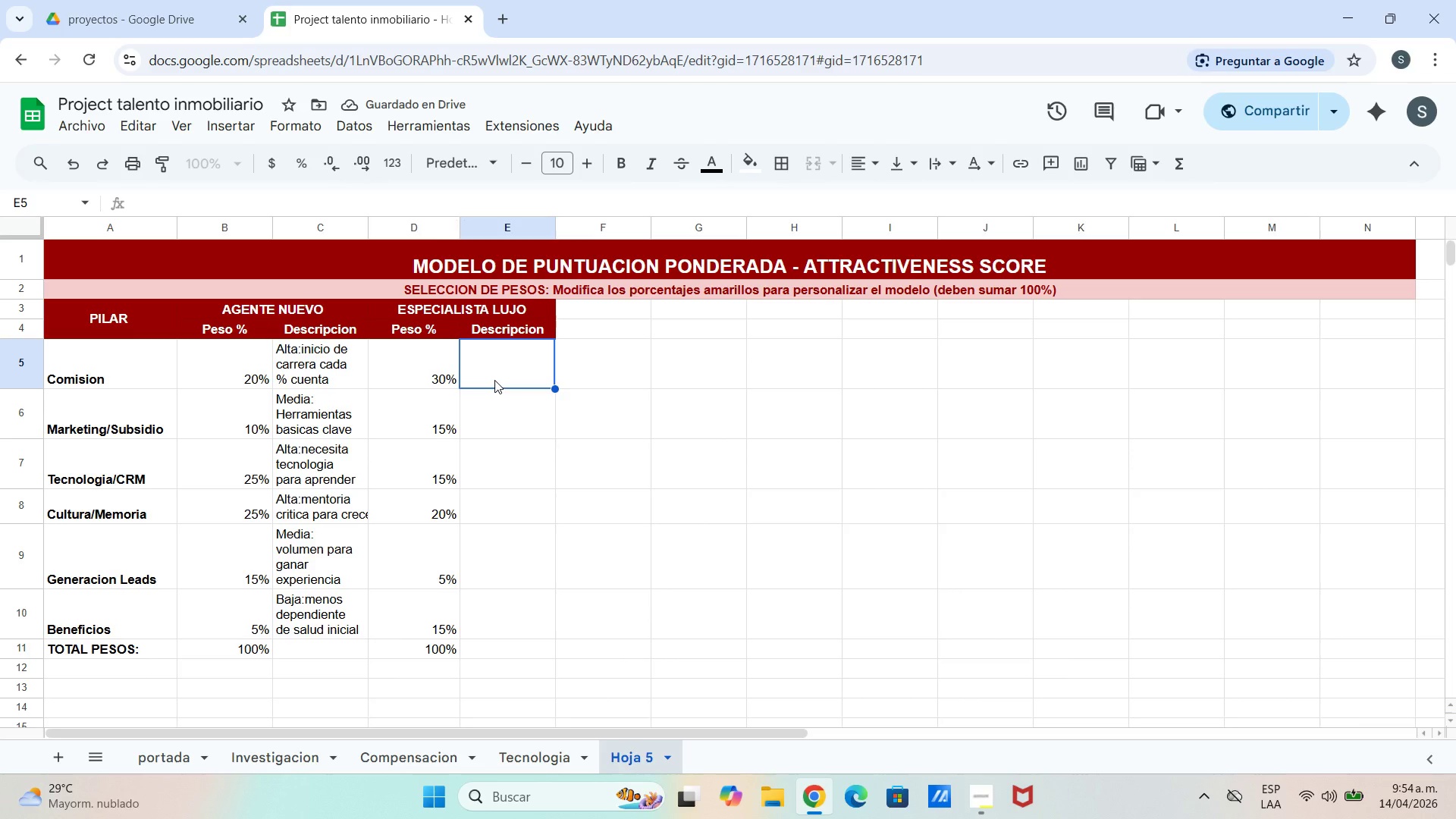 
type(Muy alat>)
 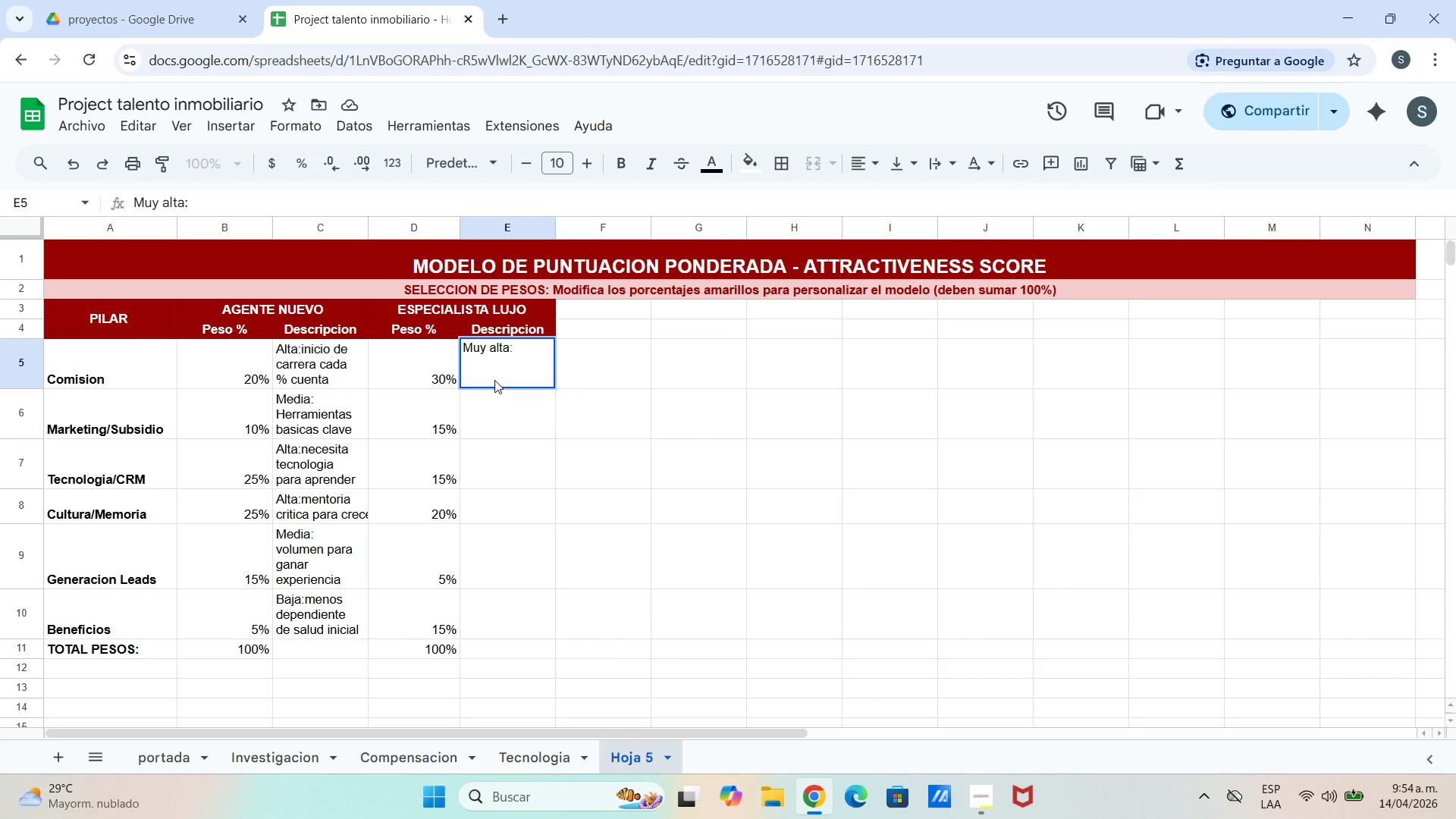 
key(Control+ControlLeft)
 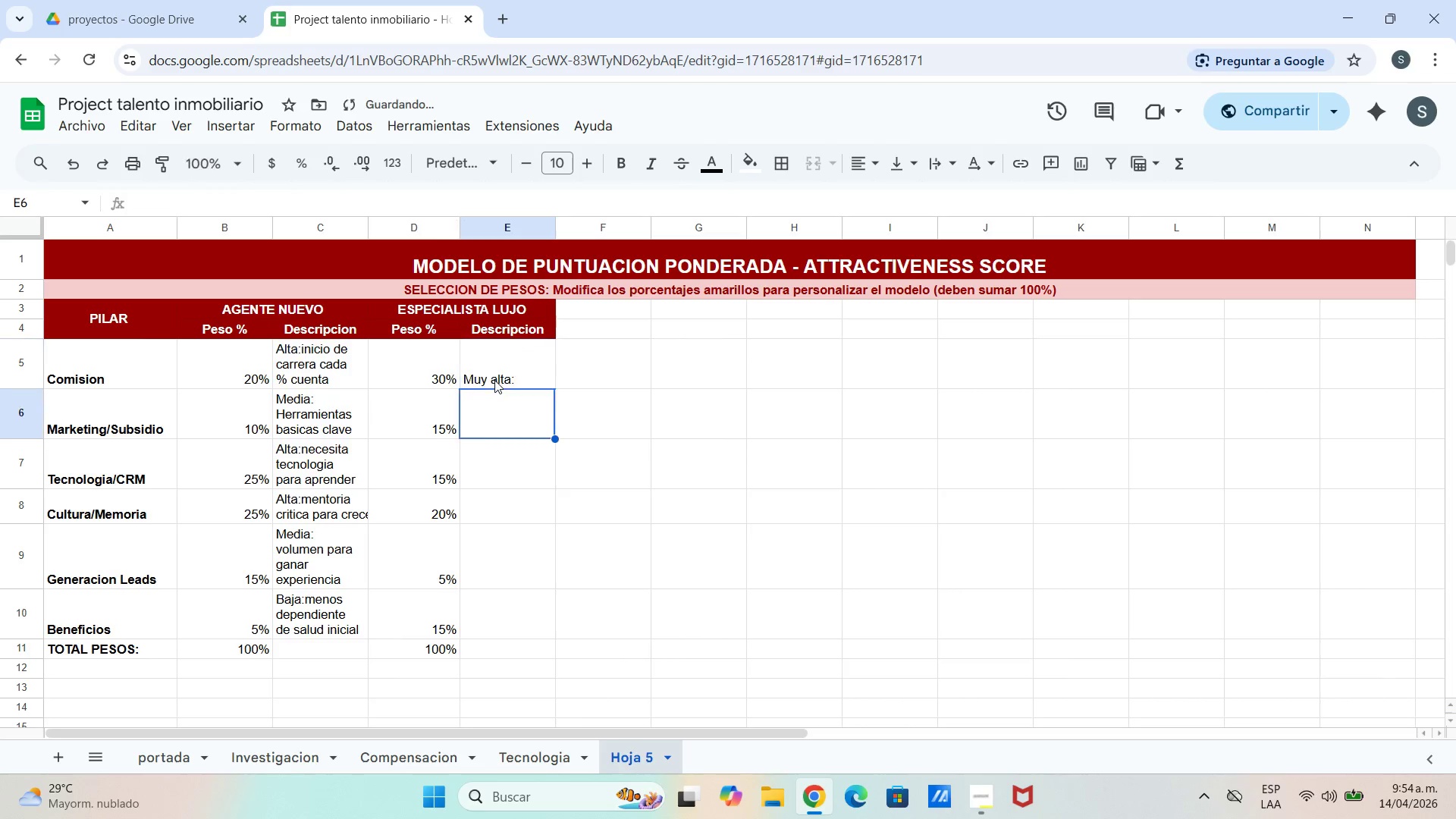 
key(Enter)
 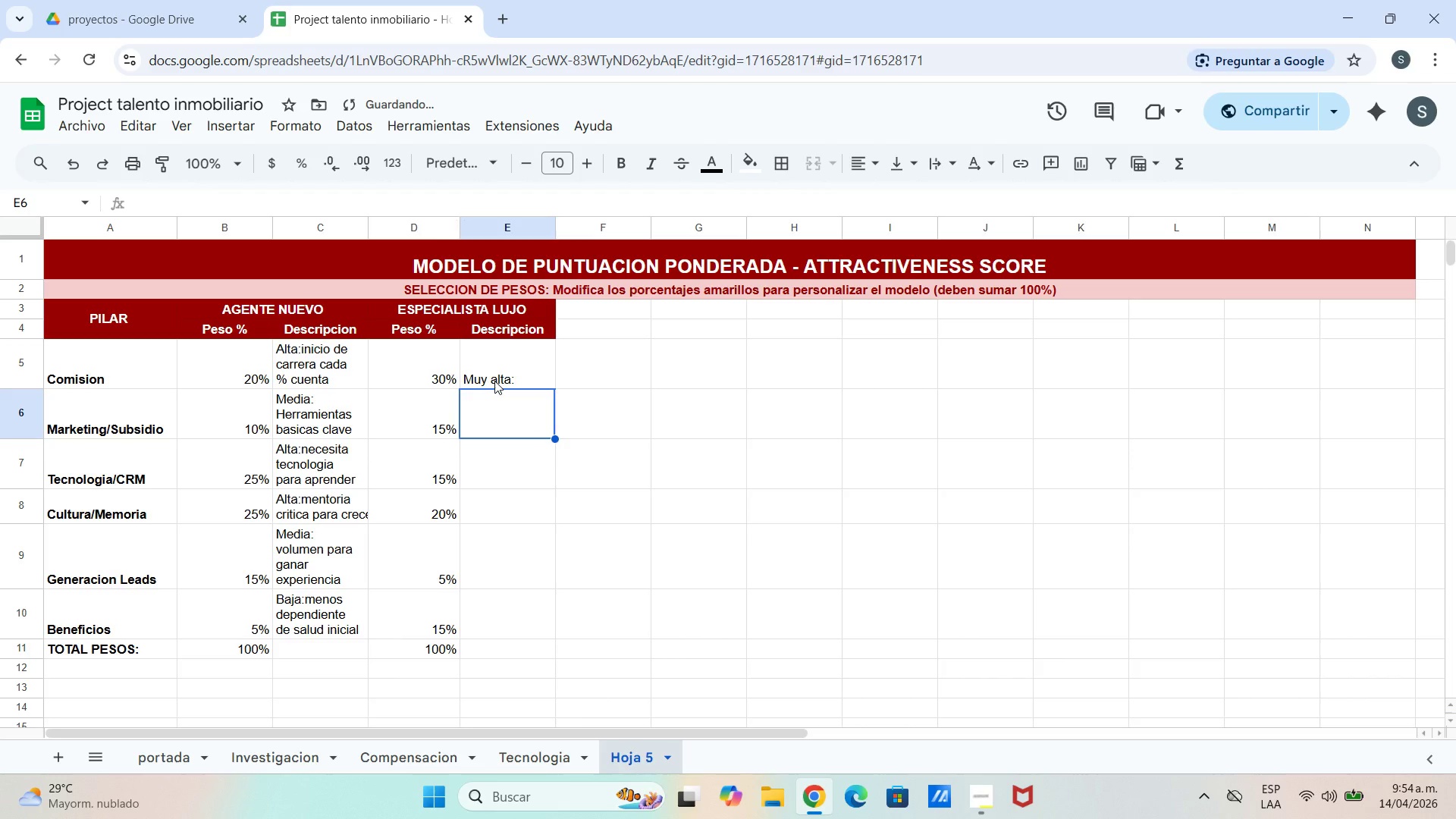 
double_click([535, 372])
 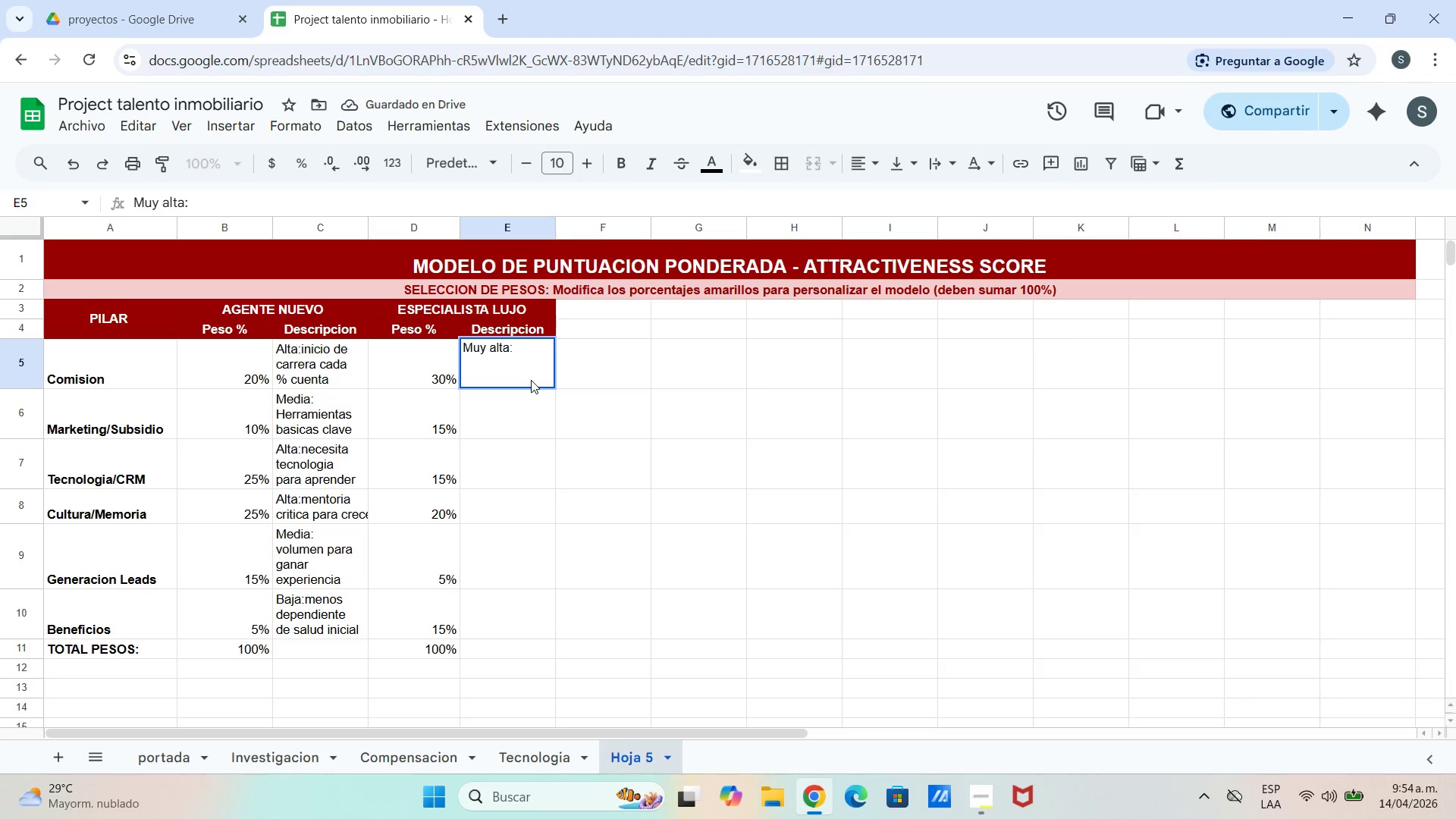 
key(Control+Enter)
 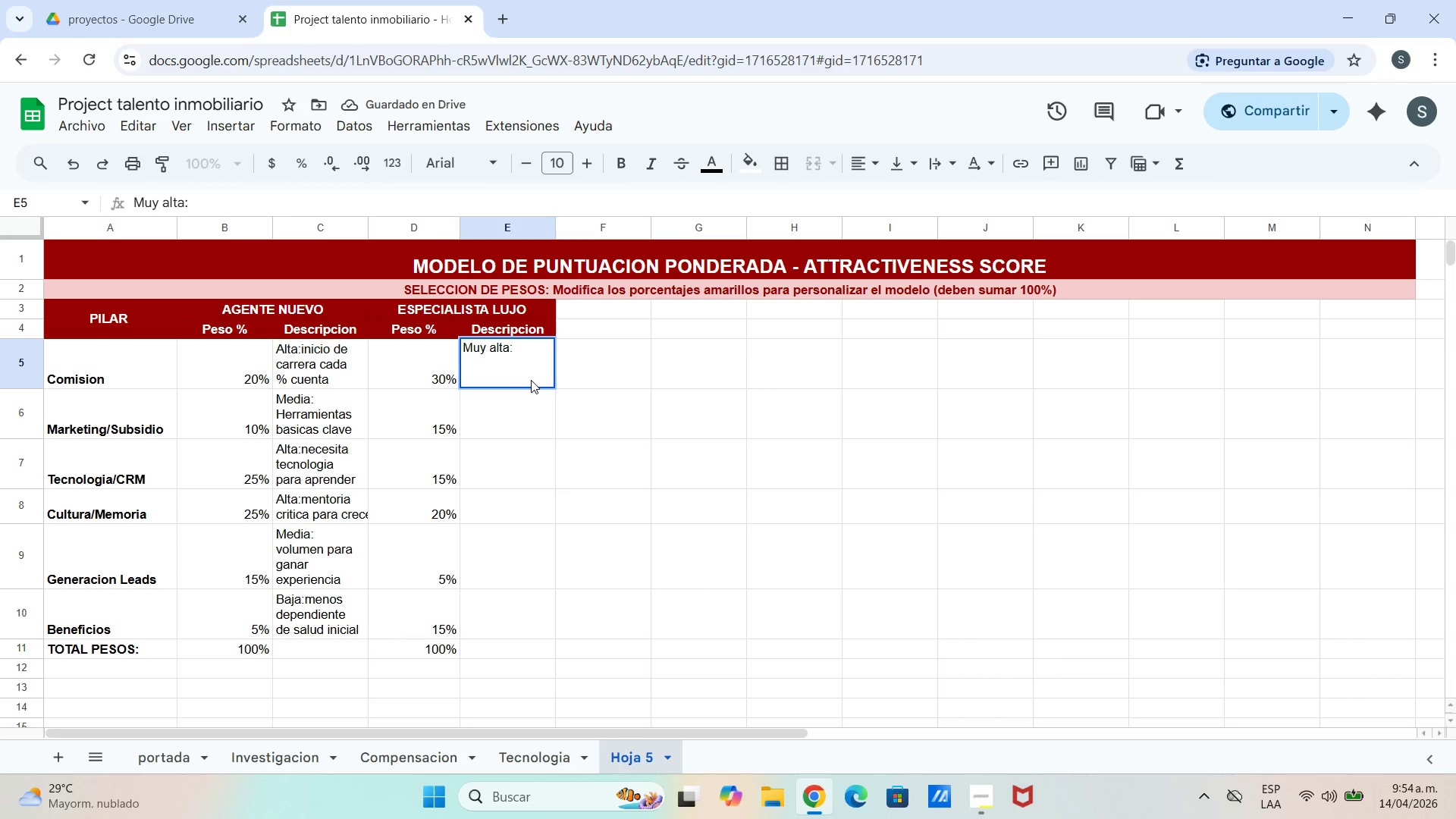 
type(ingresos es )
 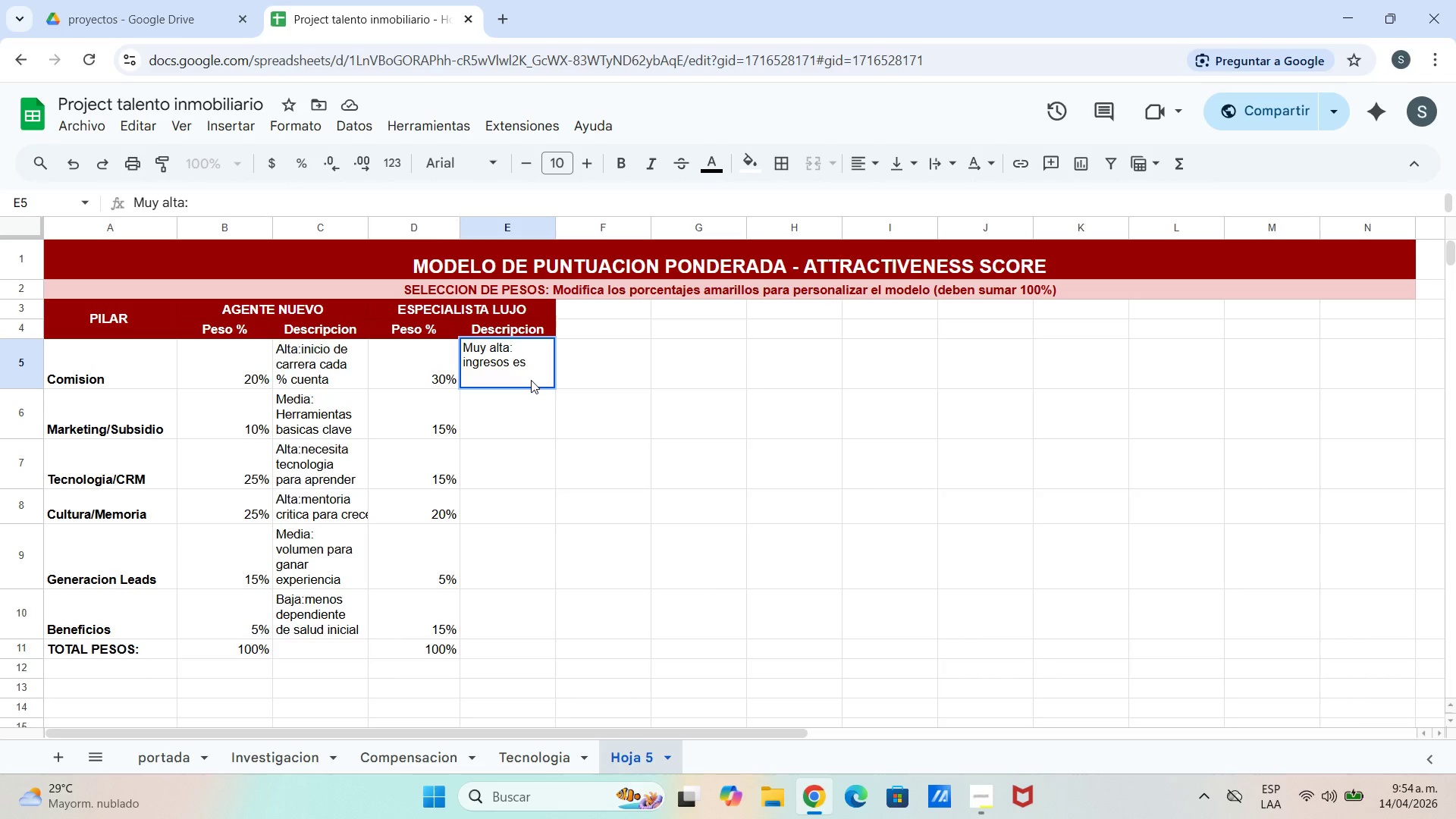 
key(Control+Enter)
 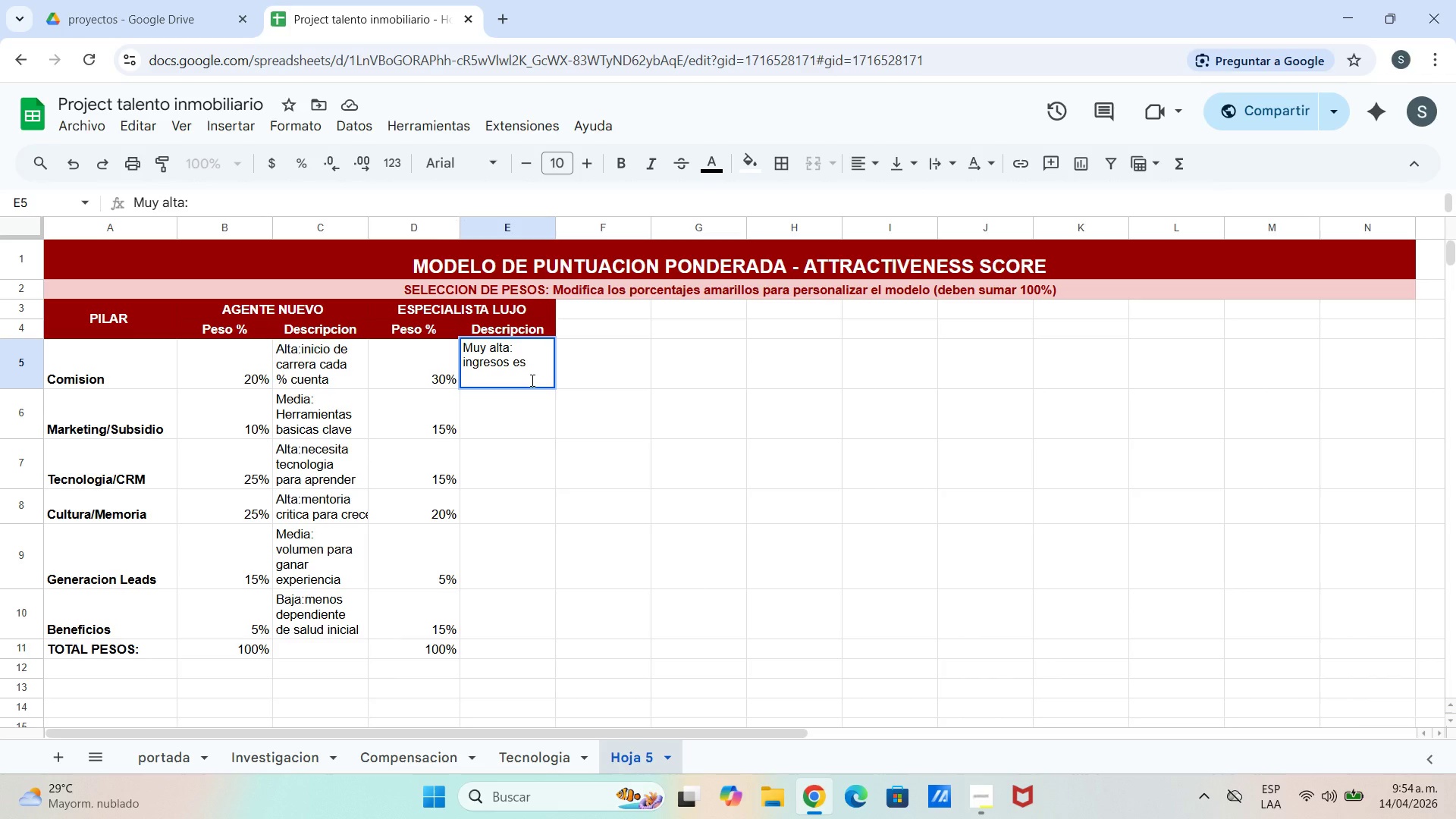 
type(prioridad)
 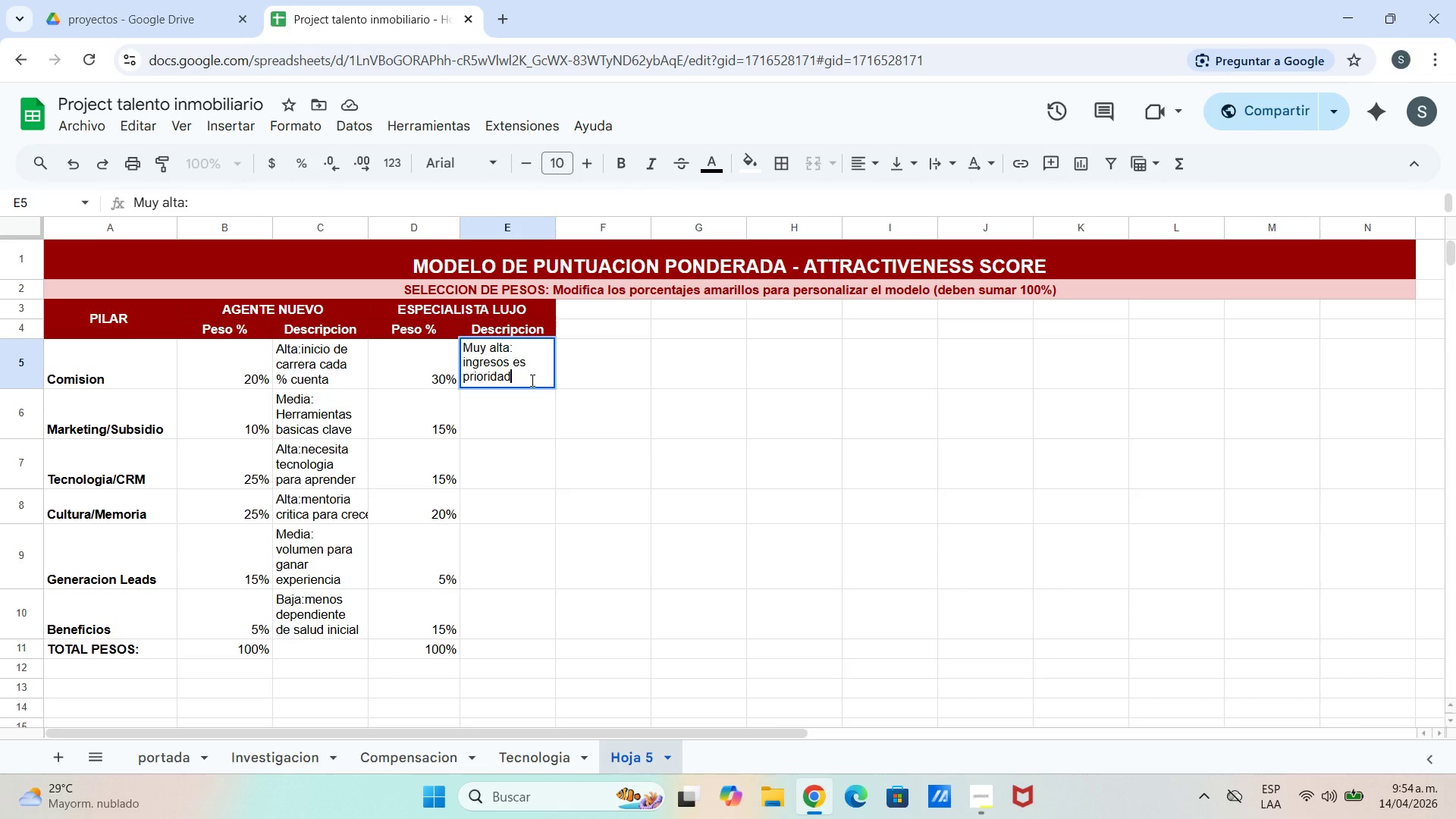 
key(Enter)
 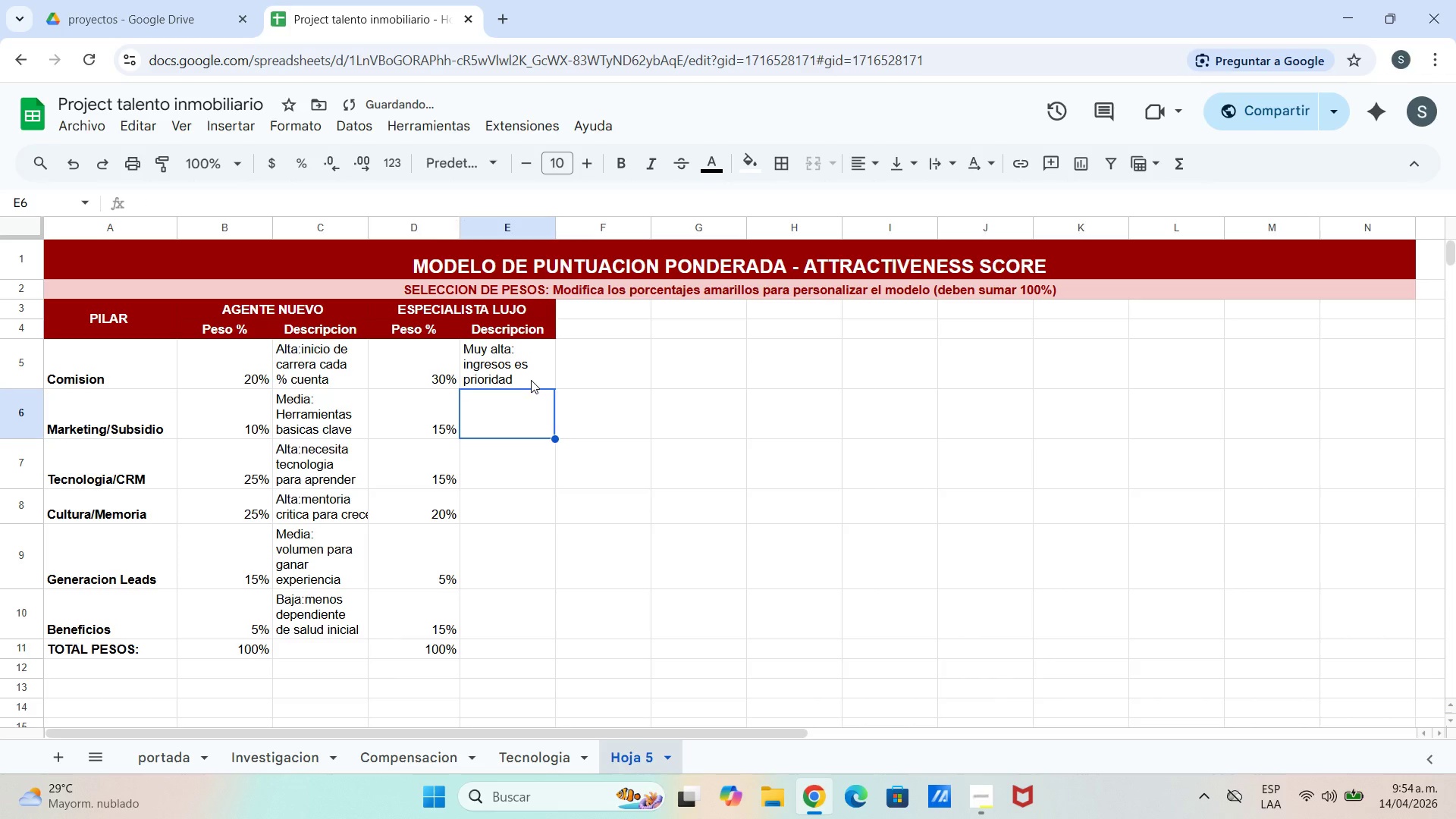 
type(Alta)
 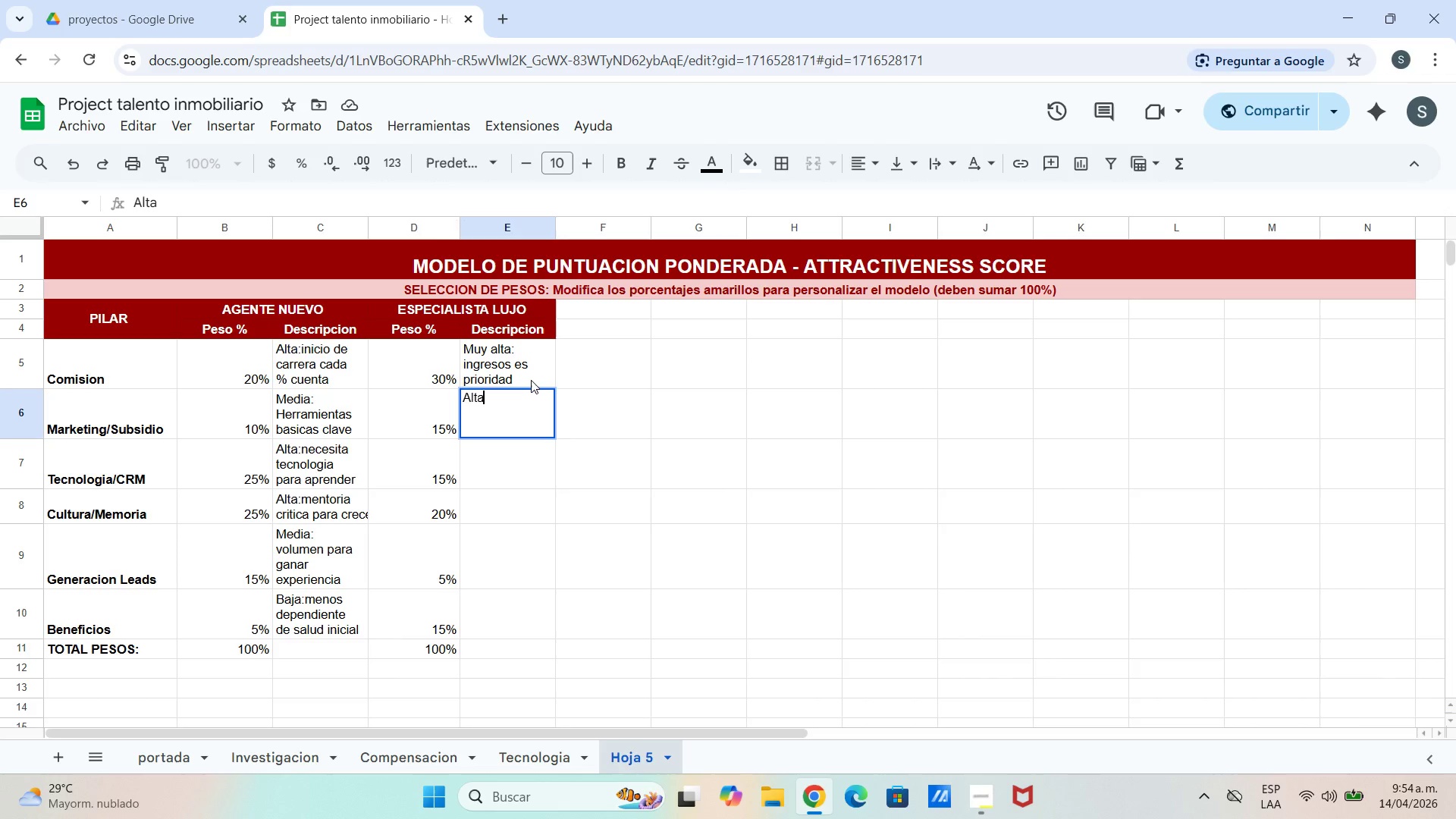 
wait(6.23)
 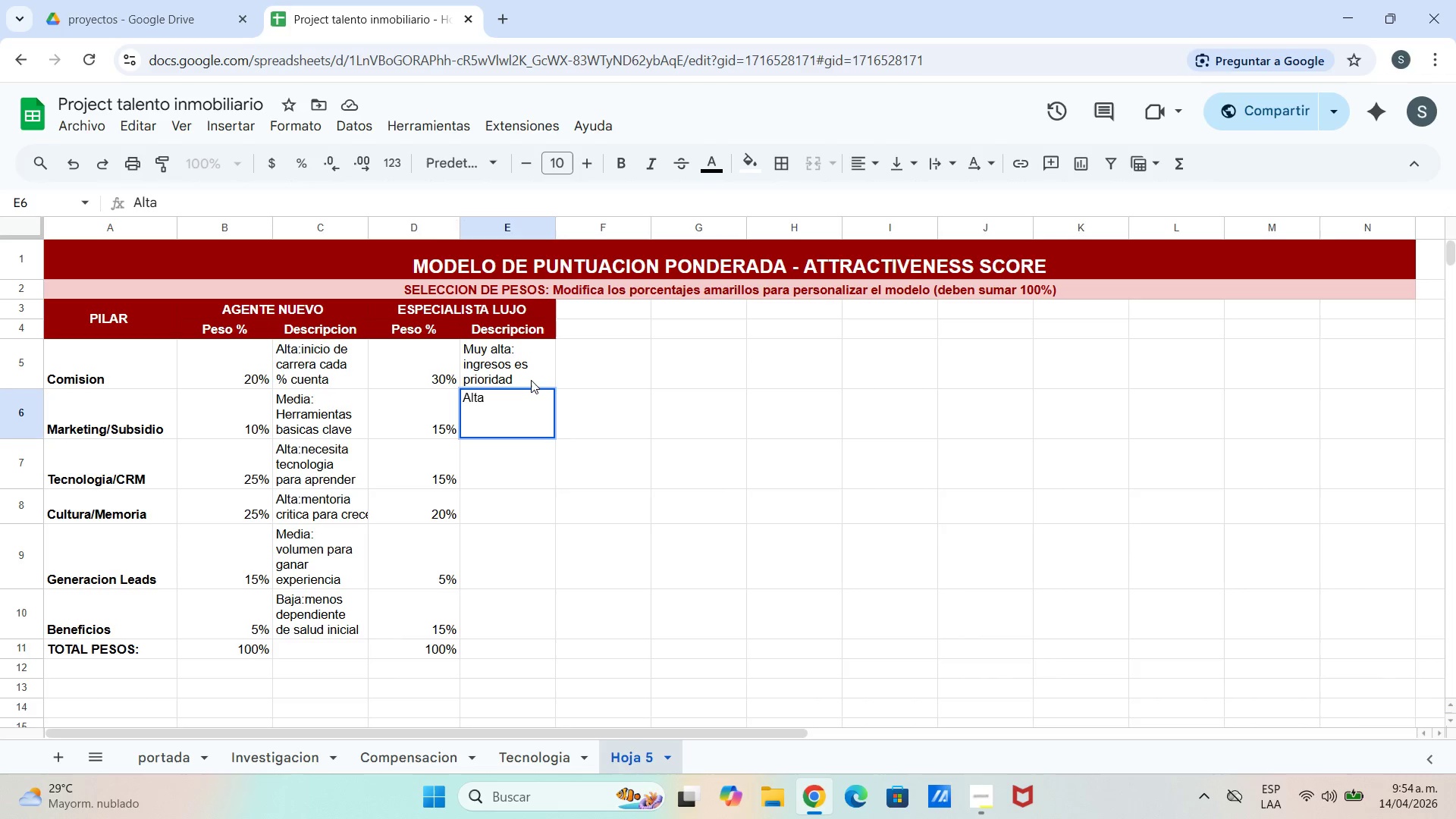 
type(>imagen)
 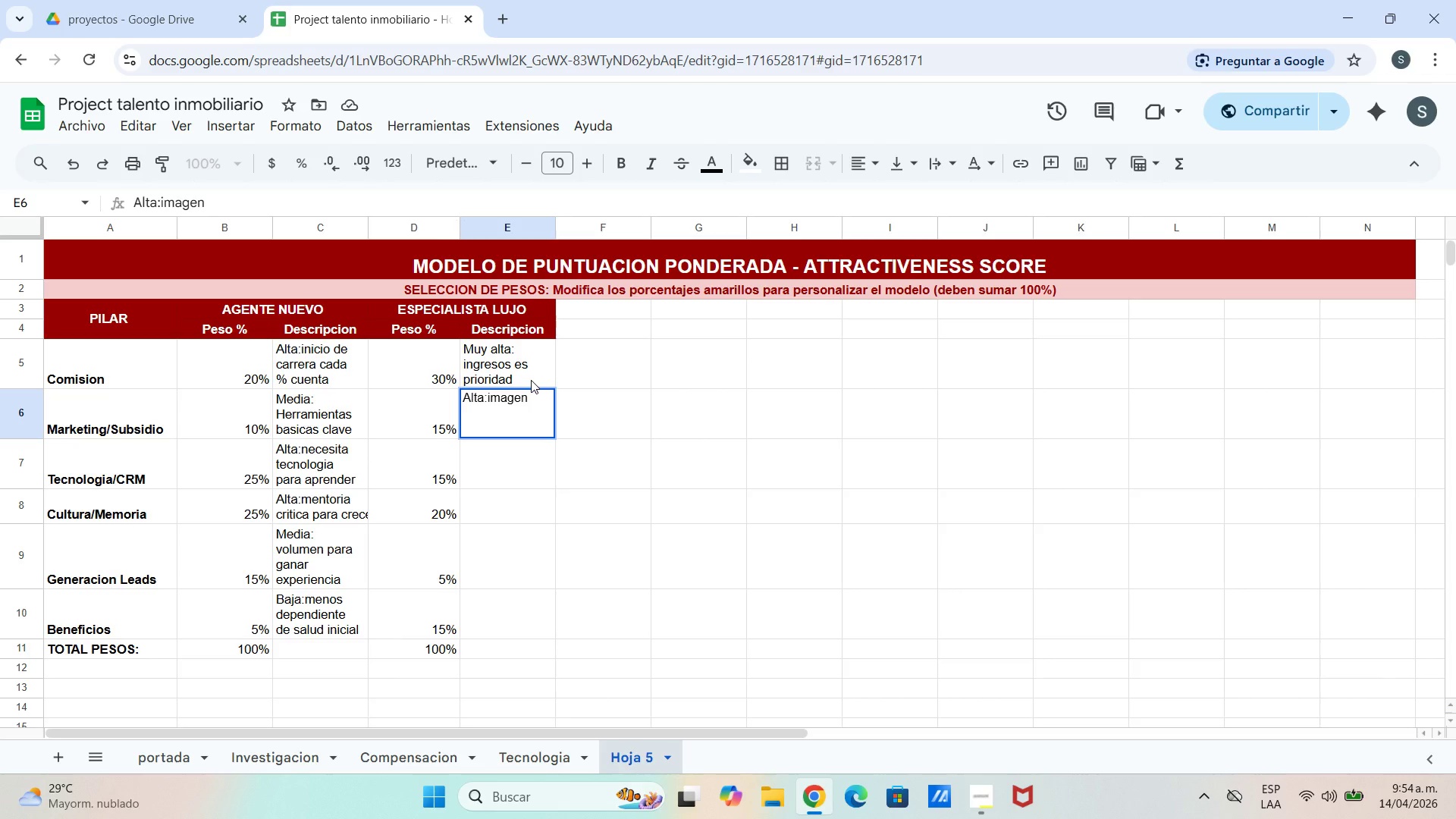 
key(Control+ControlLeft)
 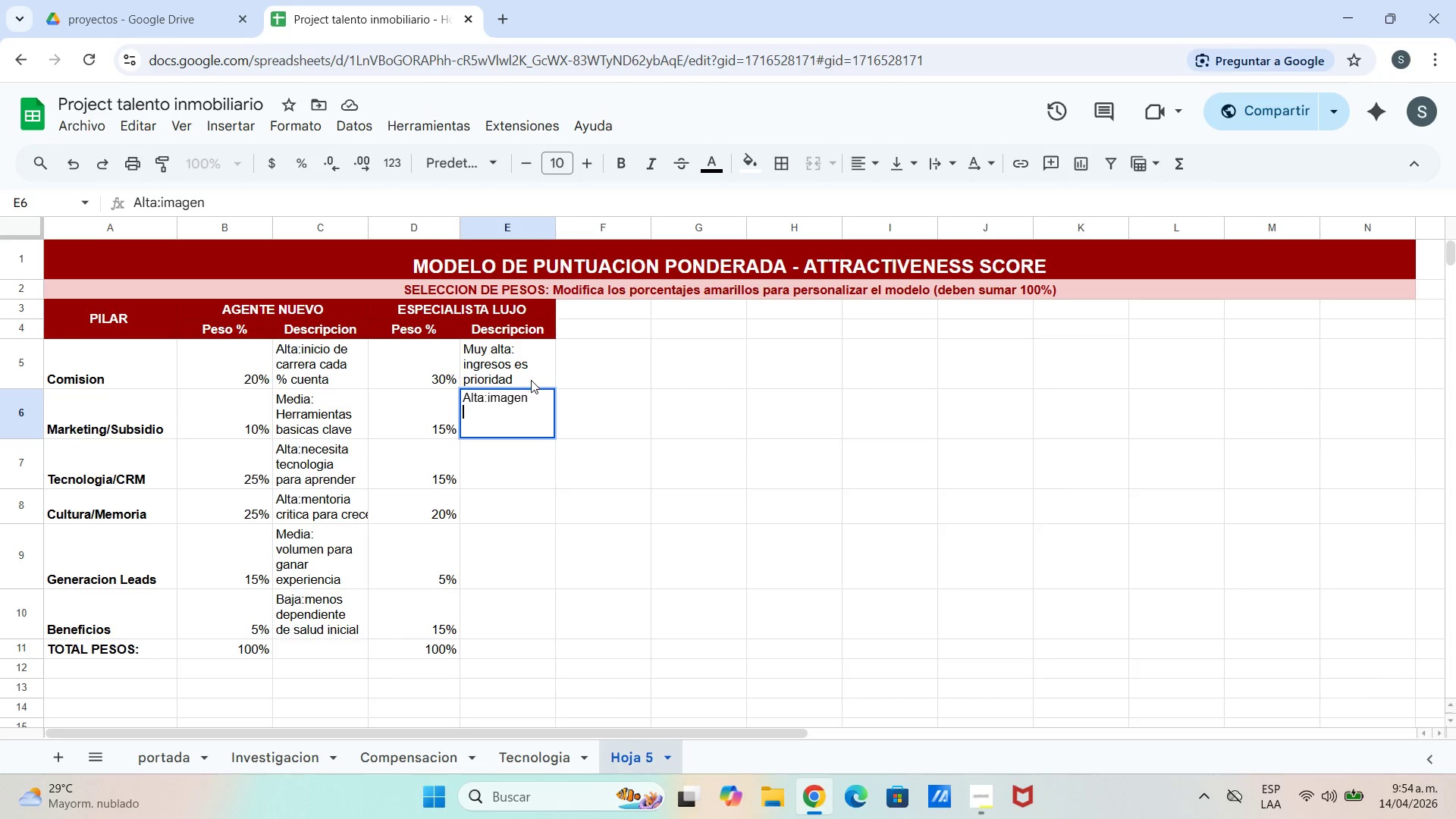 
key(Control+Enter)
 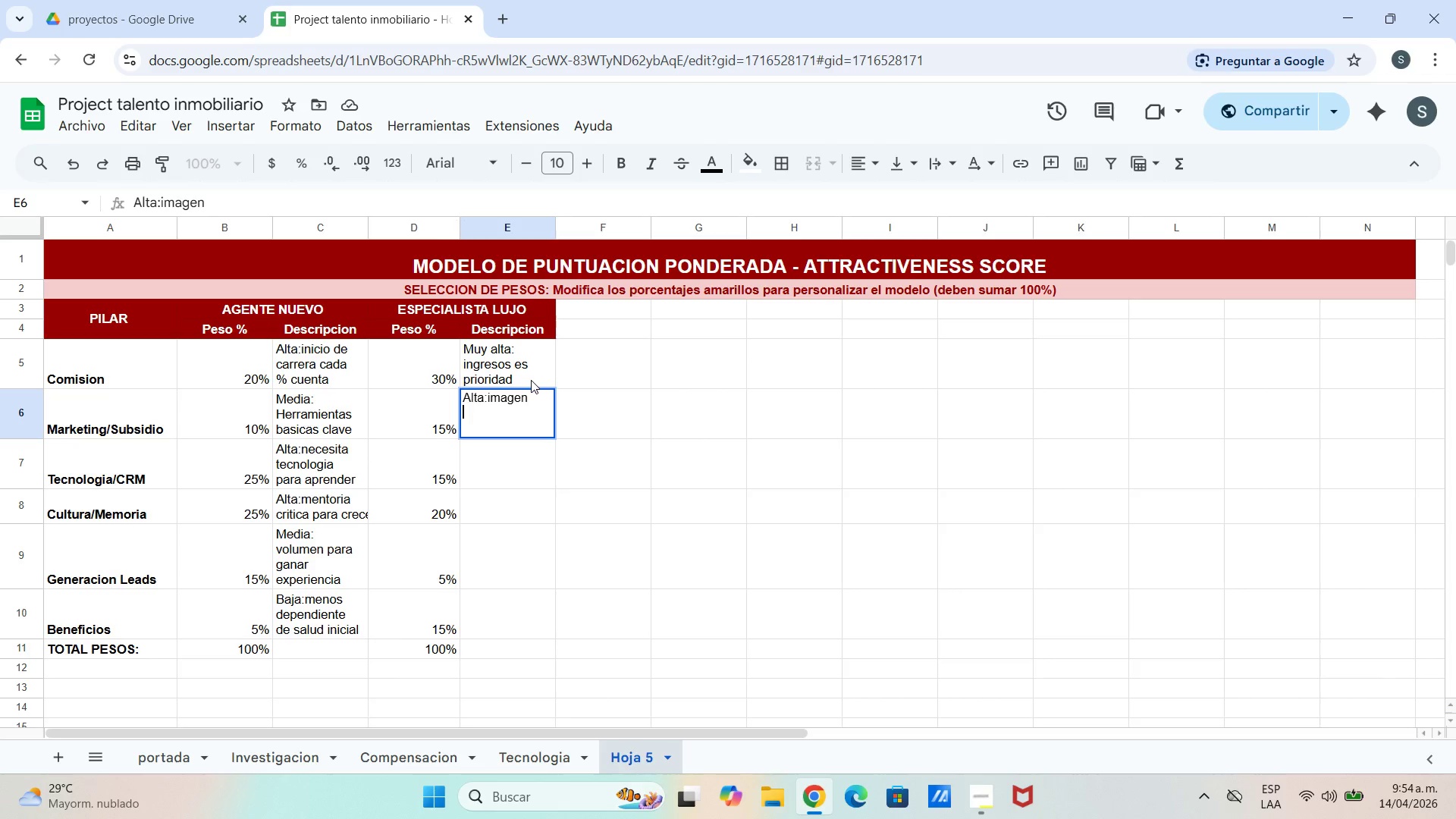 
type(y marketing)
 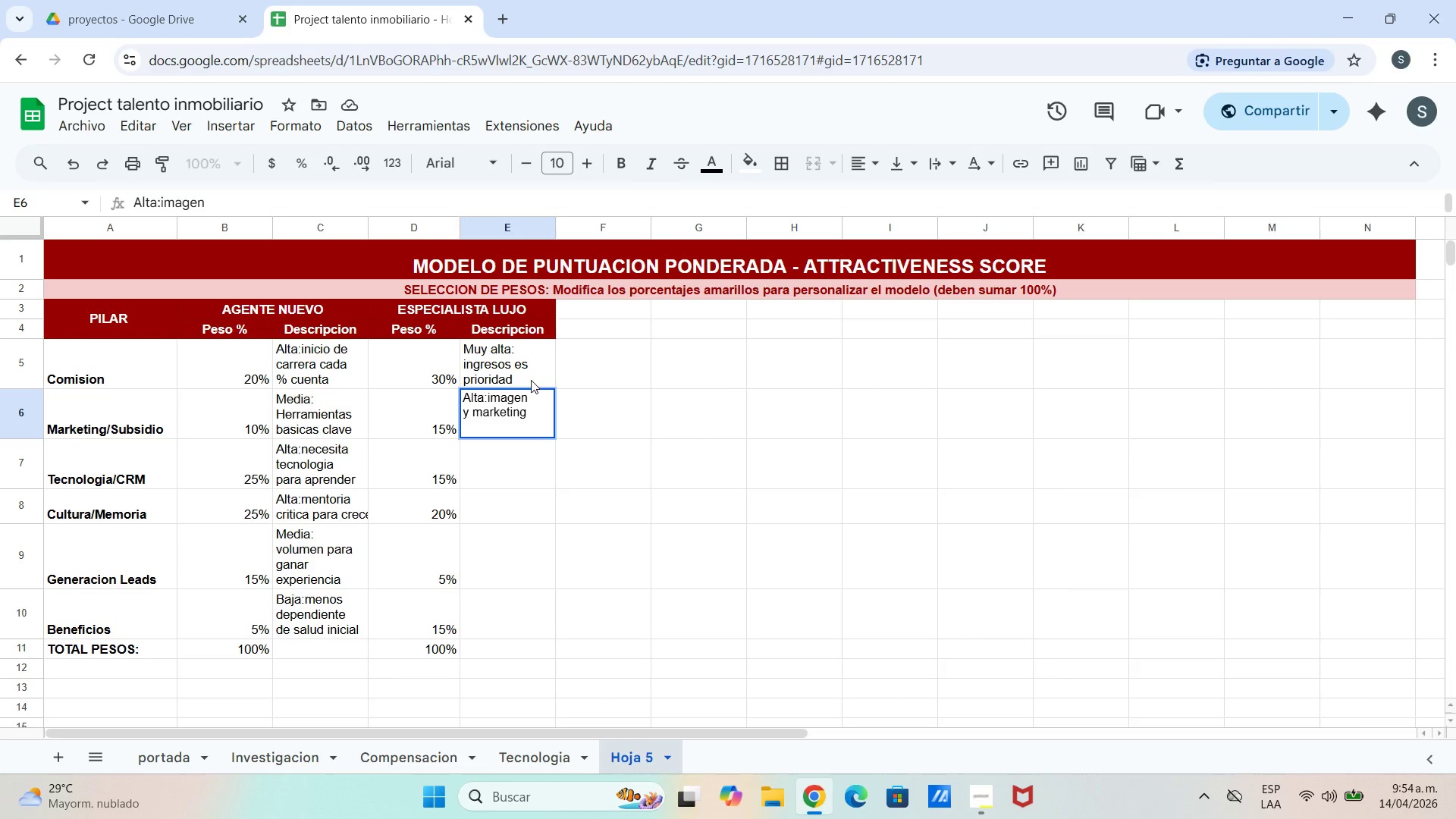 
key(Control+ControlLeft)
 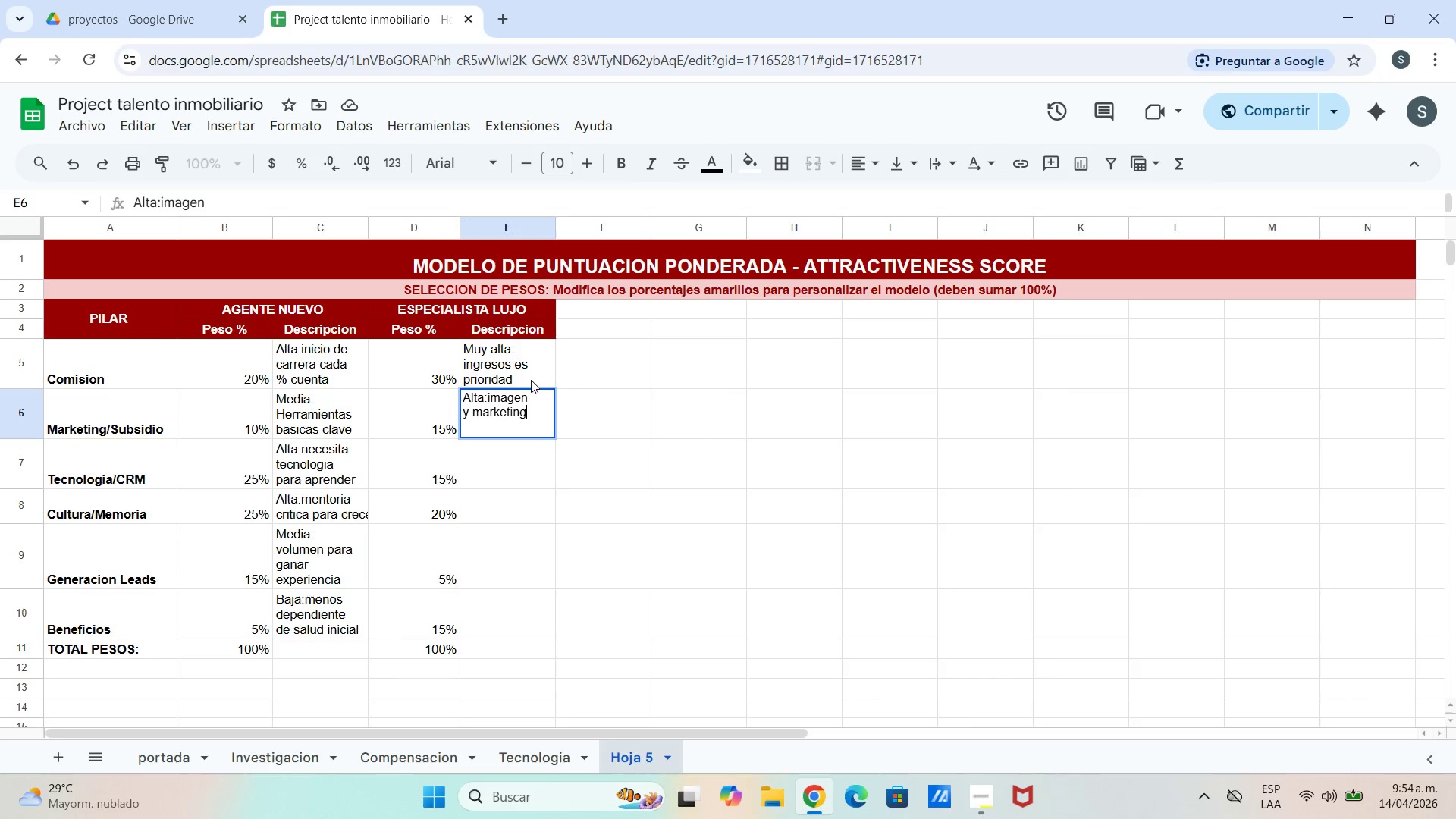 
key(Control+Enter)
 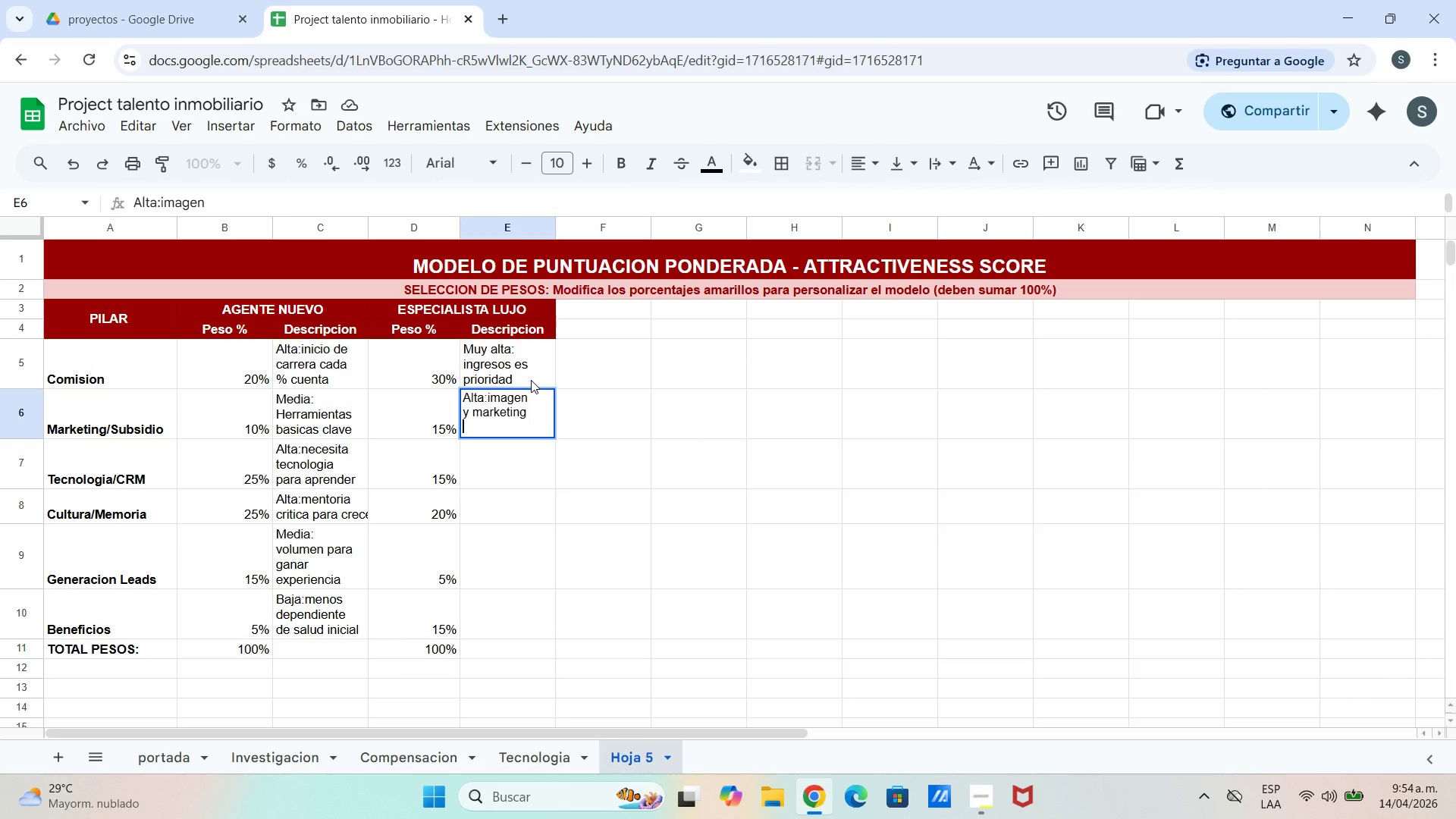 
type(de lujo)
 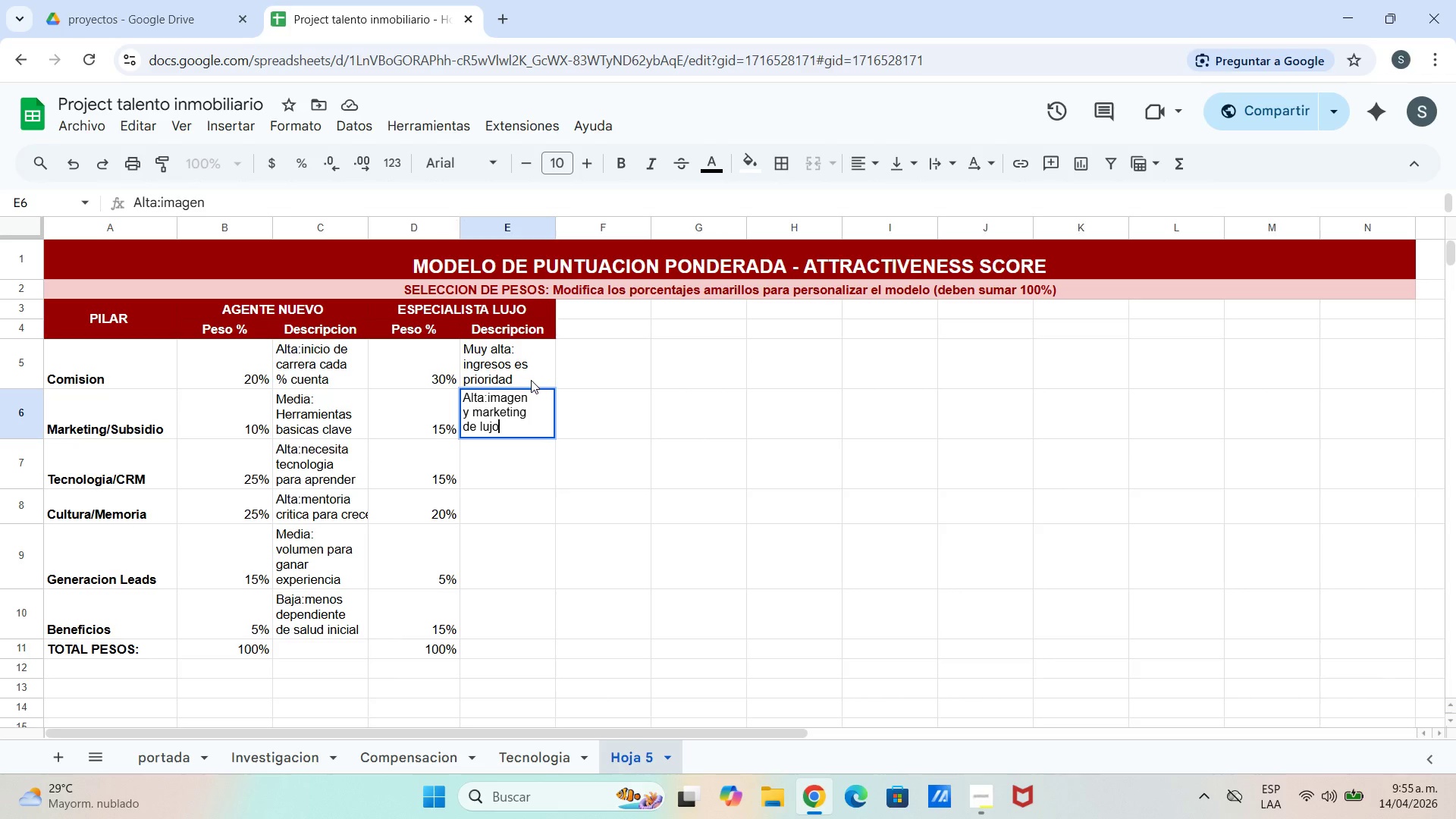 
key(Control+ControlLeft)
 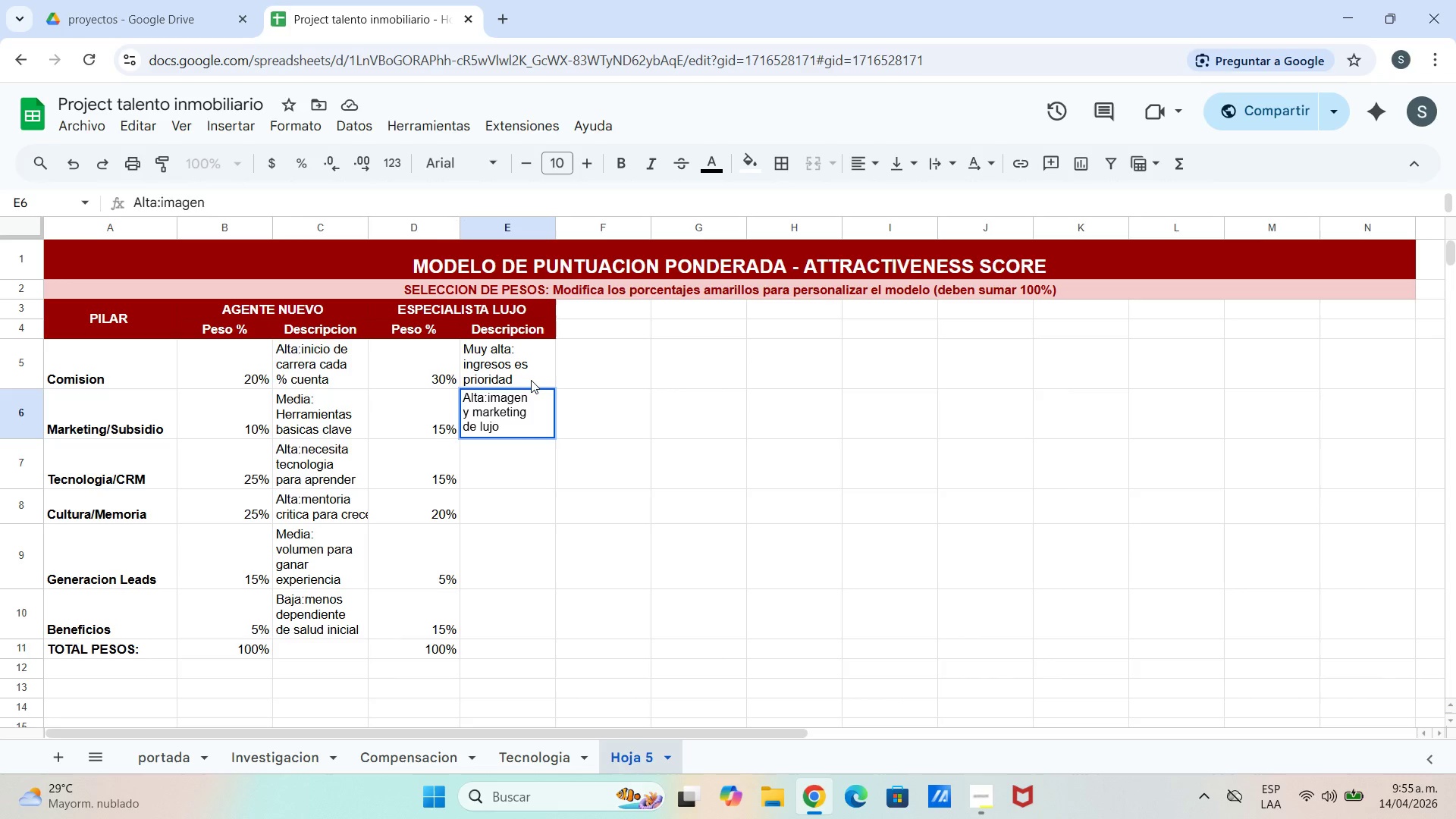 
key(Enter)
 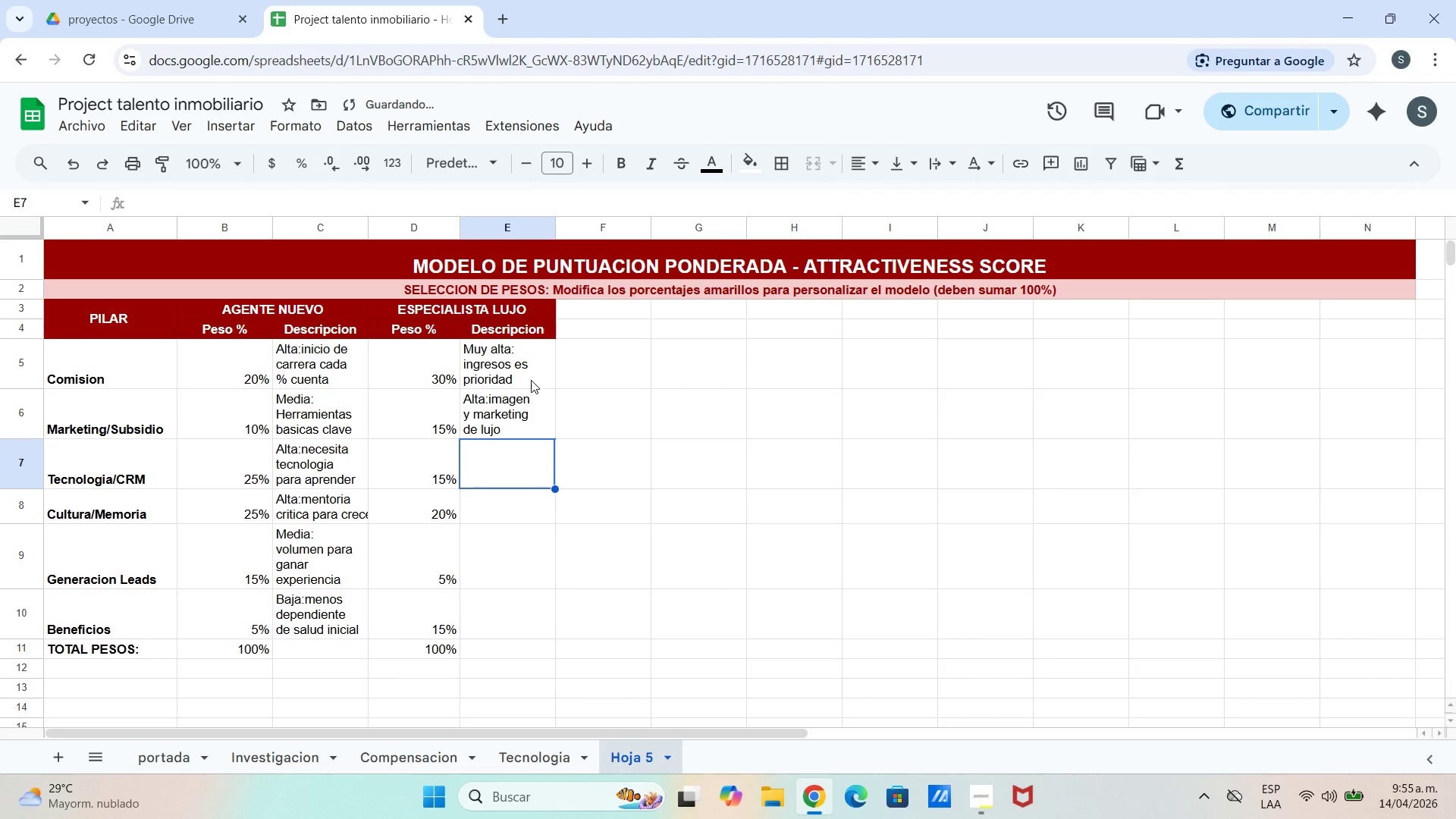 
type(Media)
 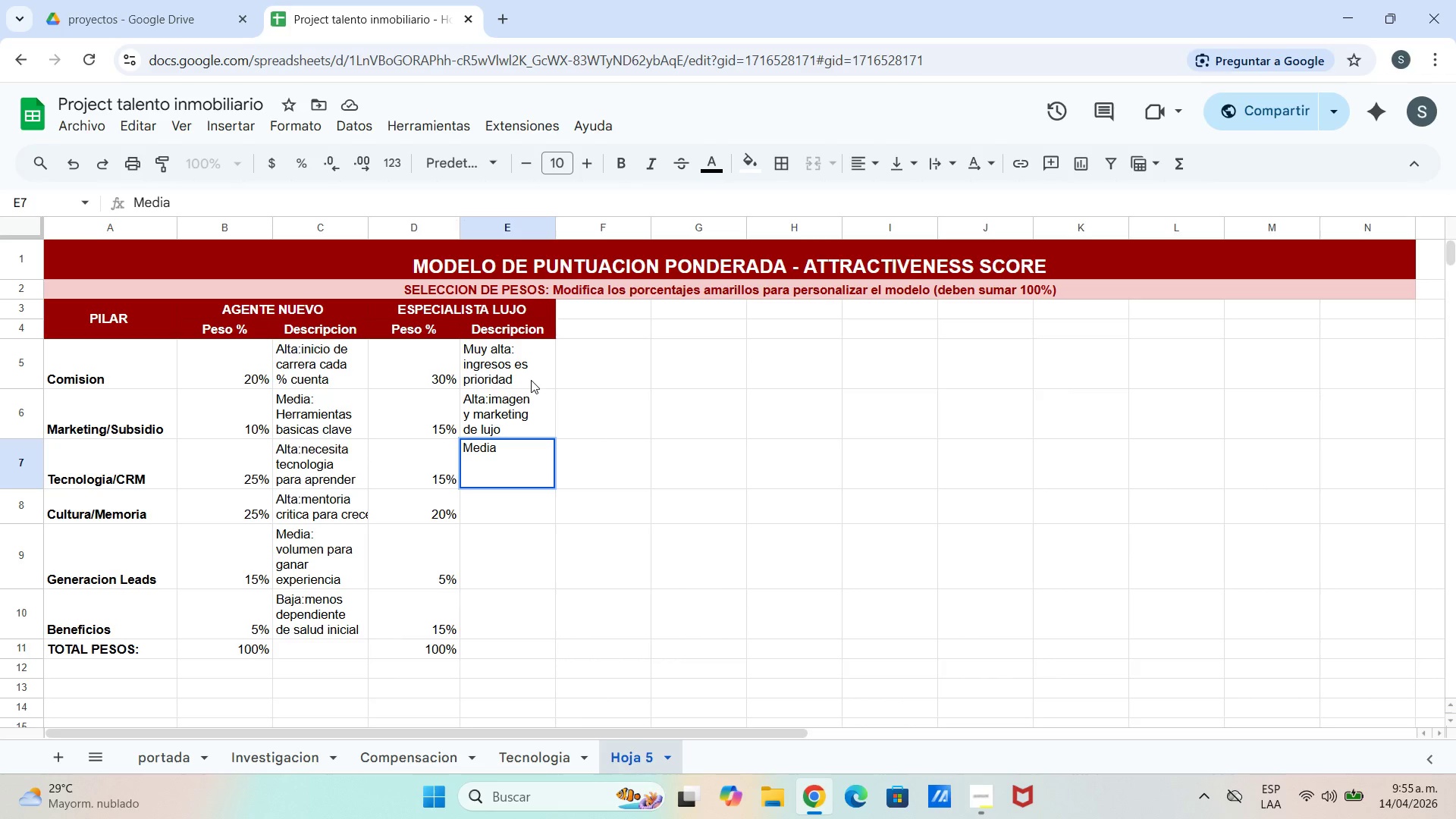 
type(>tech)
 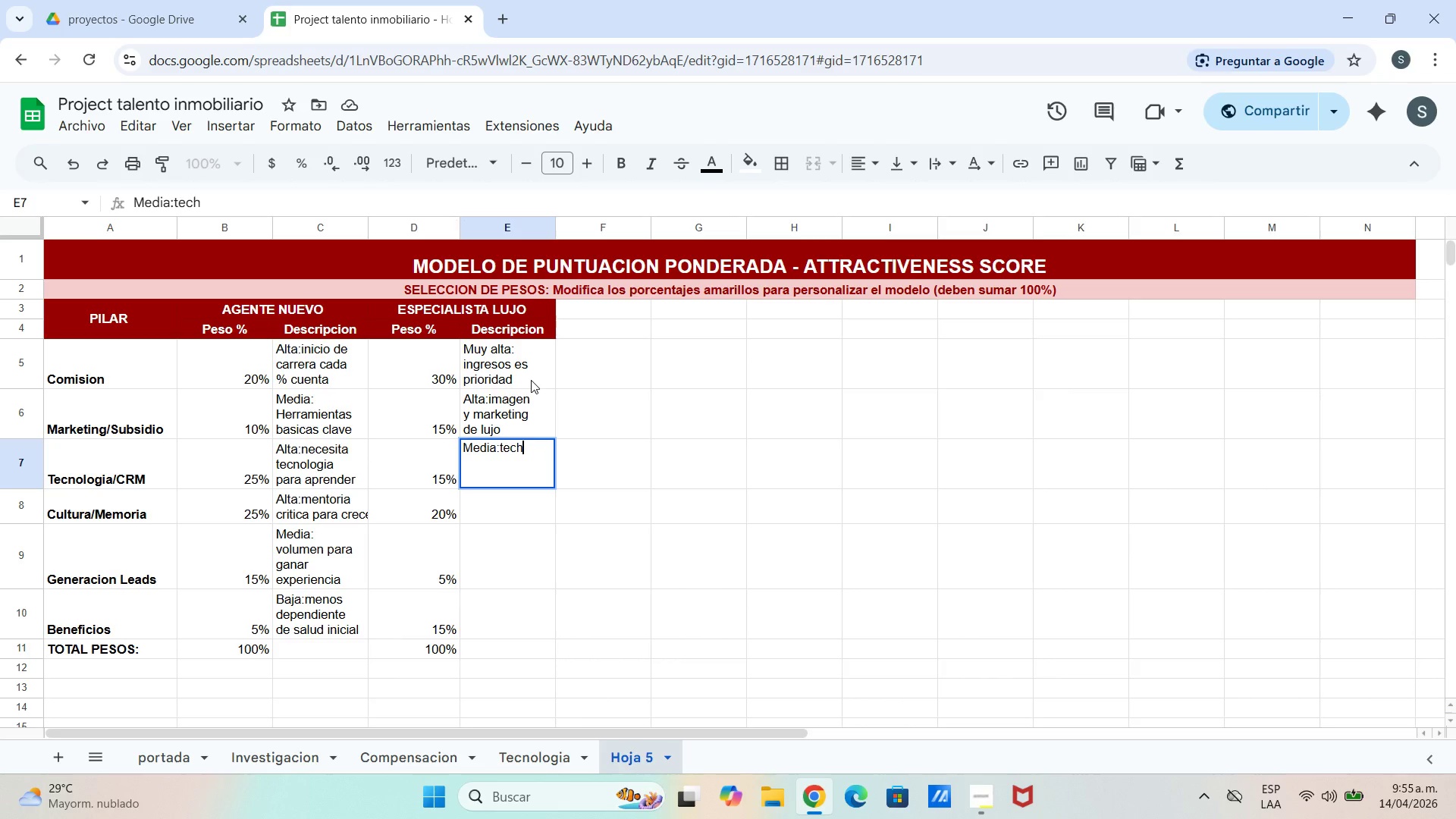 
hold_key(key=ShiftLeft, duration=0.58)
 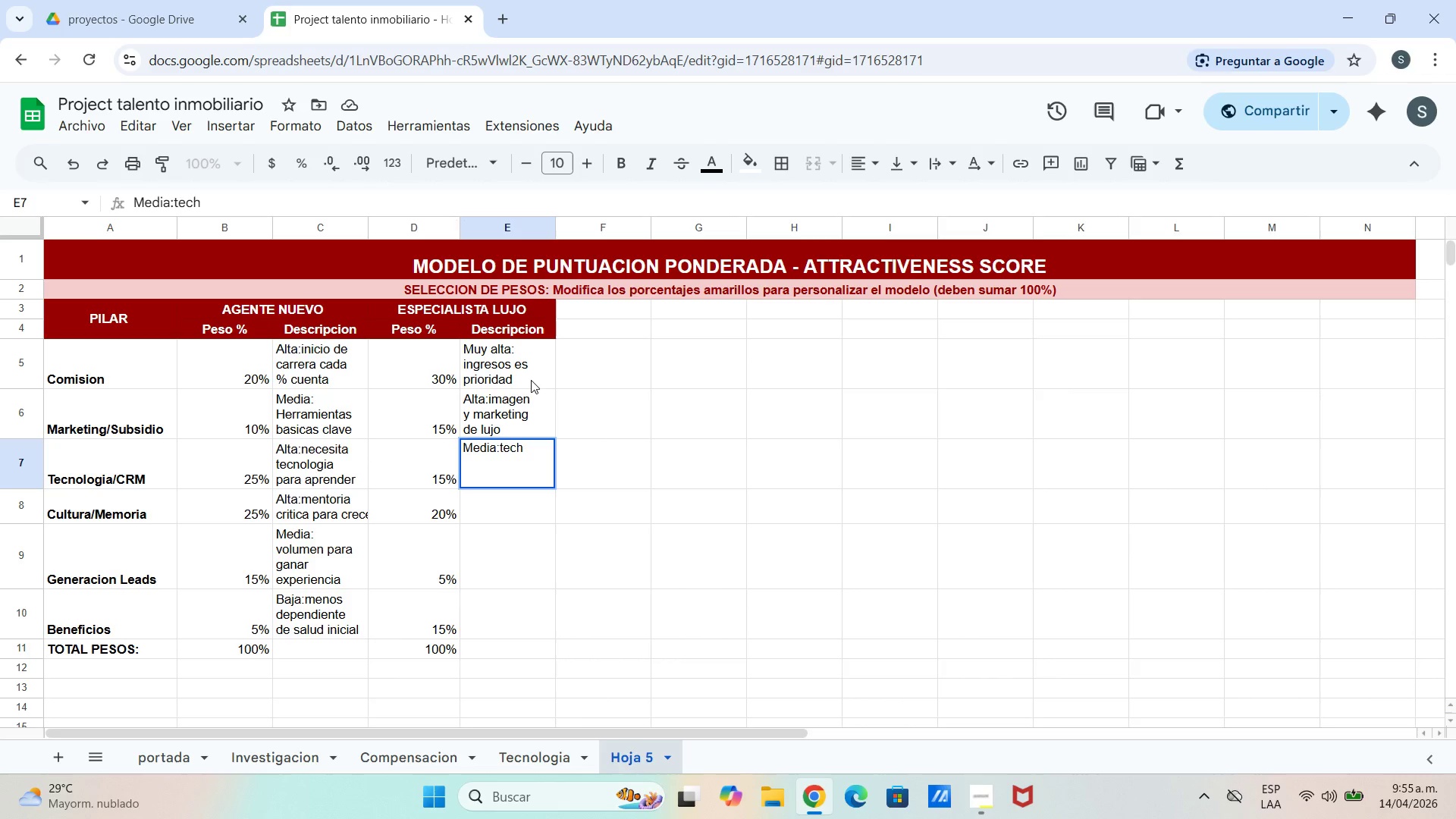 
key(Control+ControlLeft)
 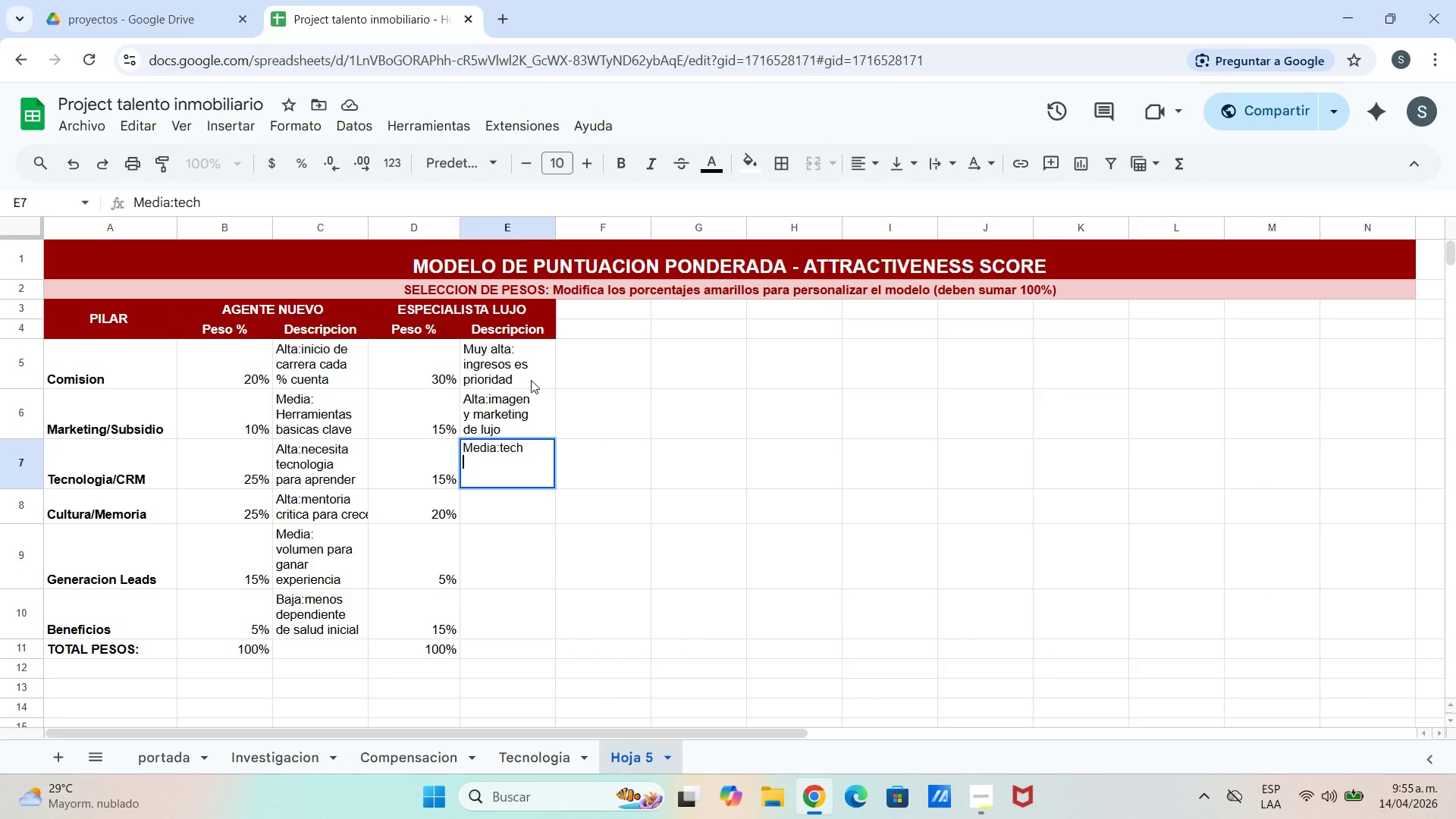 
key(Control+Enter)
 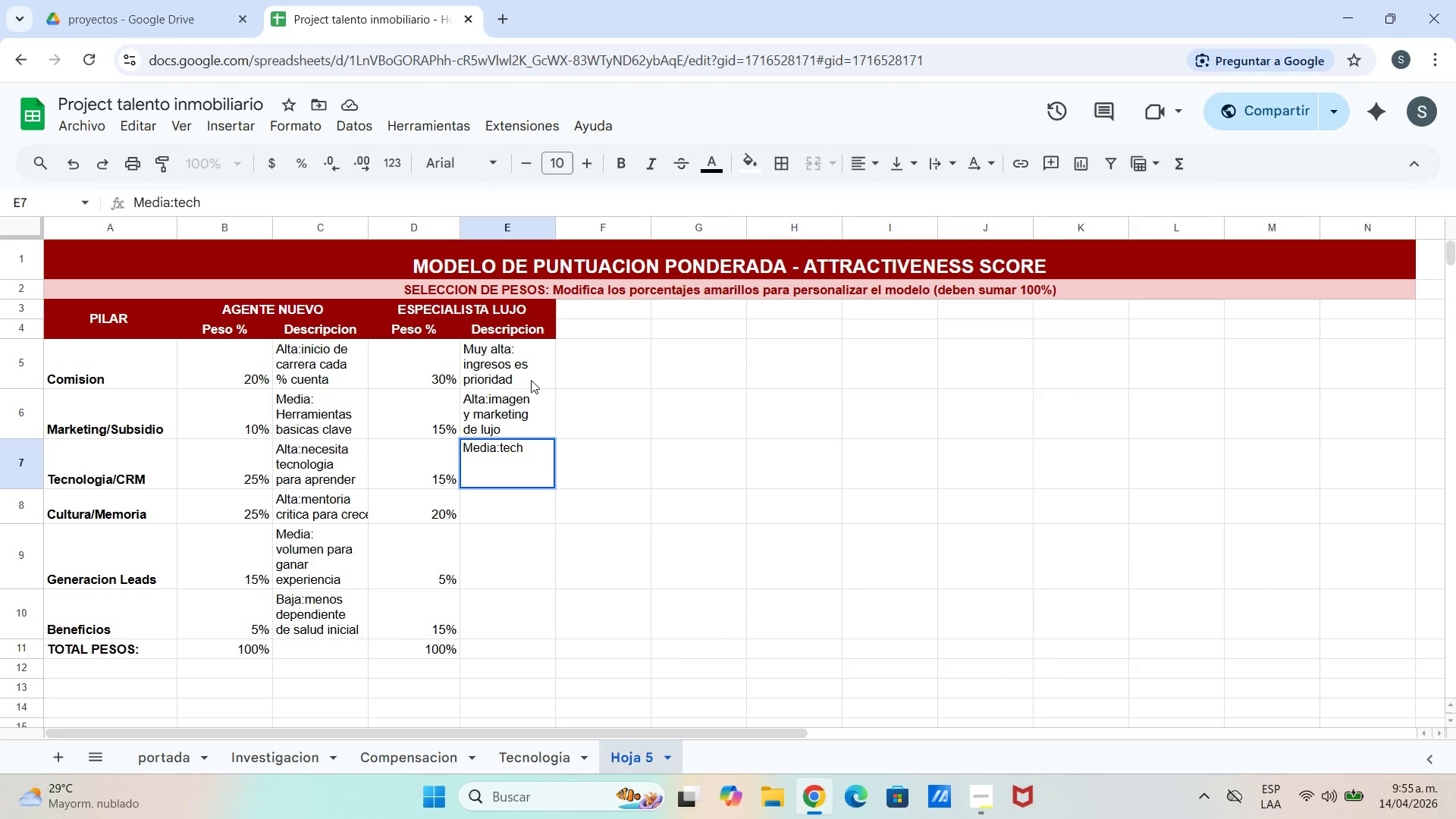 
type(debe ser)
 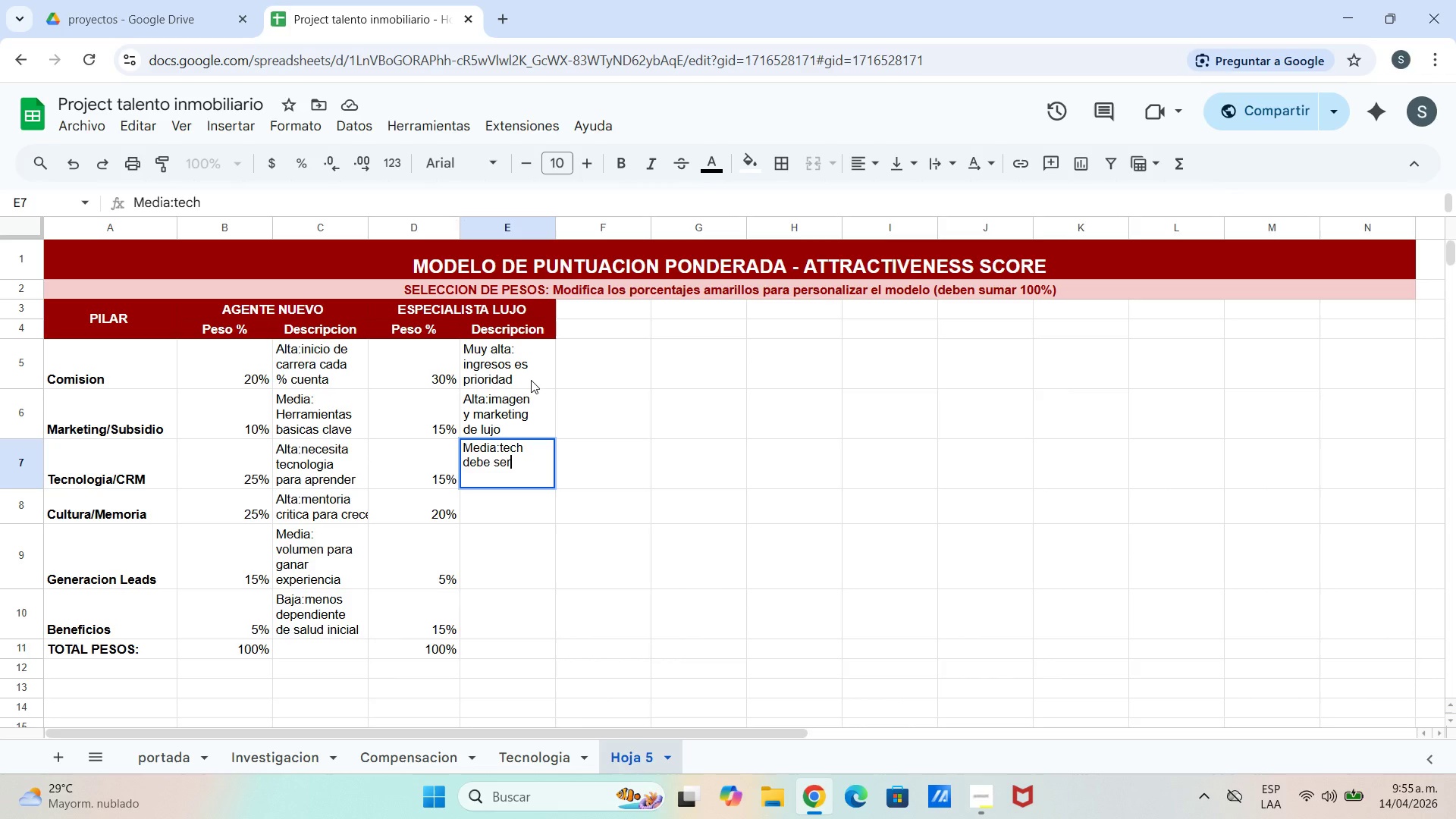 
key(Control+ControlLeft)
 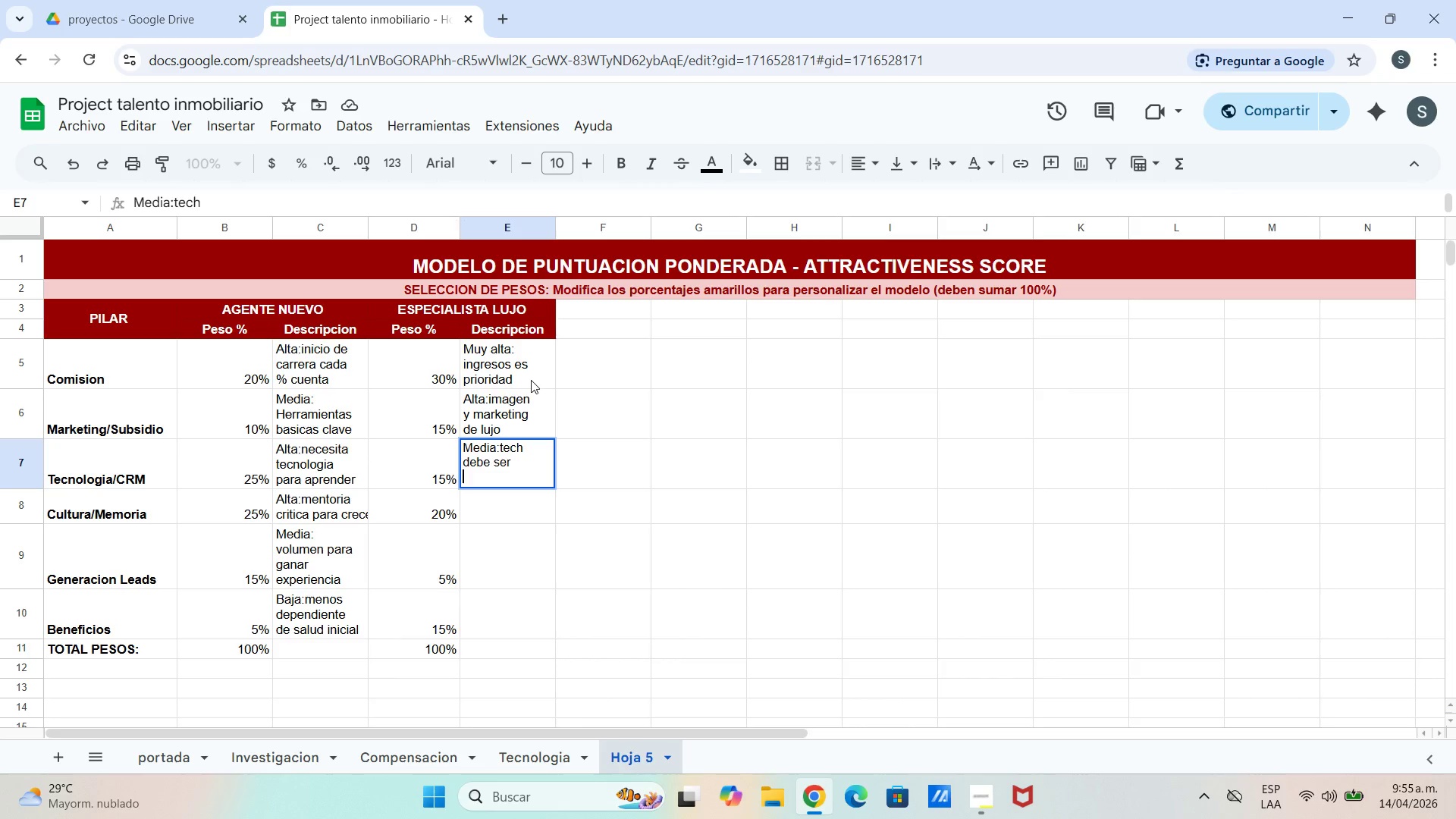 
key(Control+Enter)
 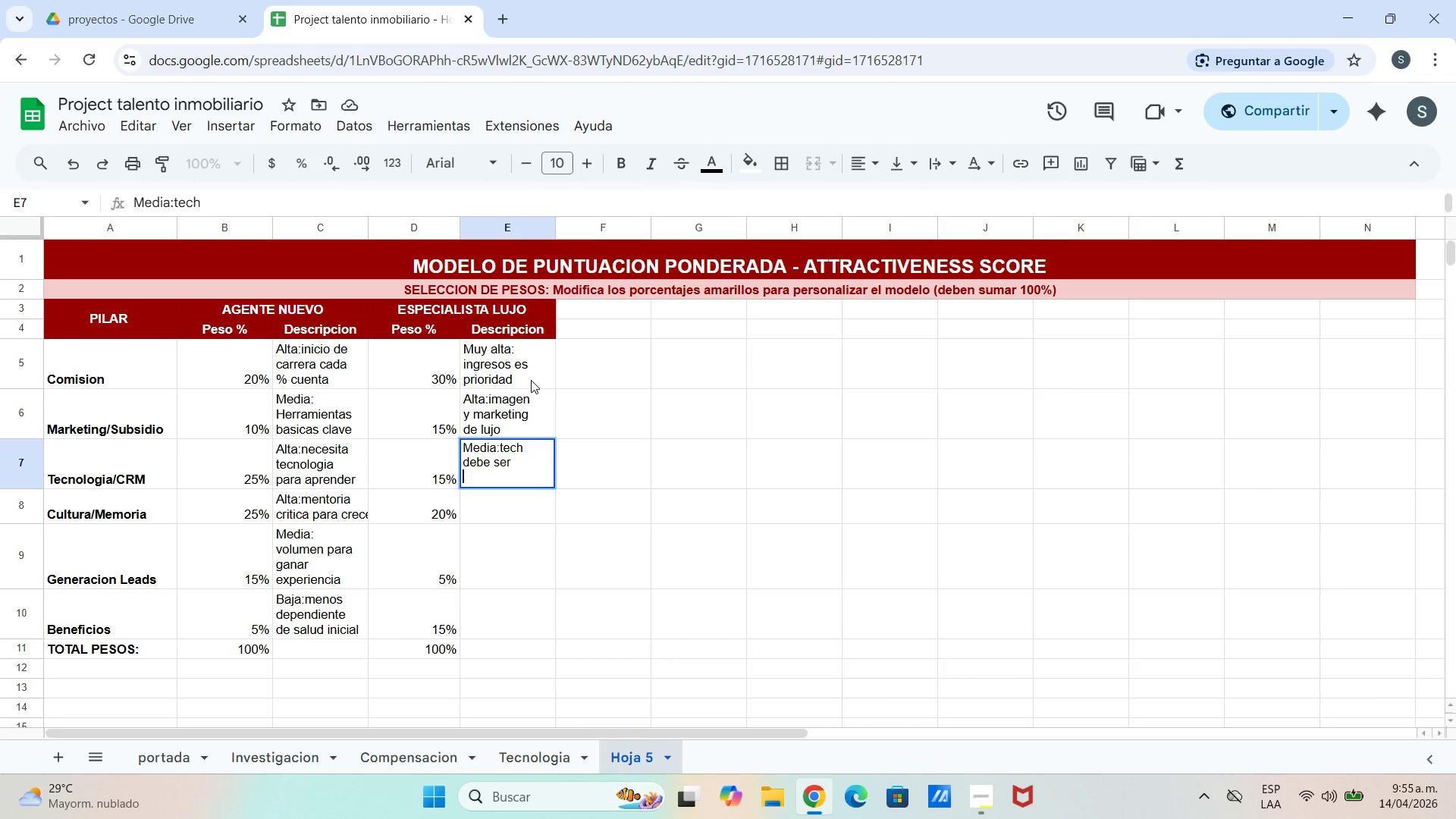 
type(sofisticada)
 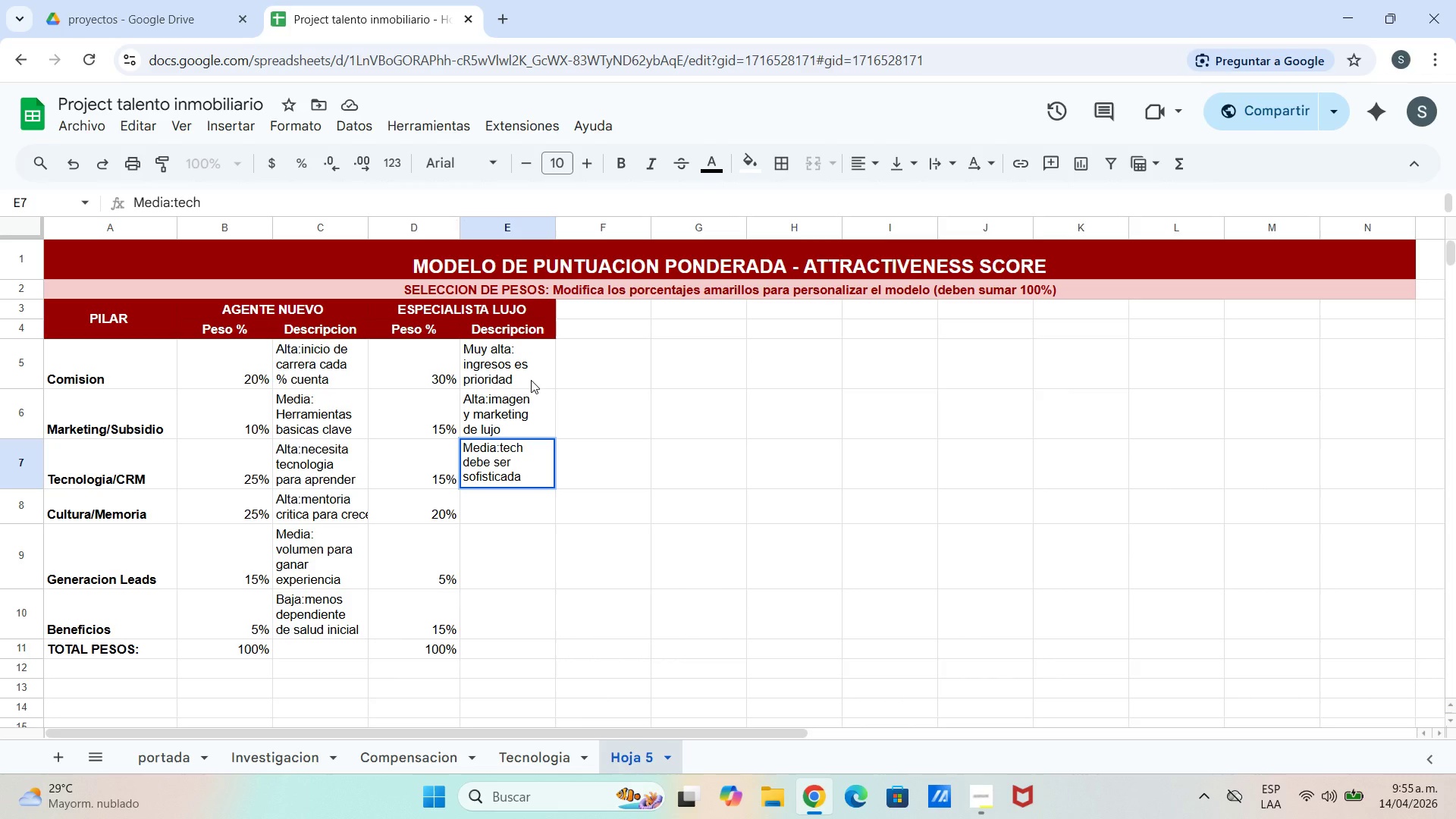 
key(Control+ControlLeft)
 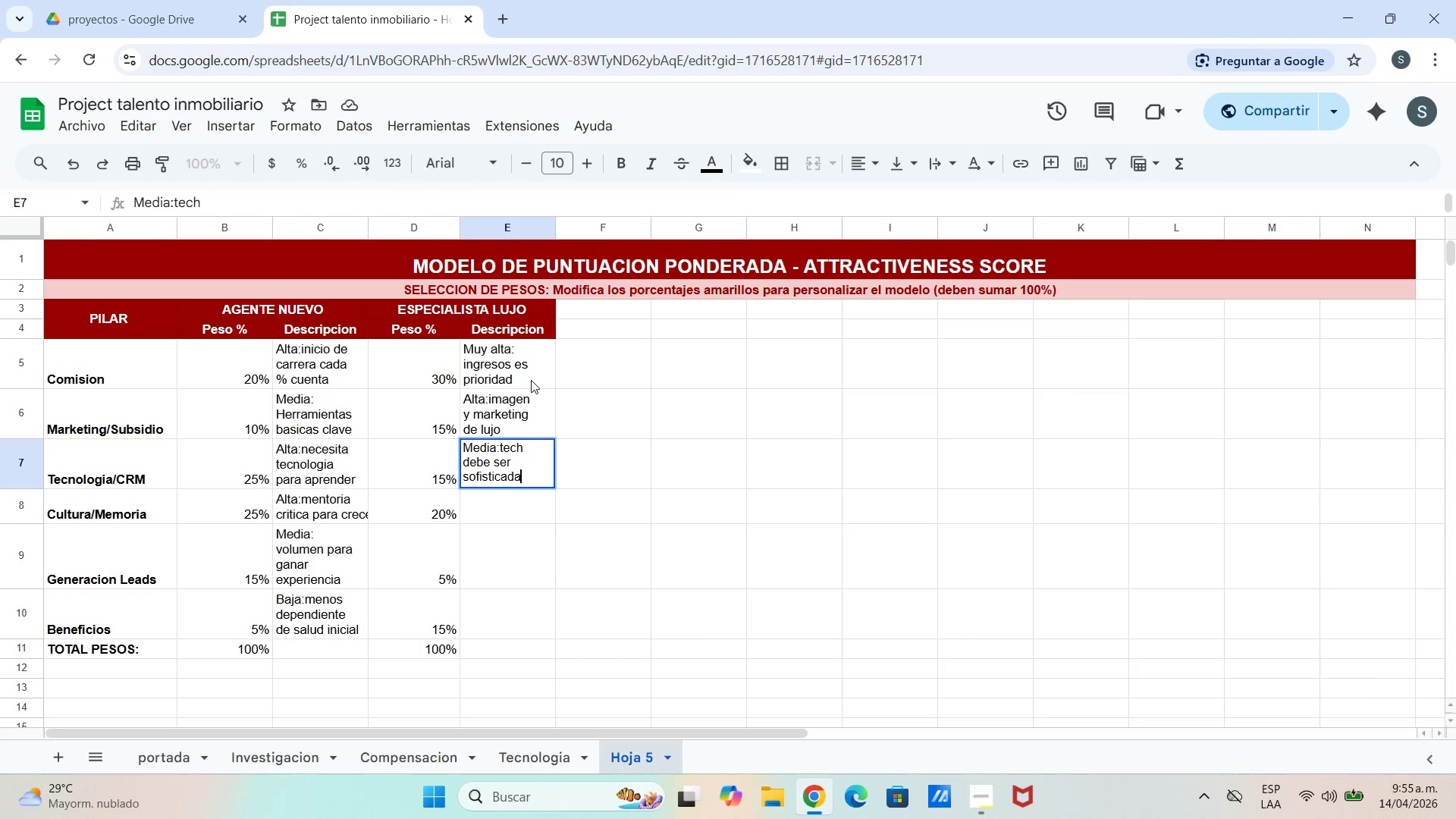 
key(Enter)
 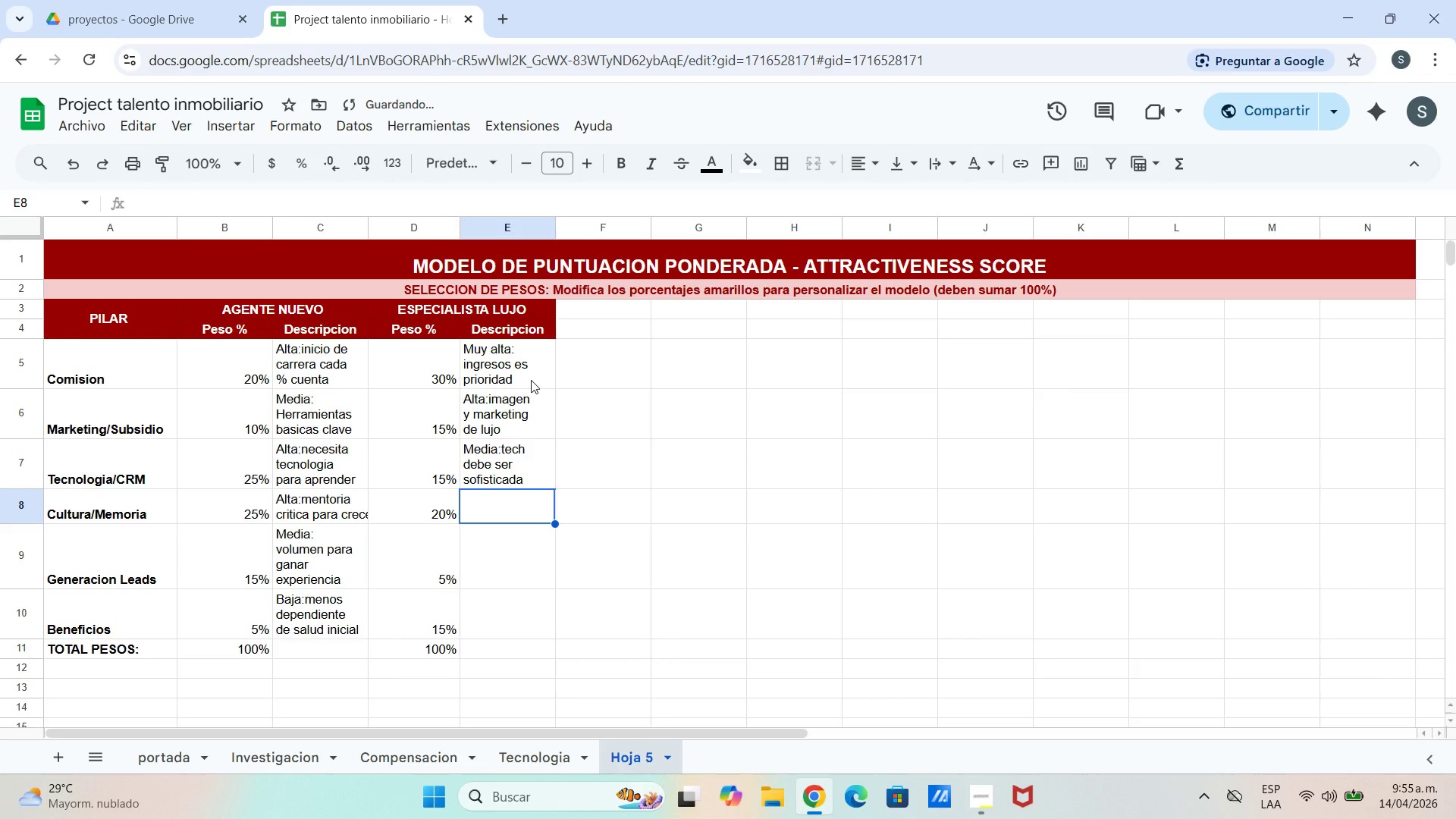 
type(Alta>)
 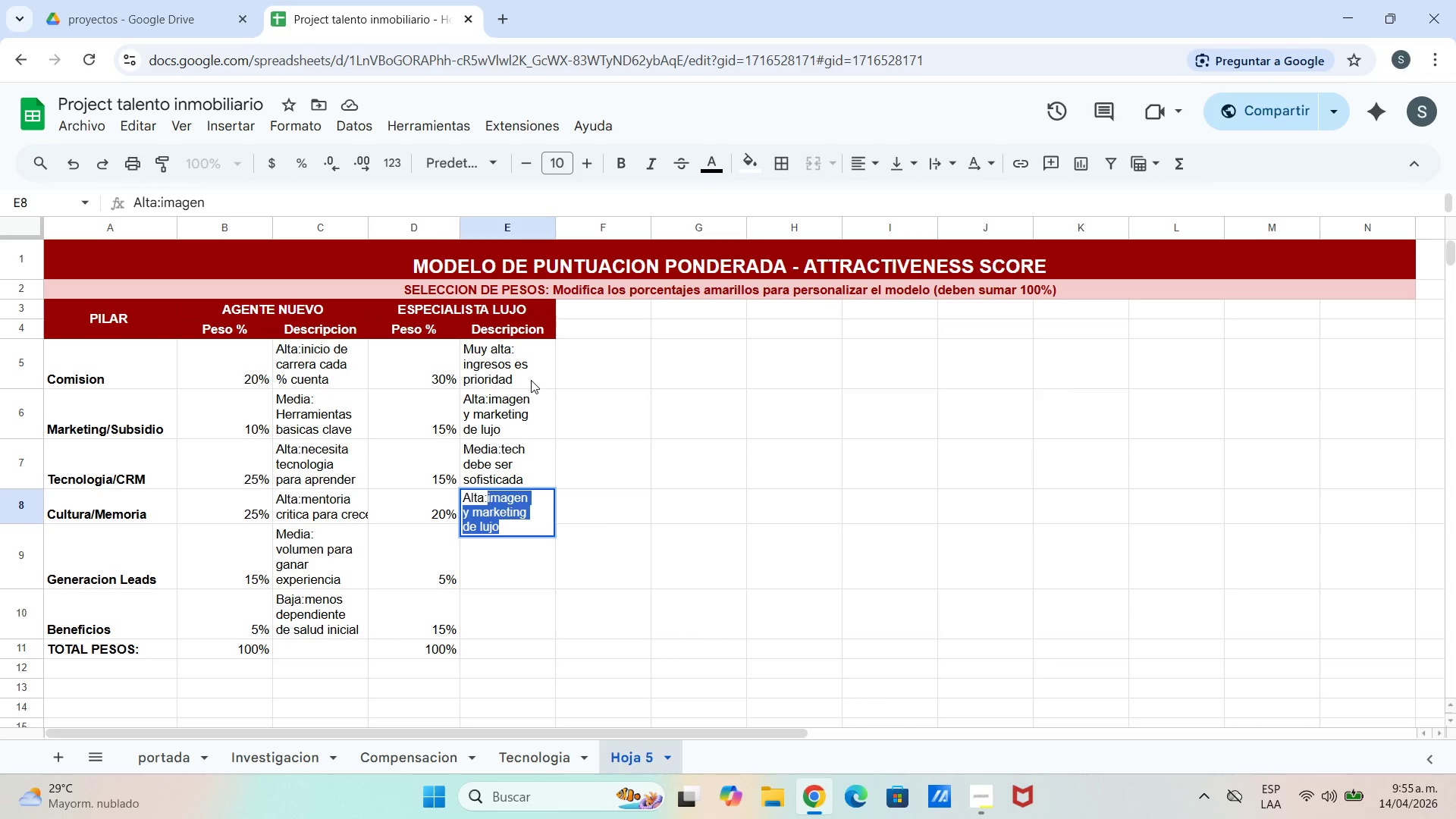 
key(Control+ControlLeft)
 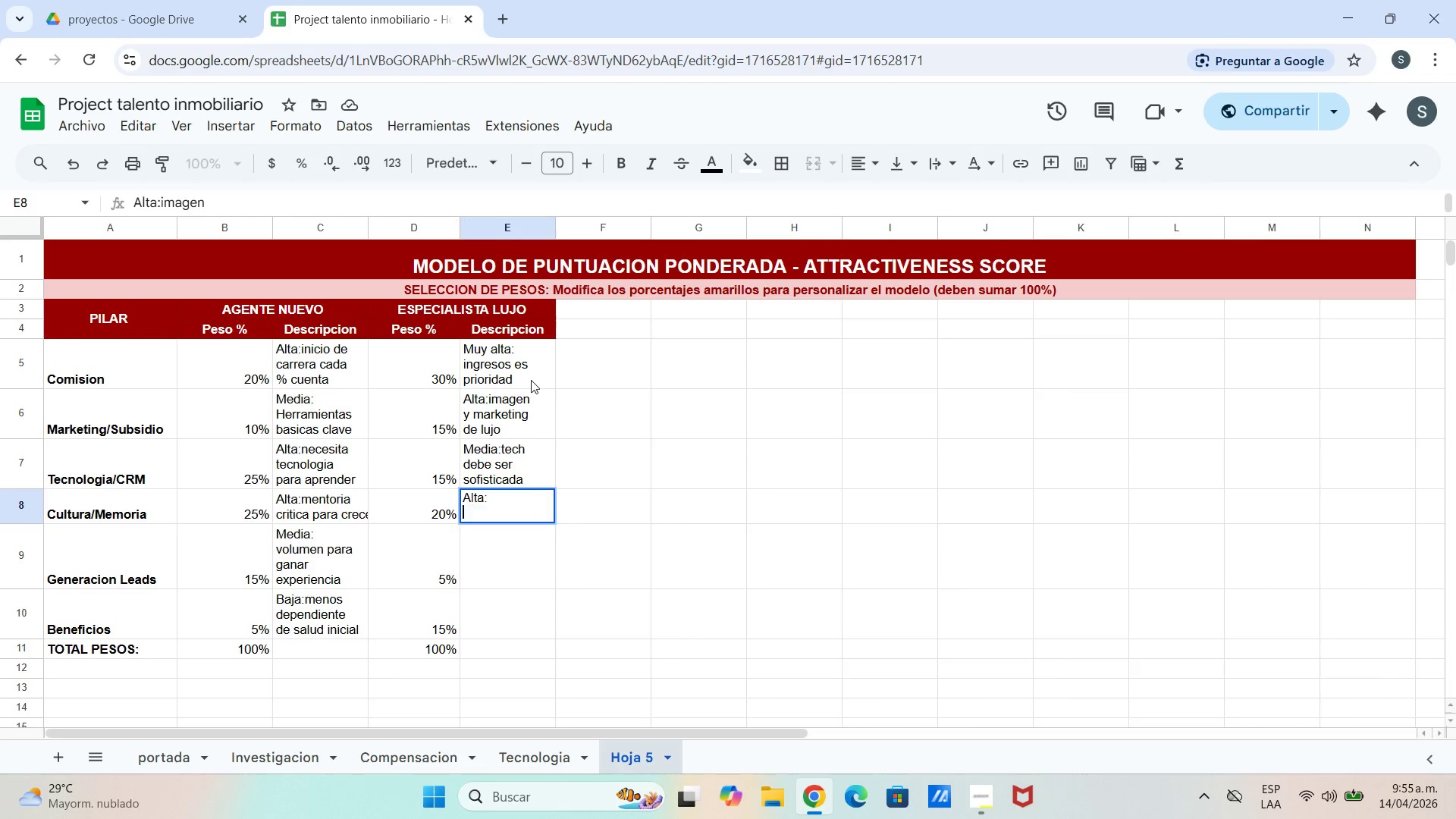 
key(Control+Enter)
 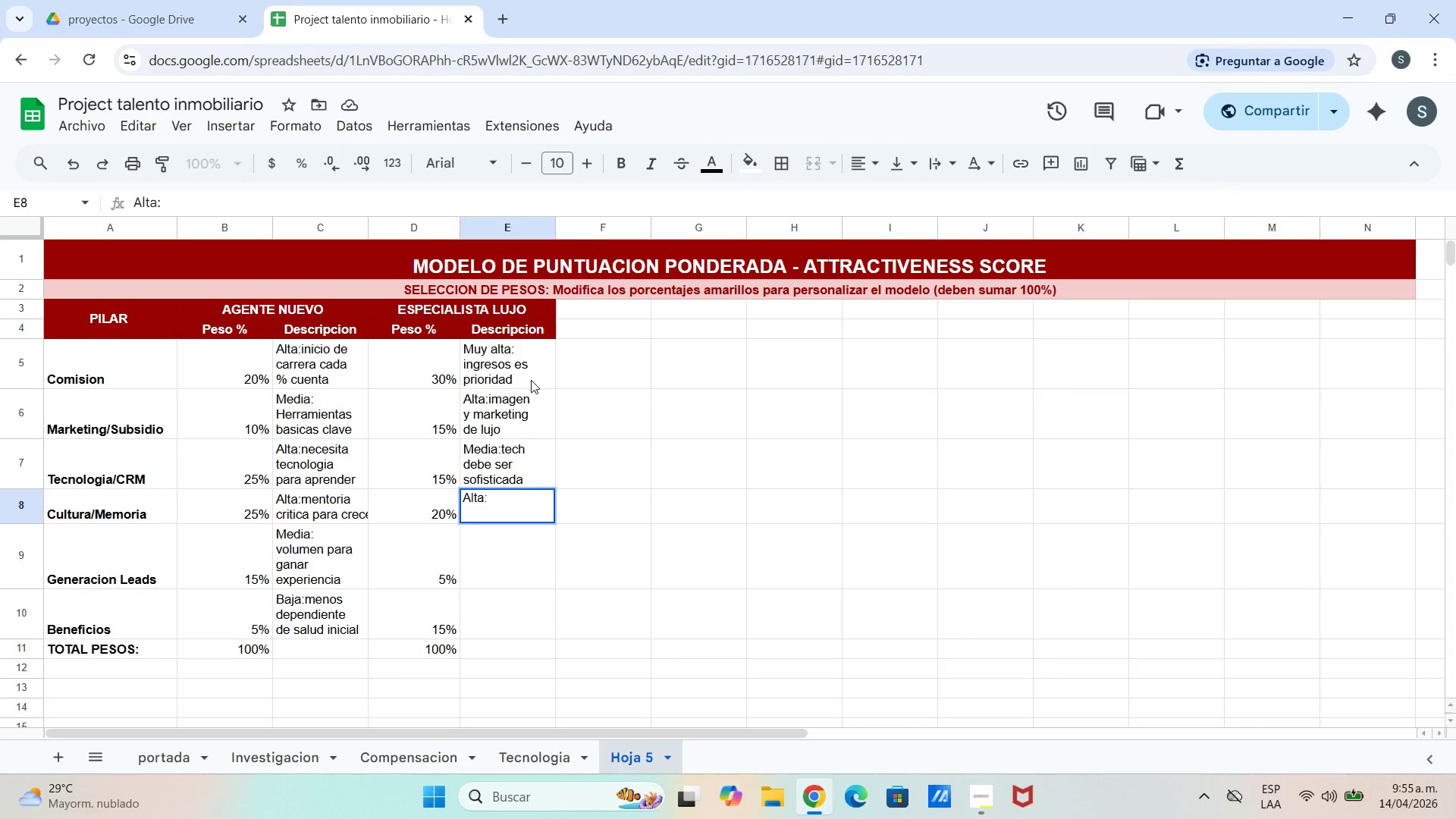 
type(networking)
 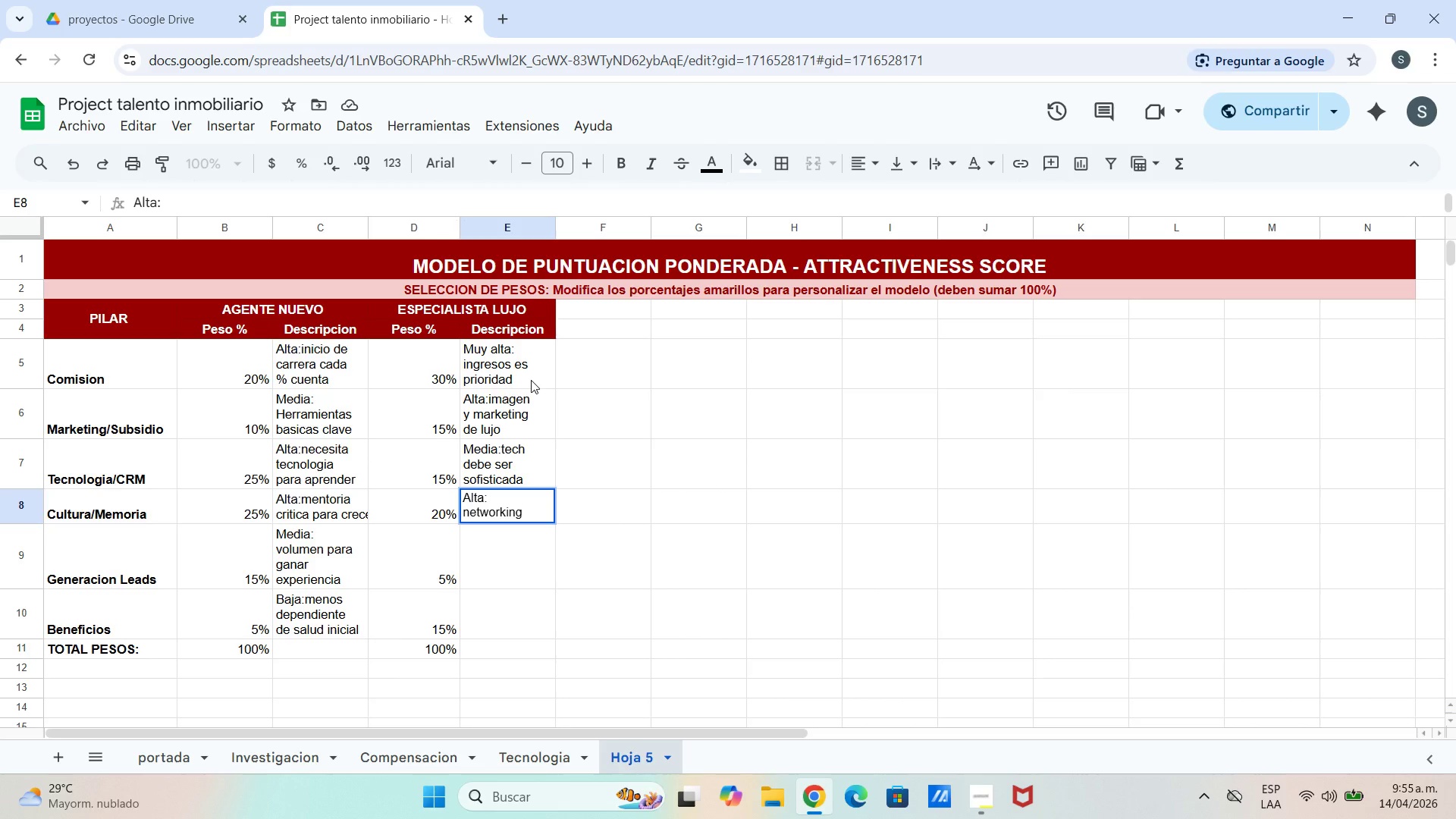 
key(Control+ControlLeft)
 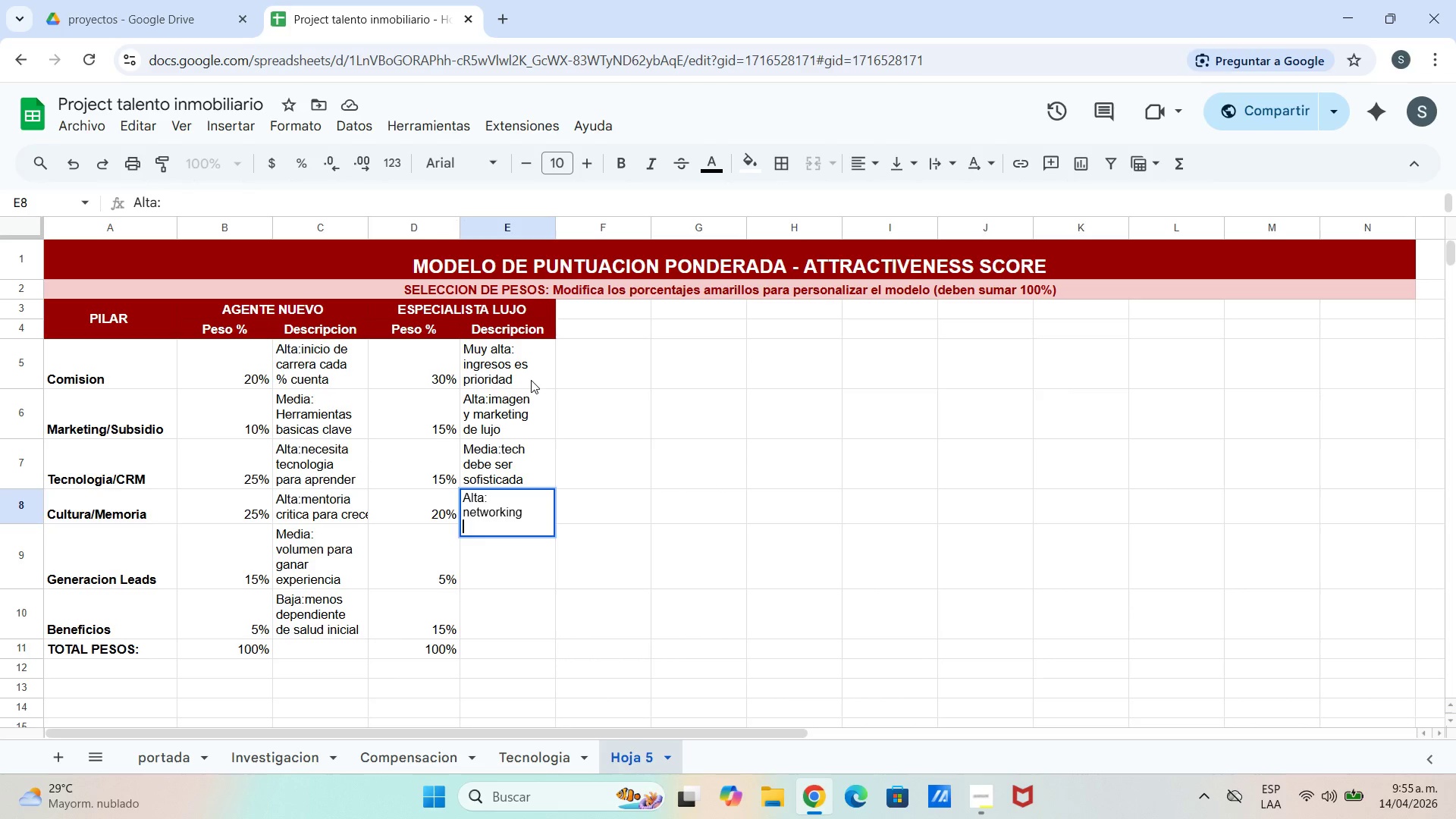 
key(Control+Enter)
 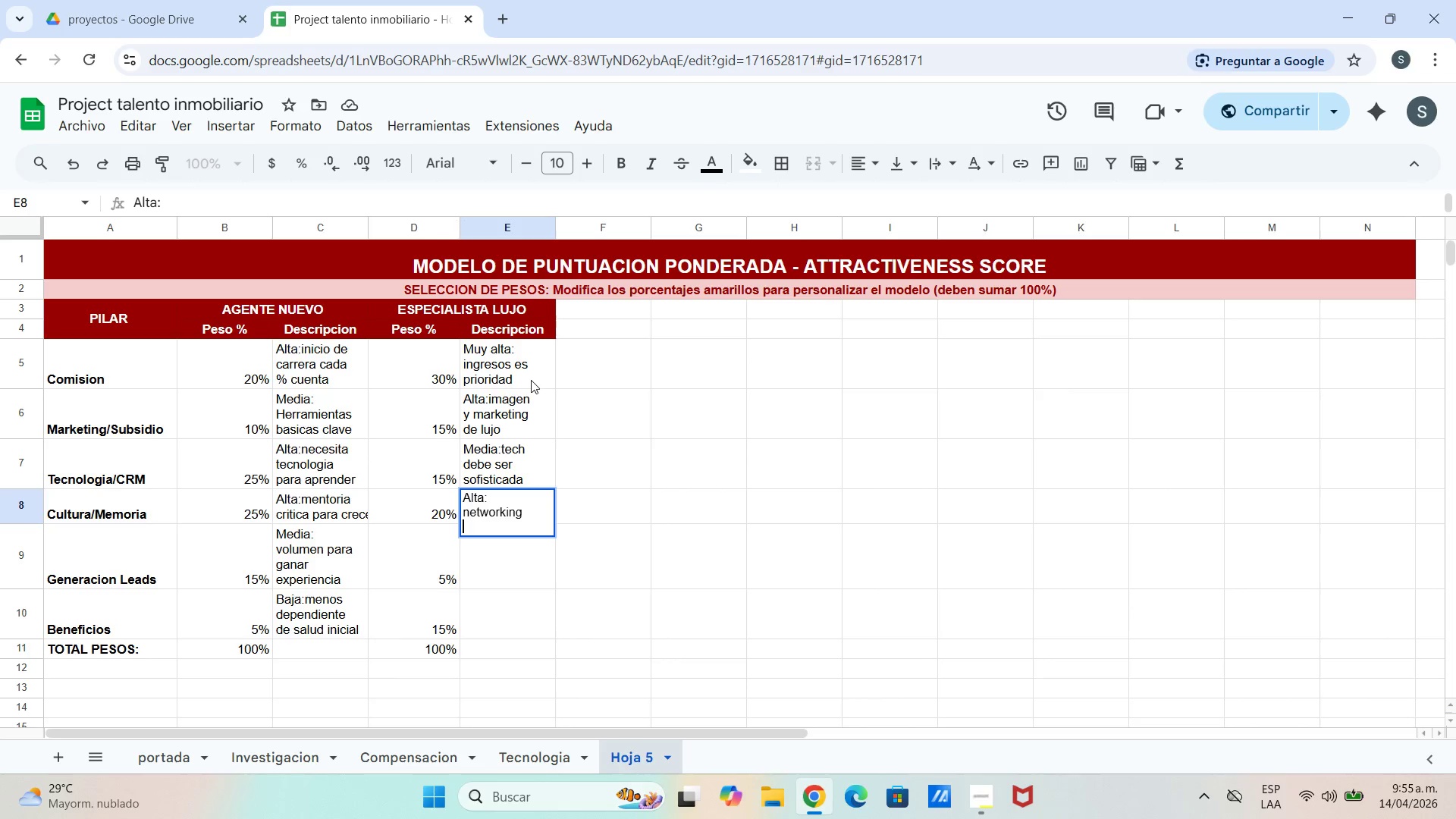 
type(y reputacion)
 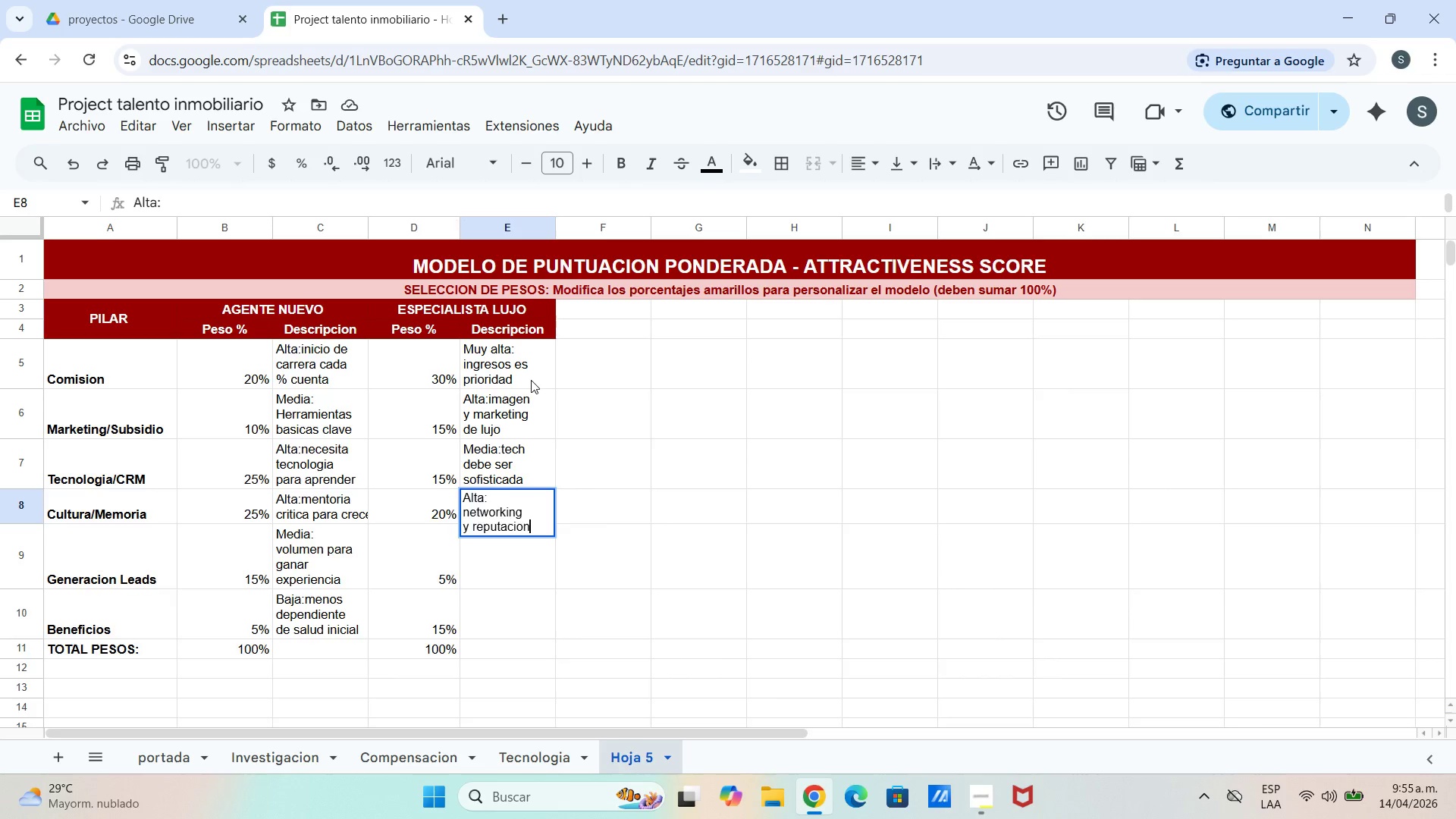 
key(Enter)
 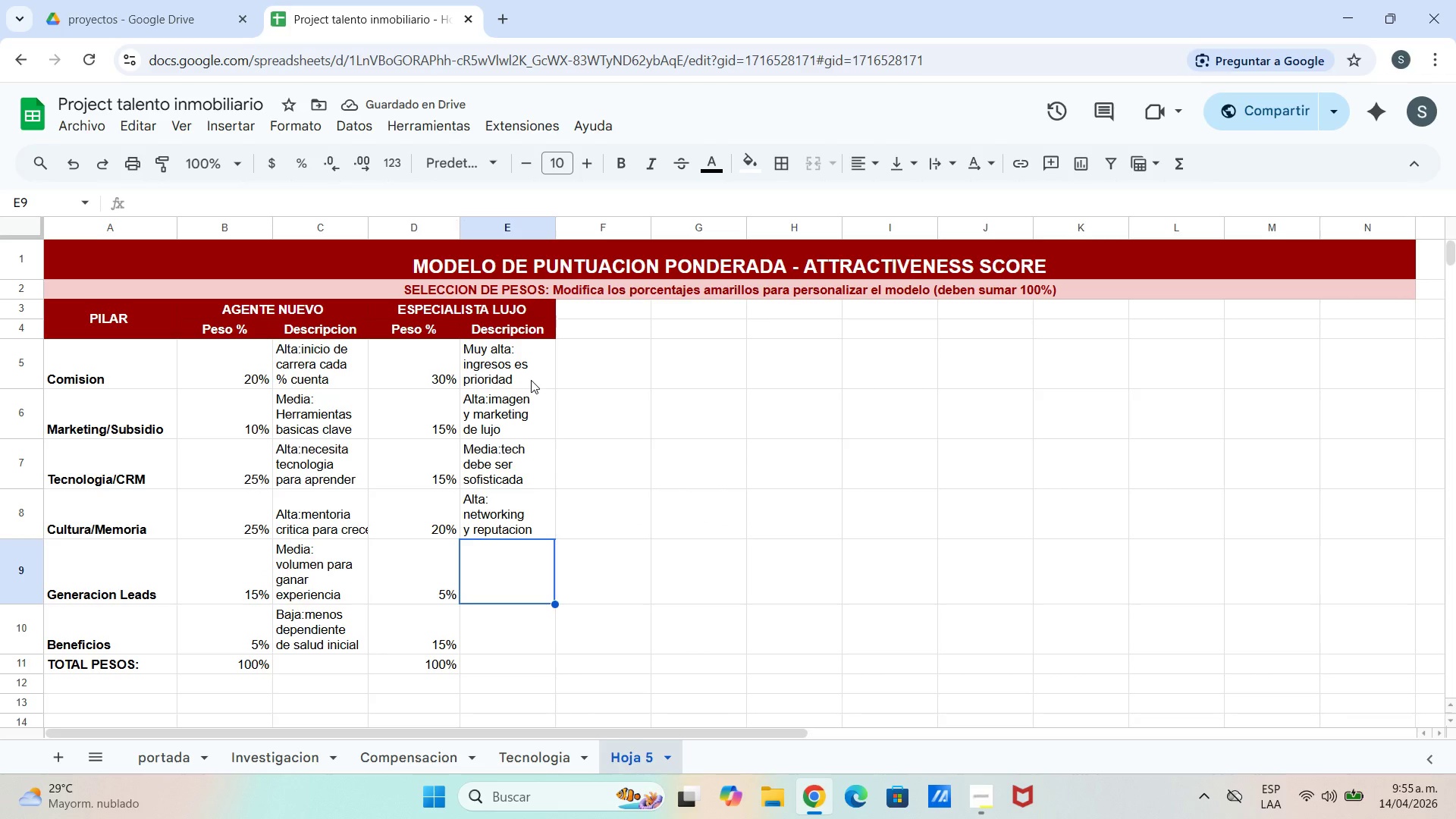 
type(Muy baja>)
 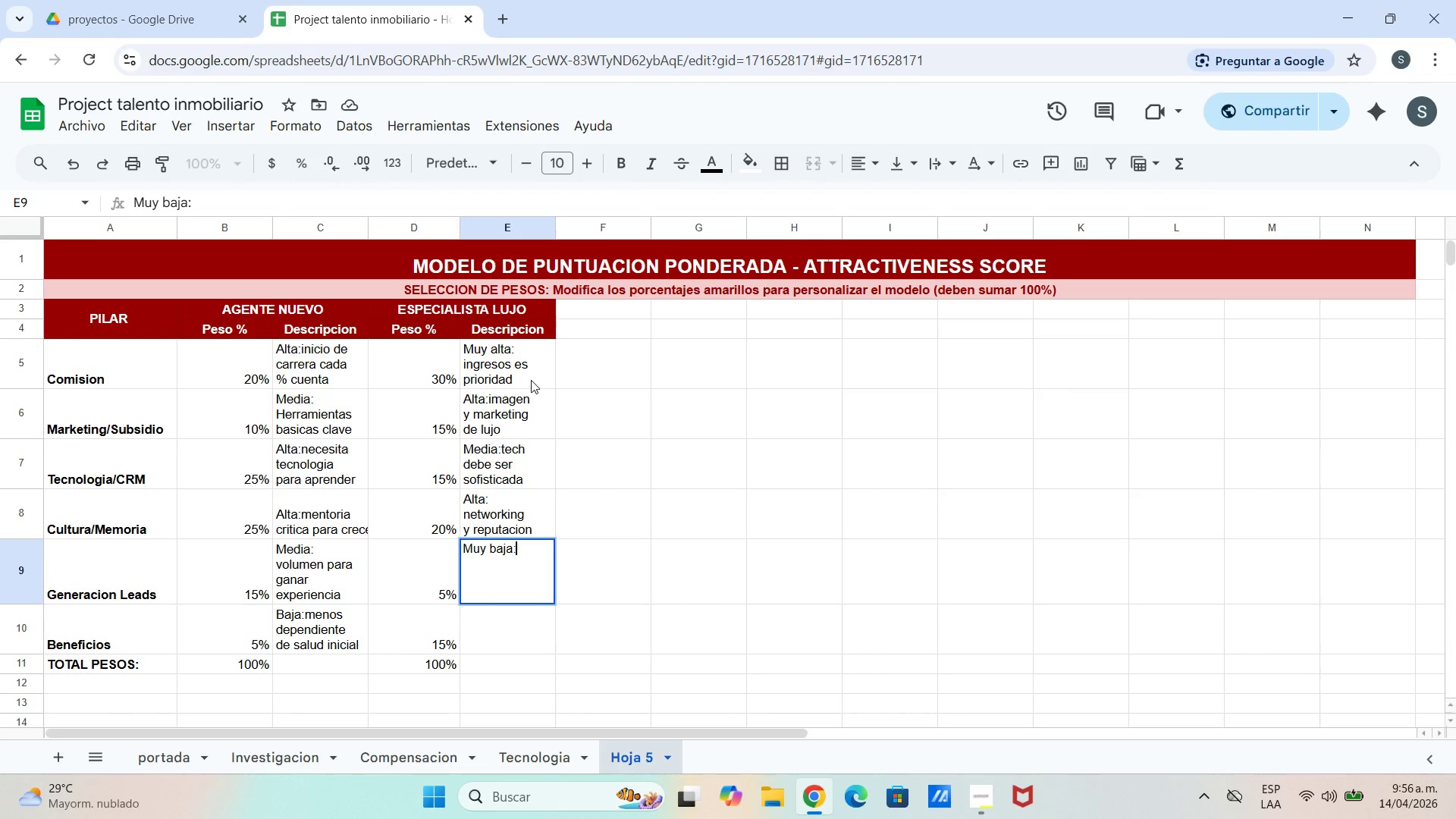 
key(Control+ControlLeft)
 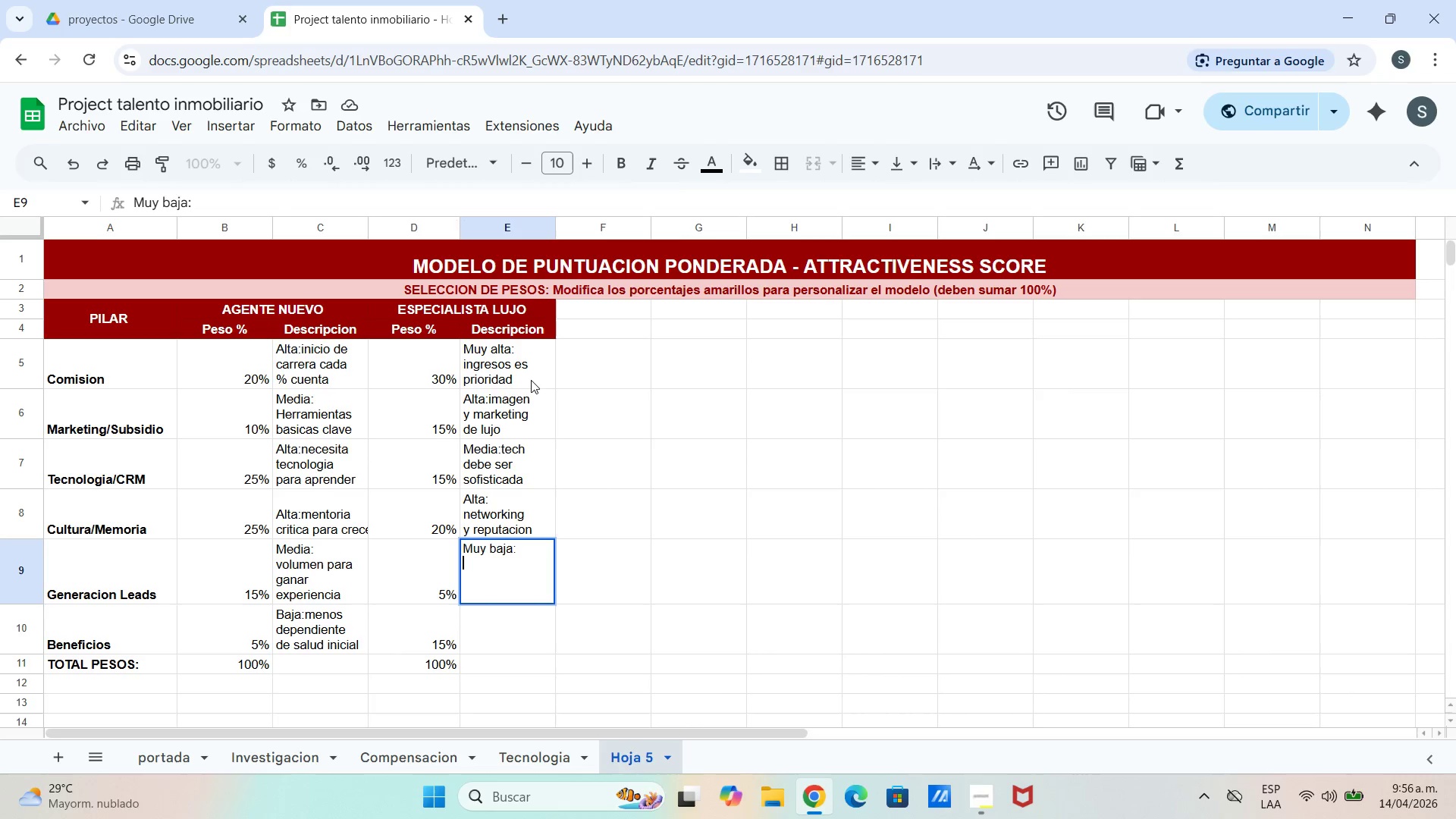 
key(Control+Enter)
 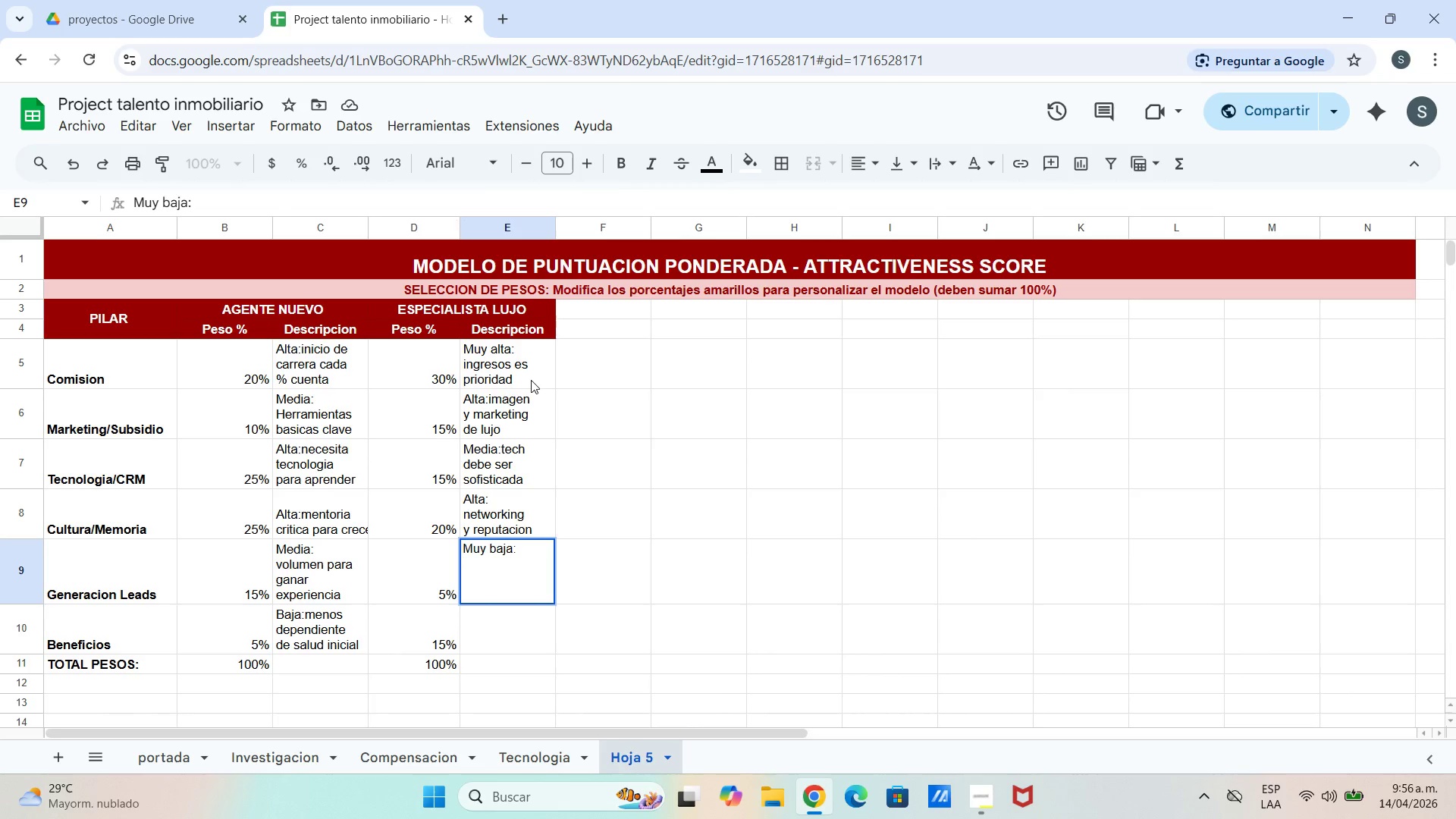 
type(calidad[Break])
key(Backspace)
type([Break])
 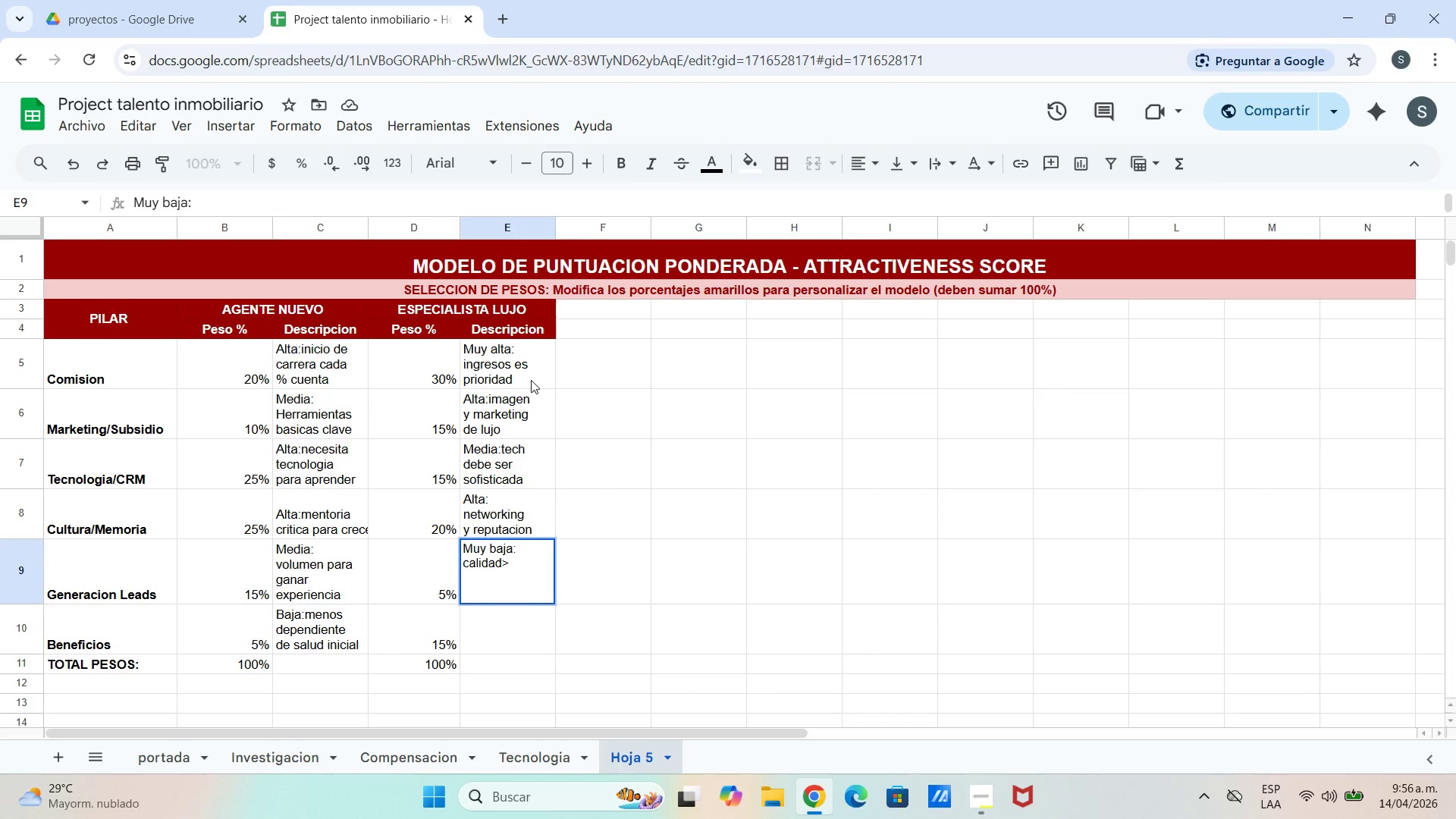 
key(Control+Enter)
 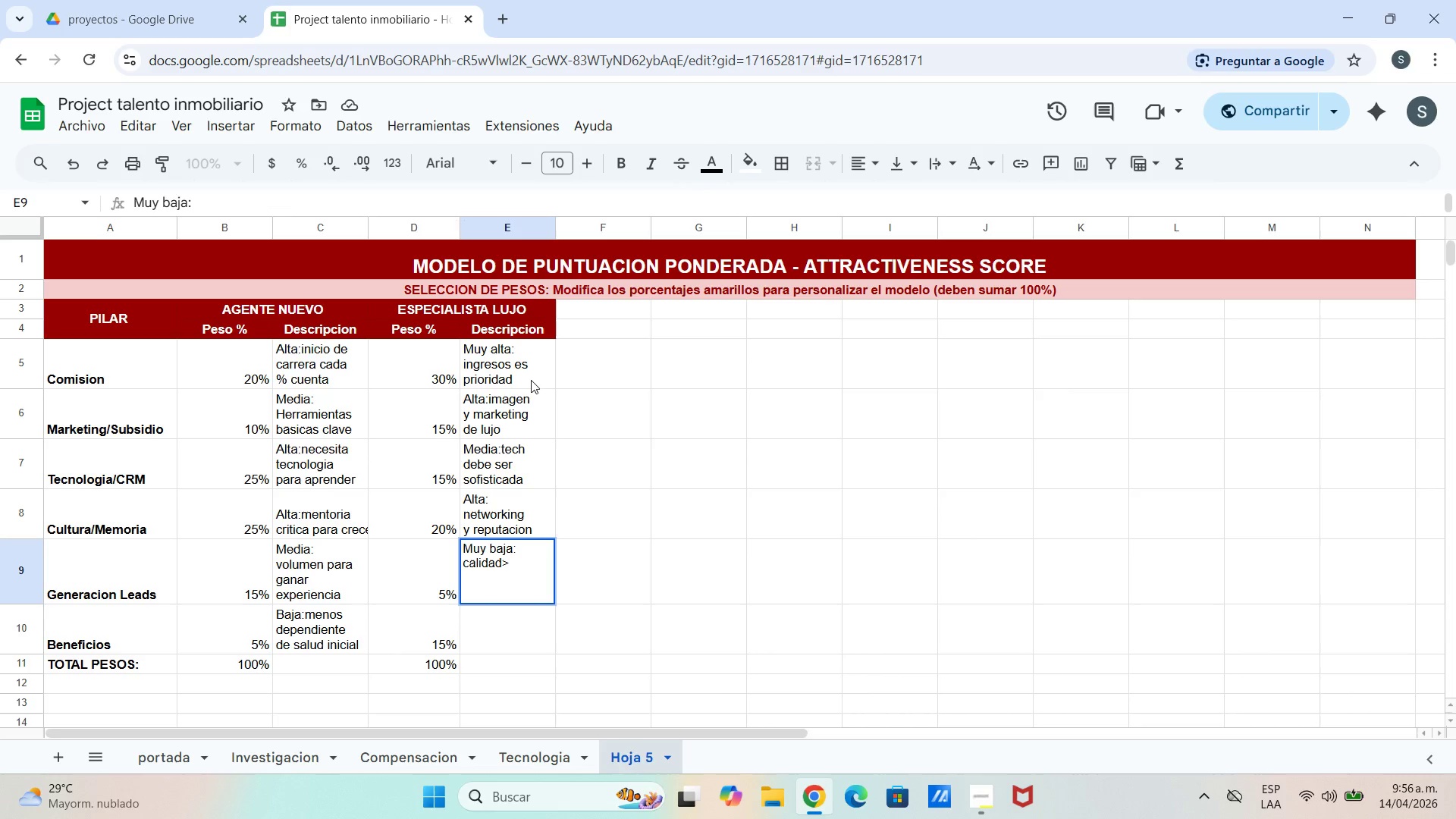 
type(cantidad)
 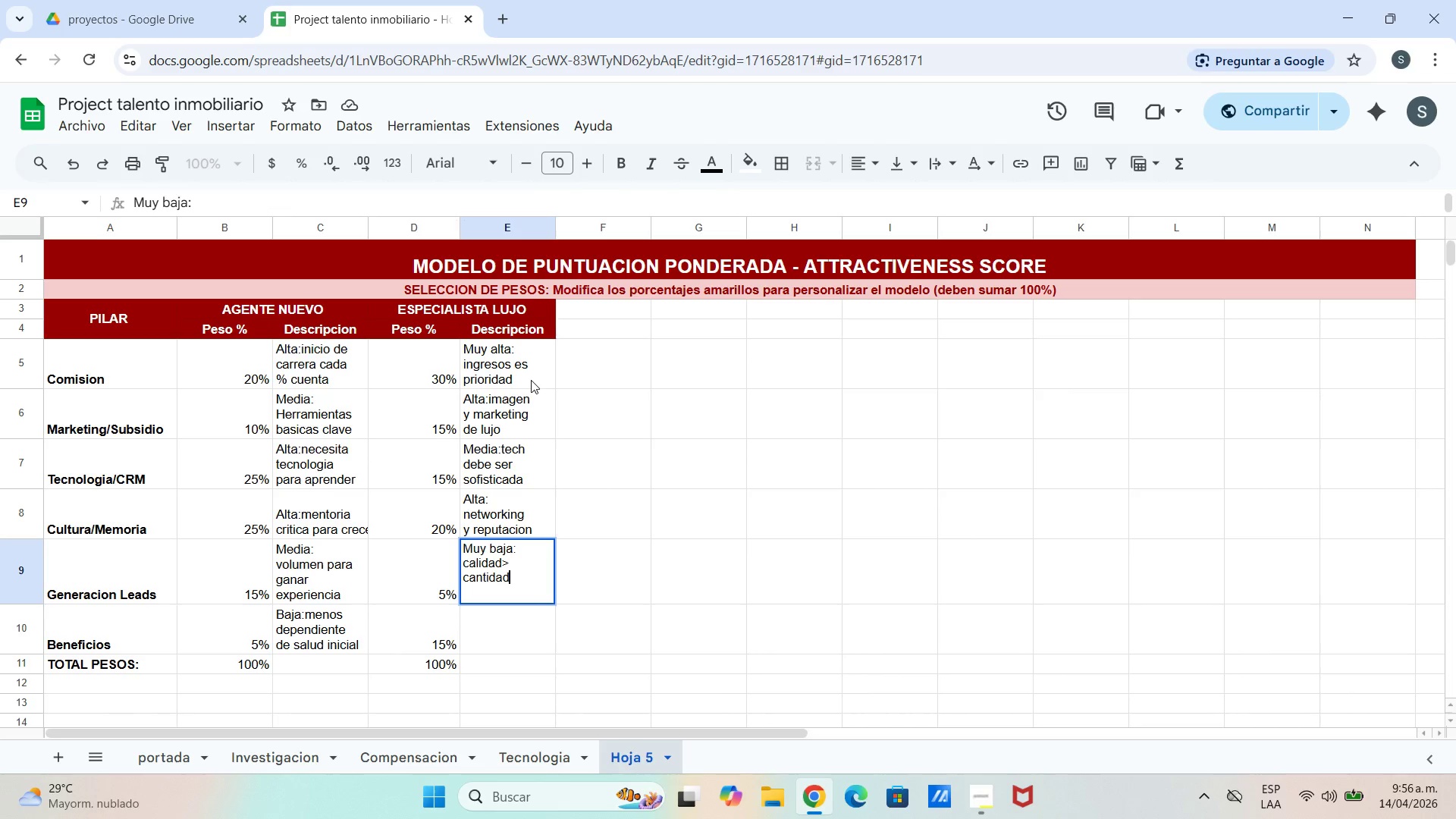 
key(Enter)
 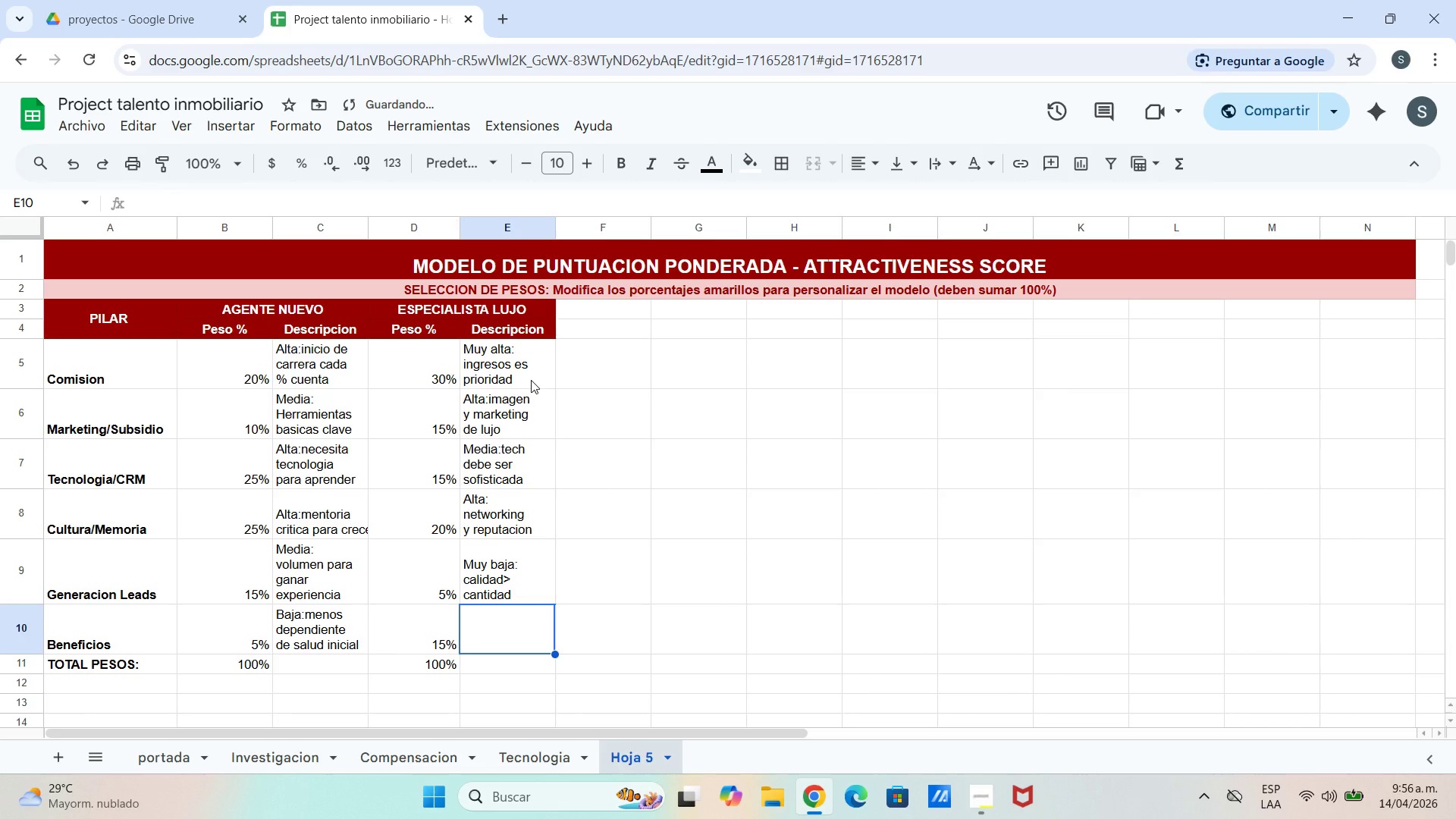 
hold_key(key=ShiftLeft, duration=0.34)
 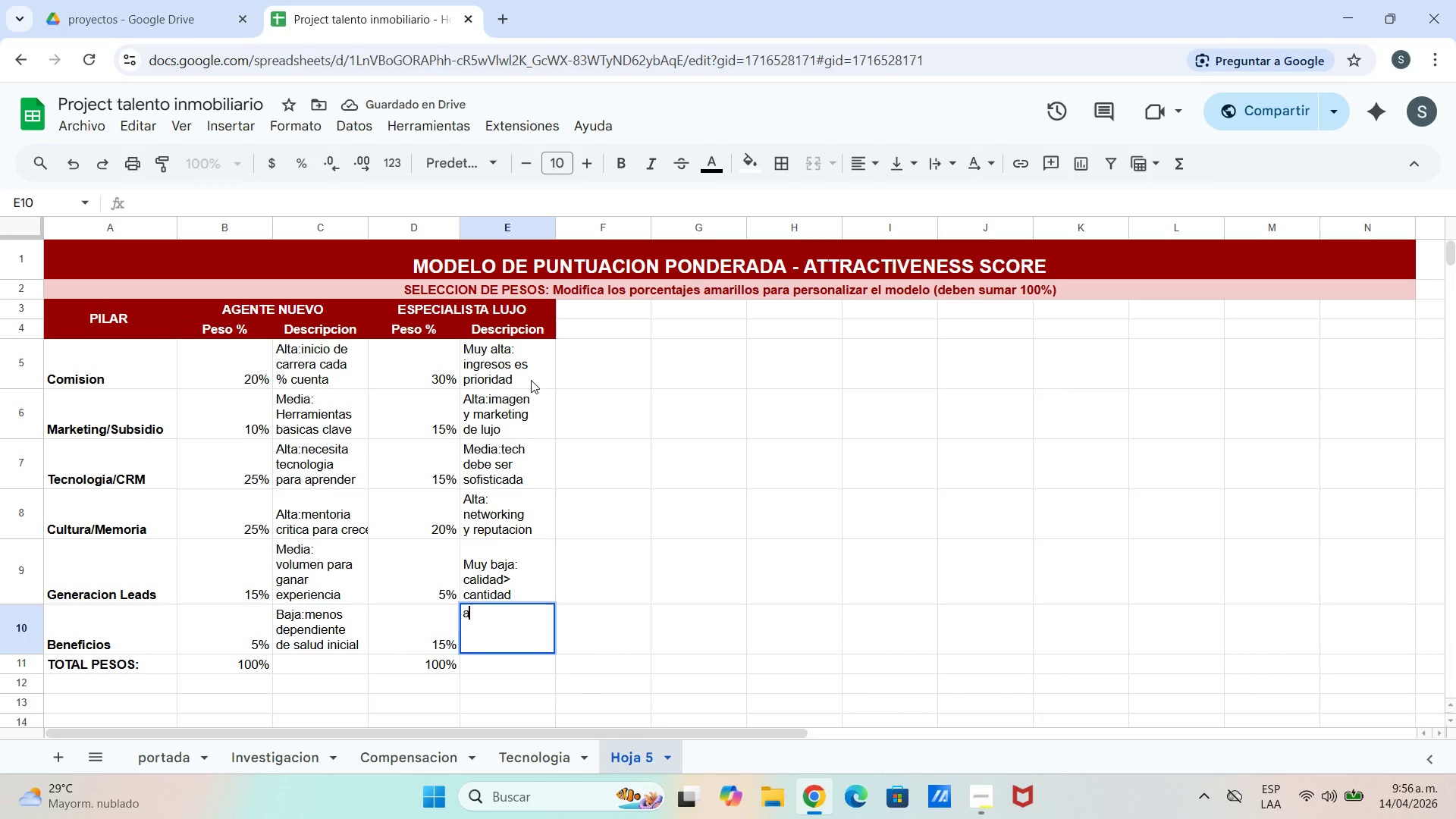 
type(a)
key(Backspace)
type(Alta>)
 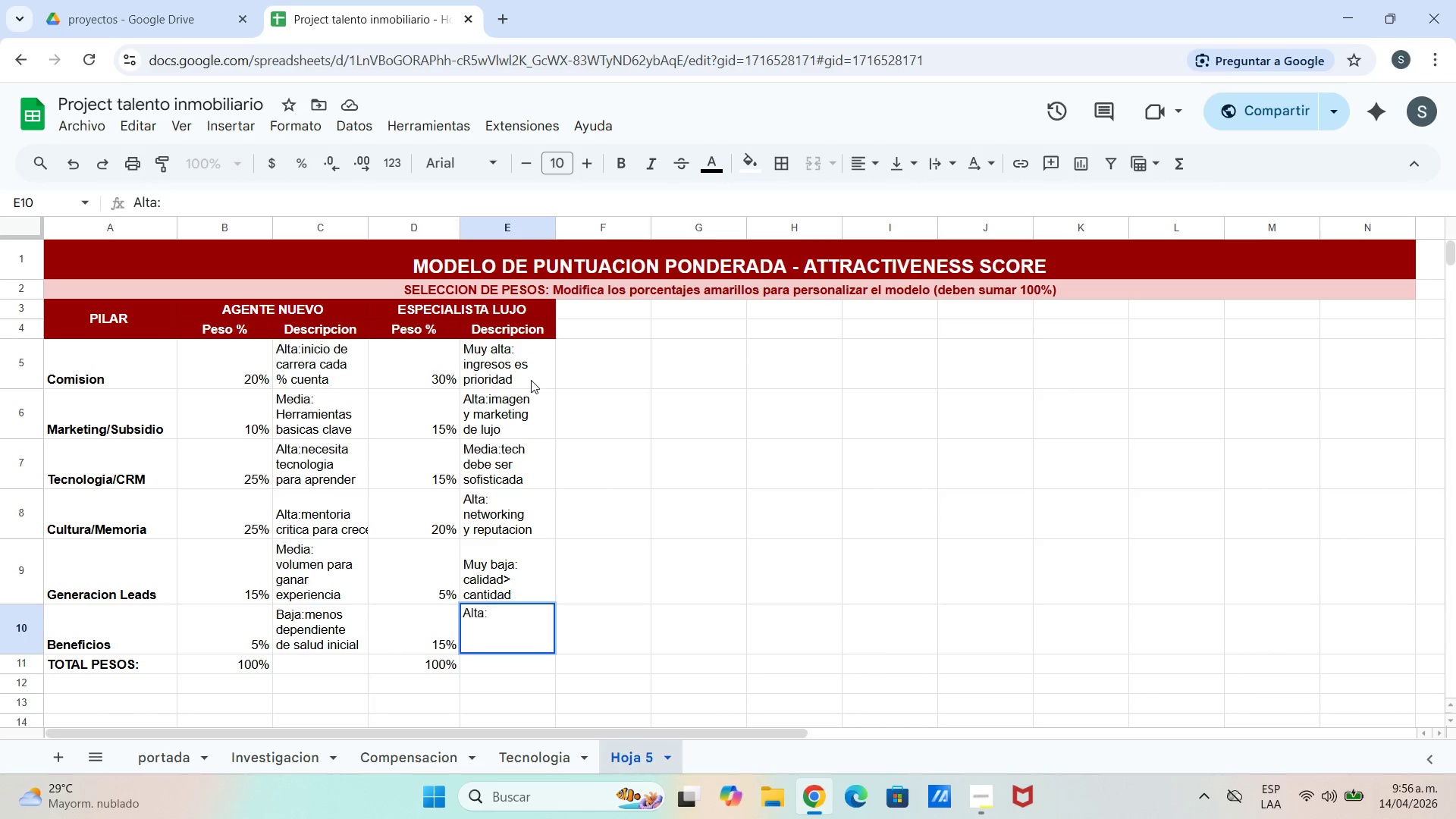 
key(Control+ControlLeft)
 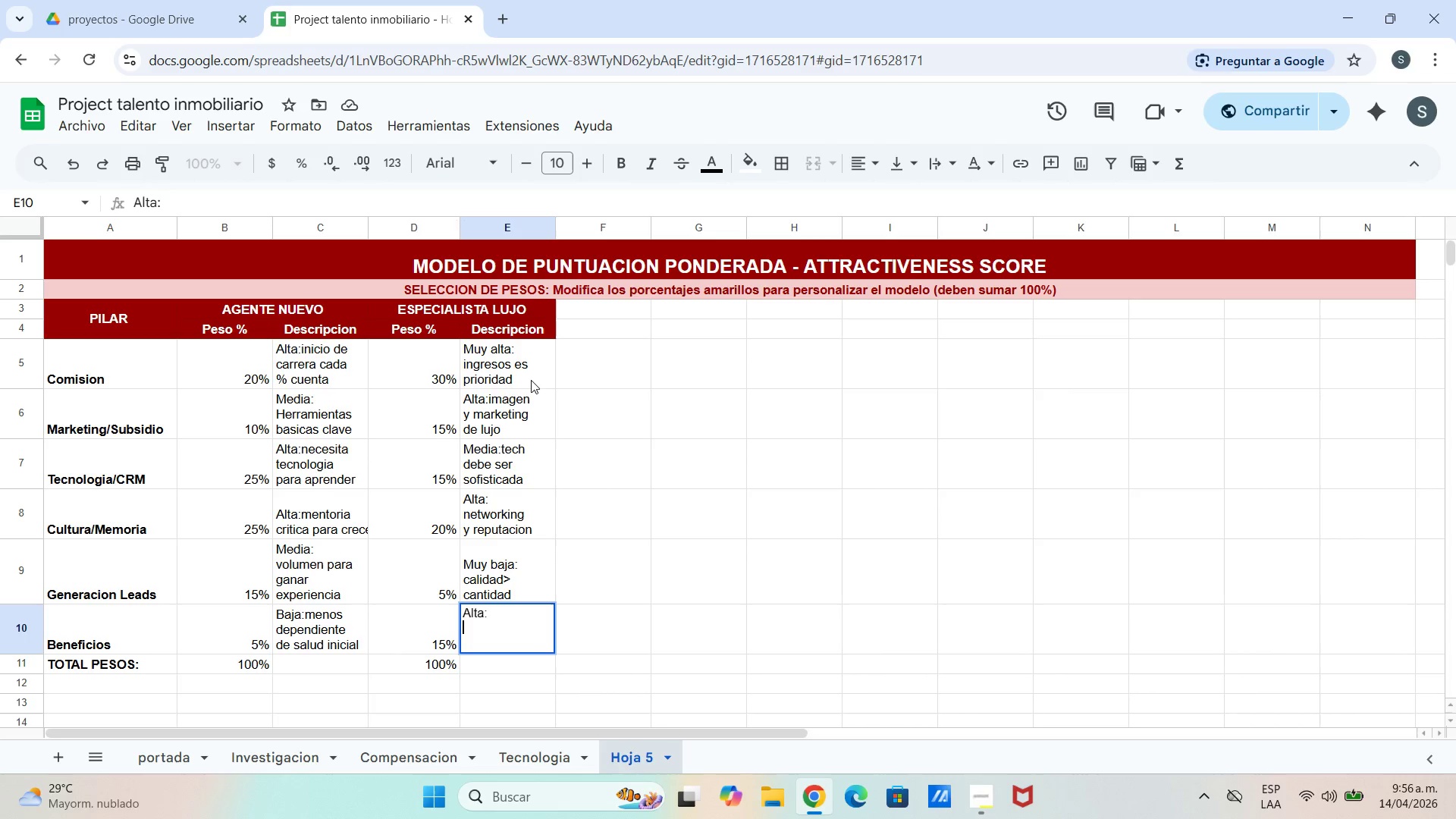 
key(Control+Enter)
 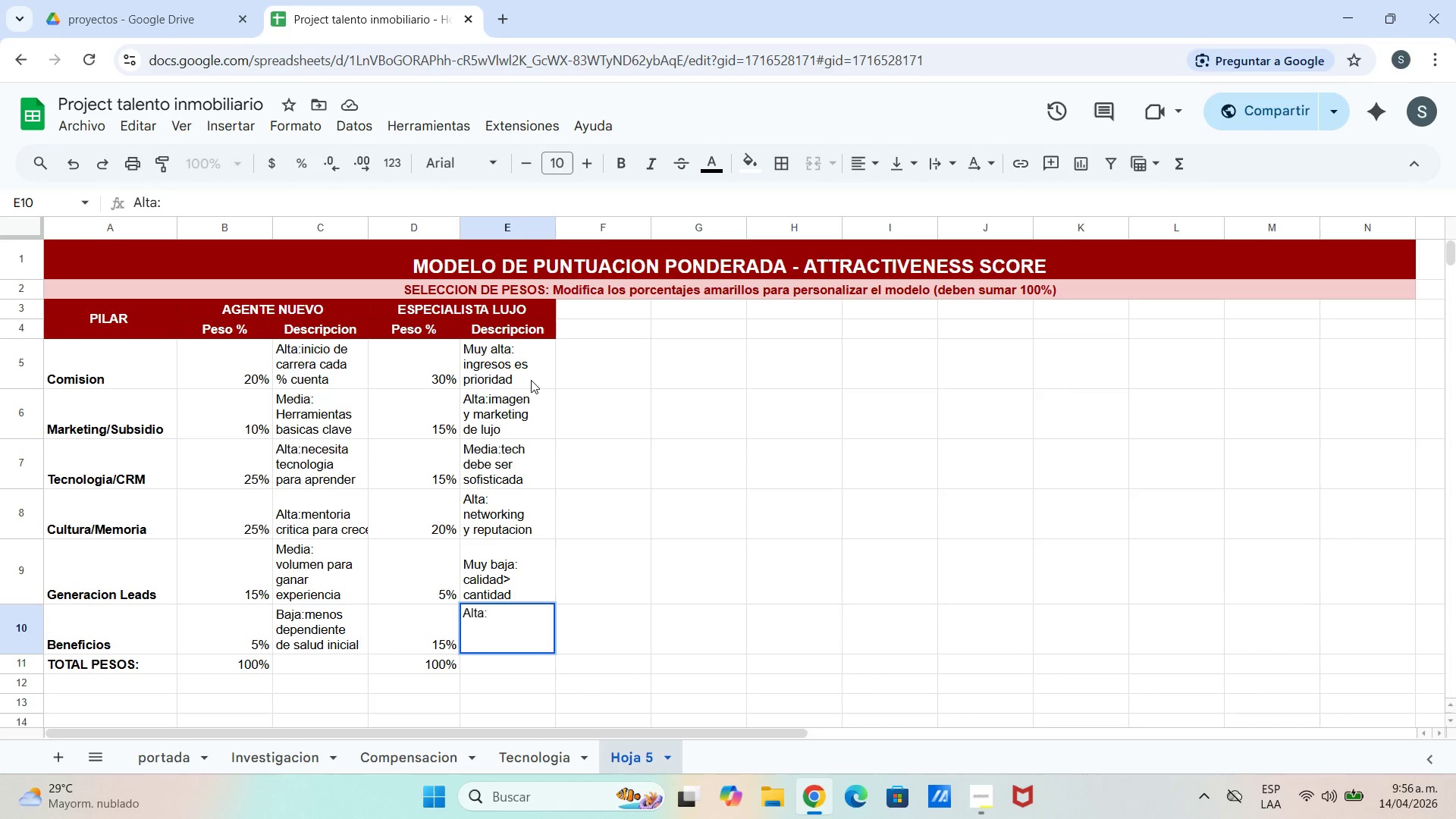 
type(e)
key(Backspace)
type(beneficios premium)
 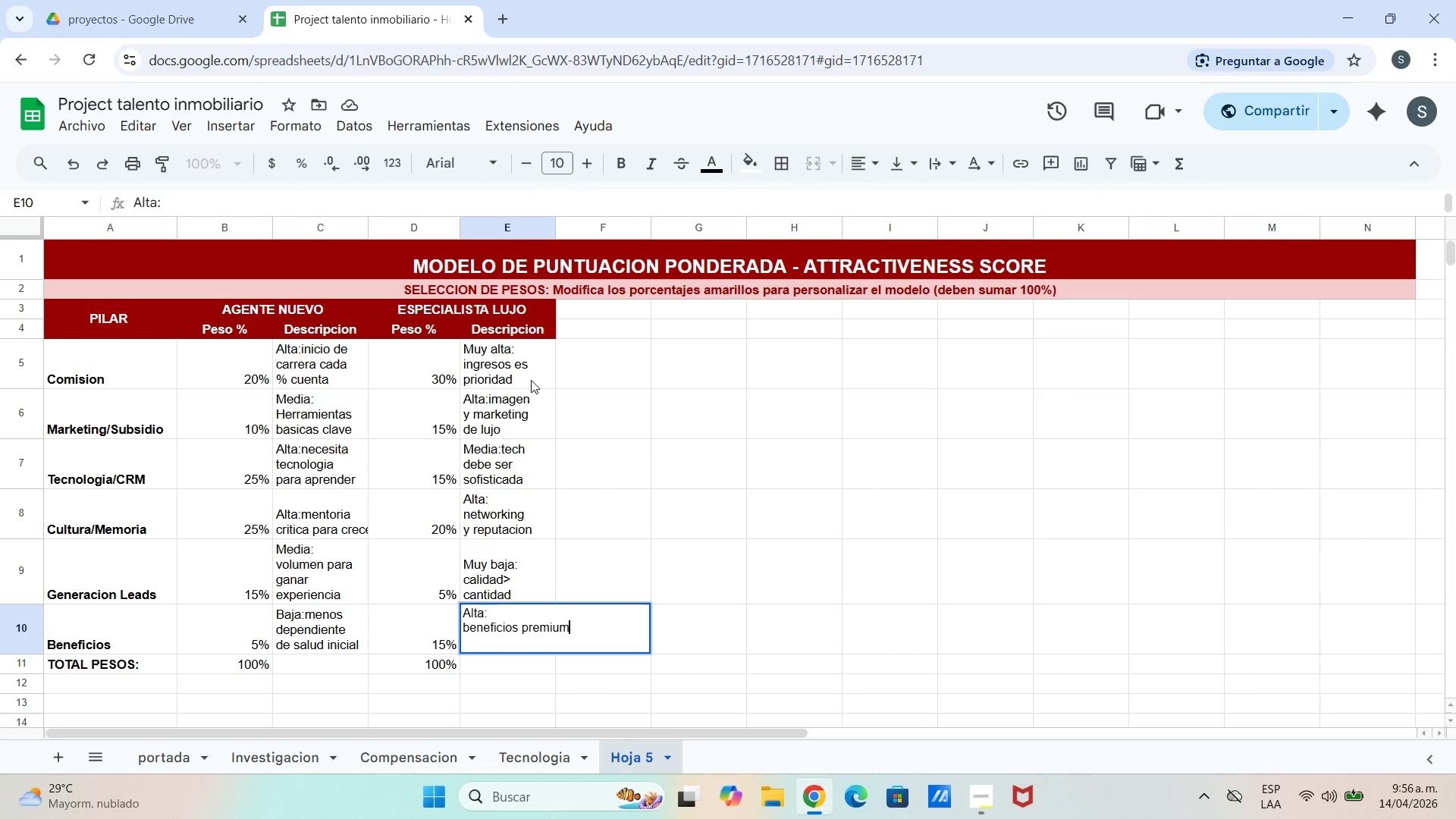 
key(Control+ControlLeft)
 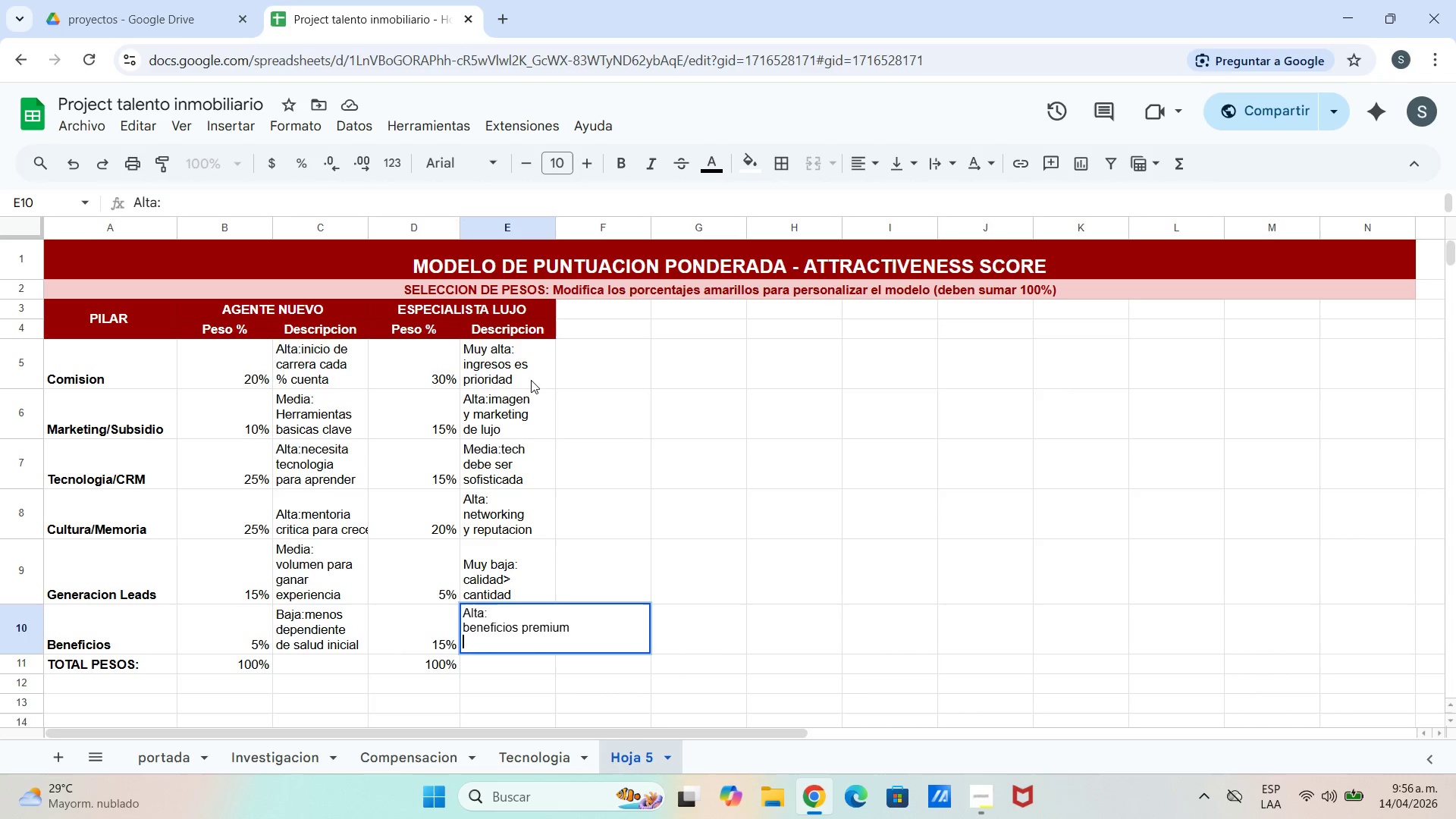 
key(Control+Enter)
 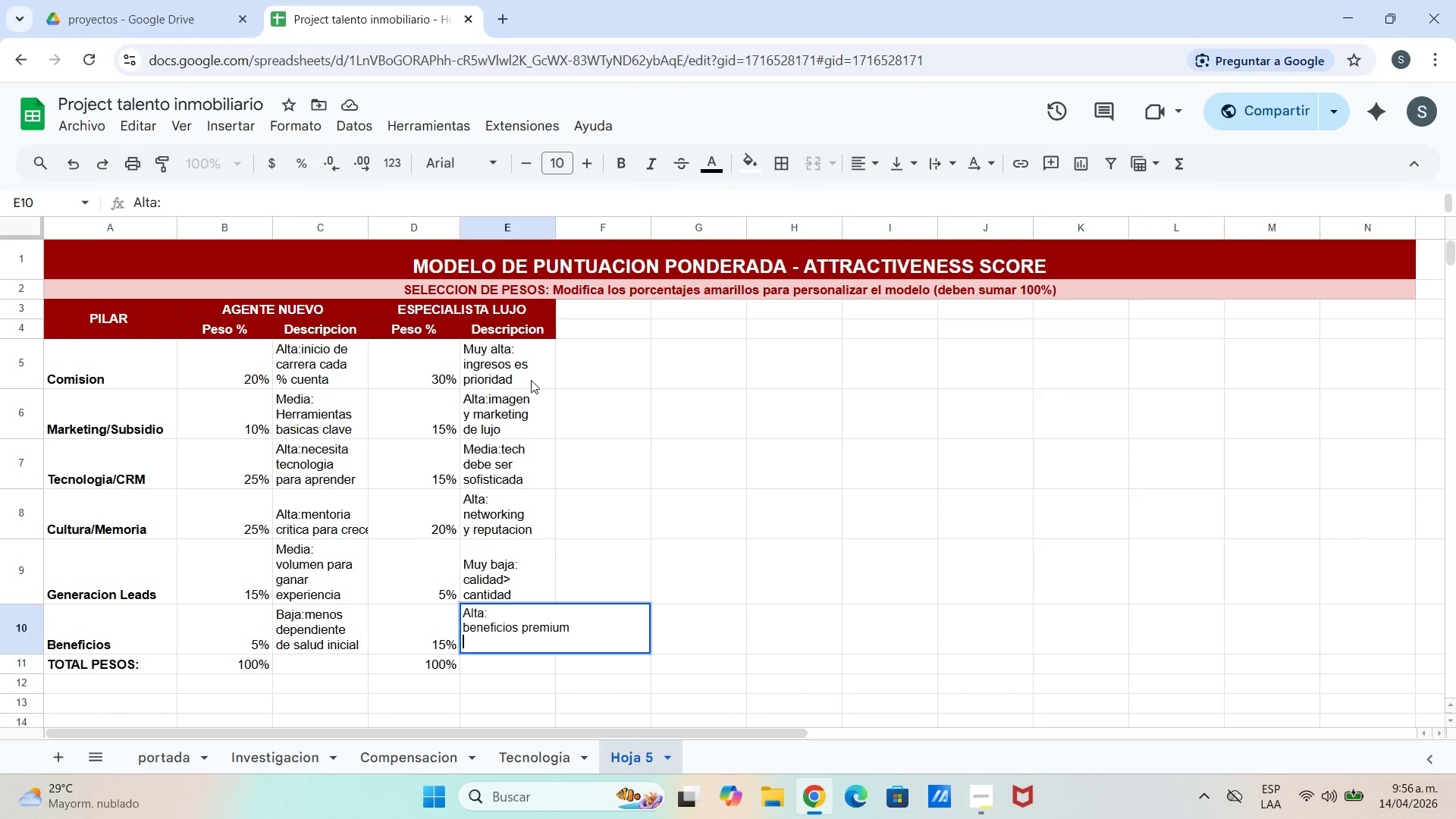 
wait(7.34)
 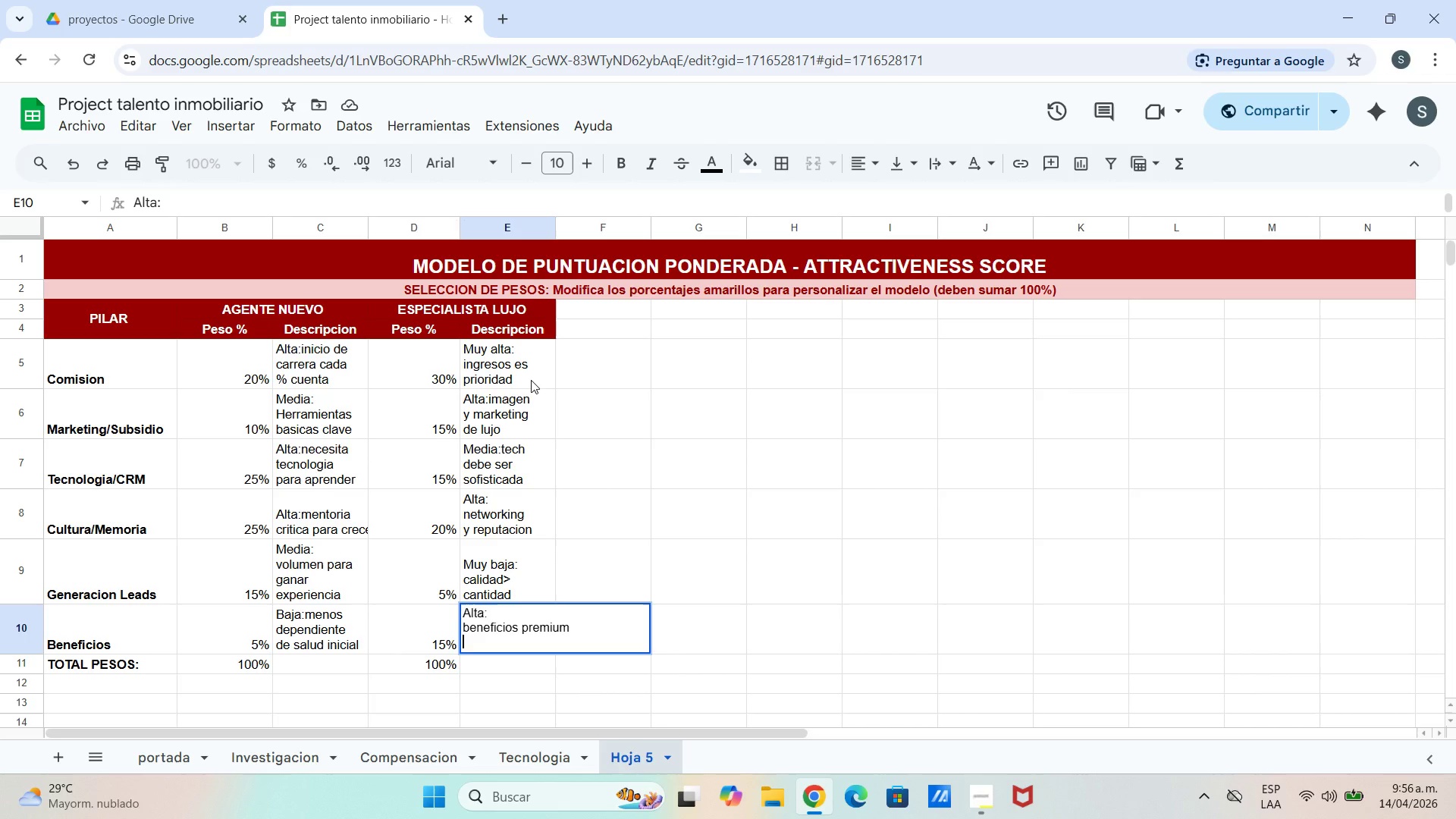 
type(esperados)
 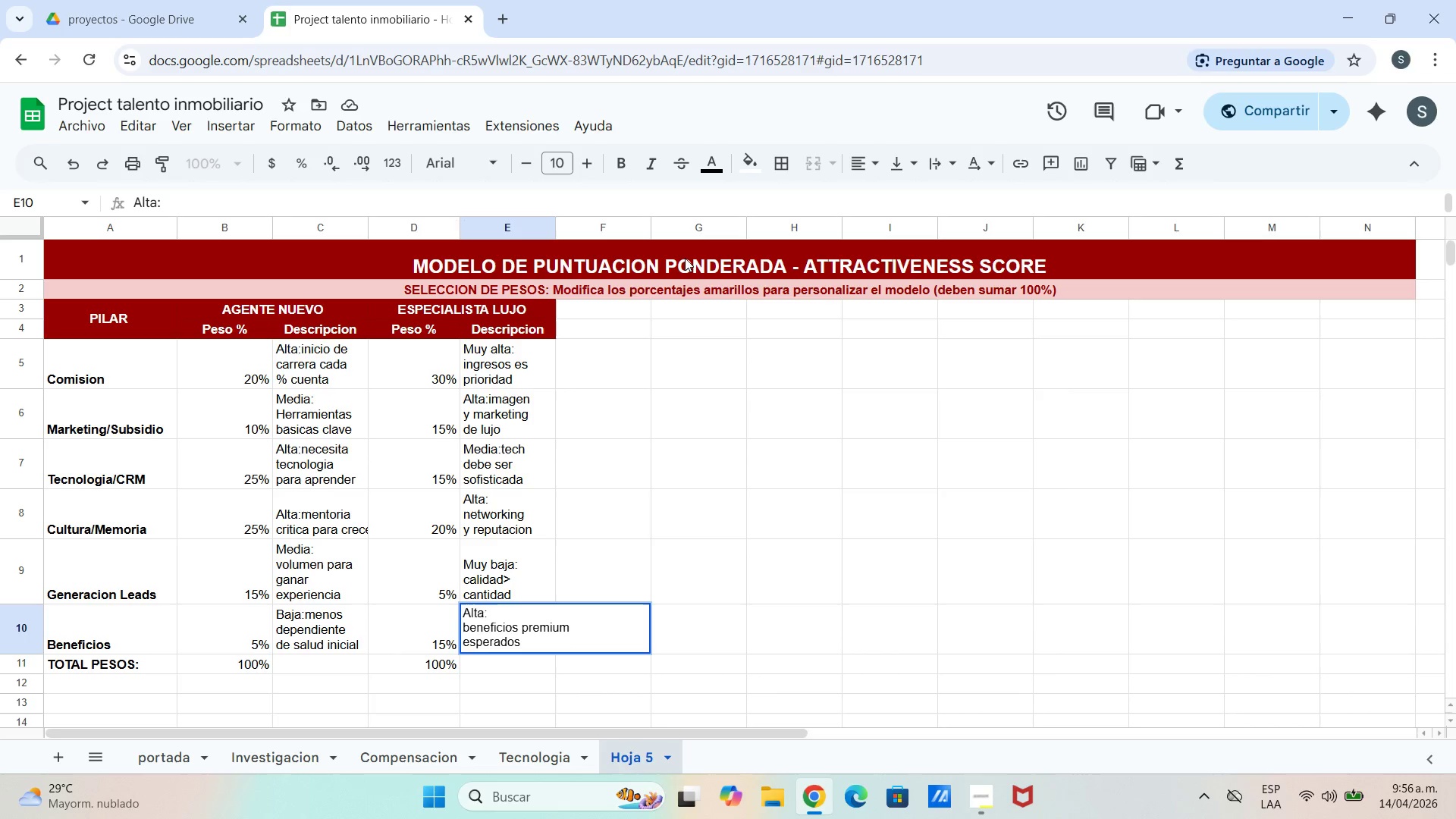 
left_click([709, 412])
 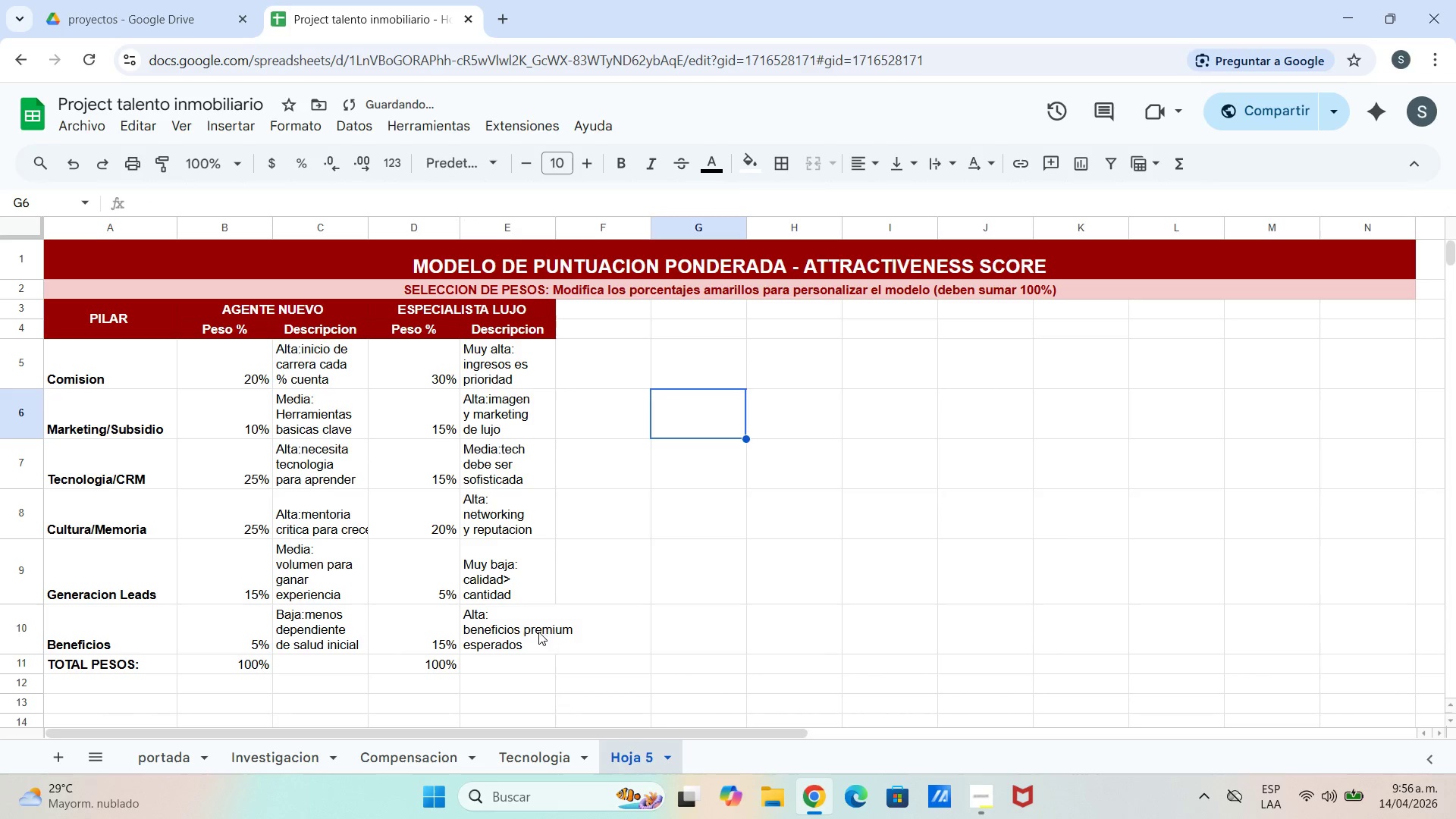 
double_click([523, 628])
 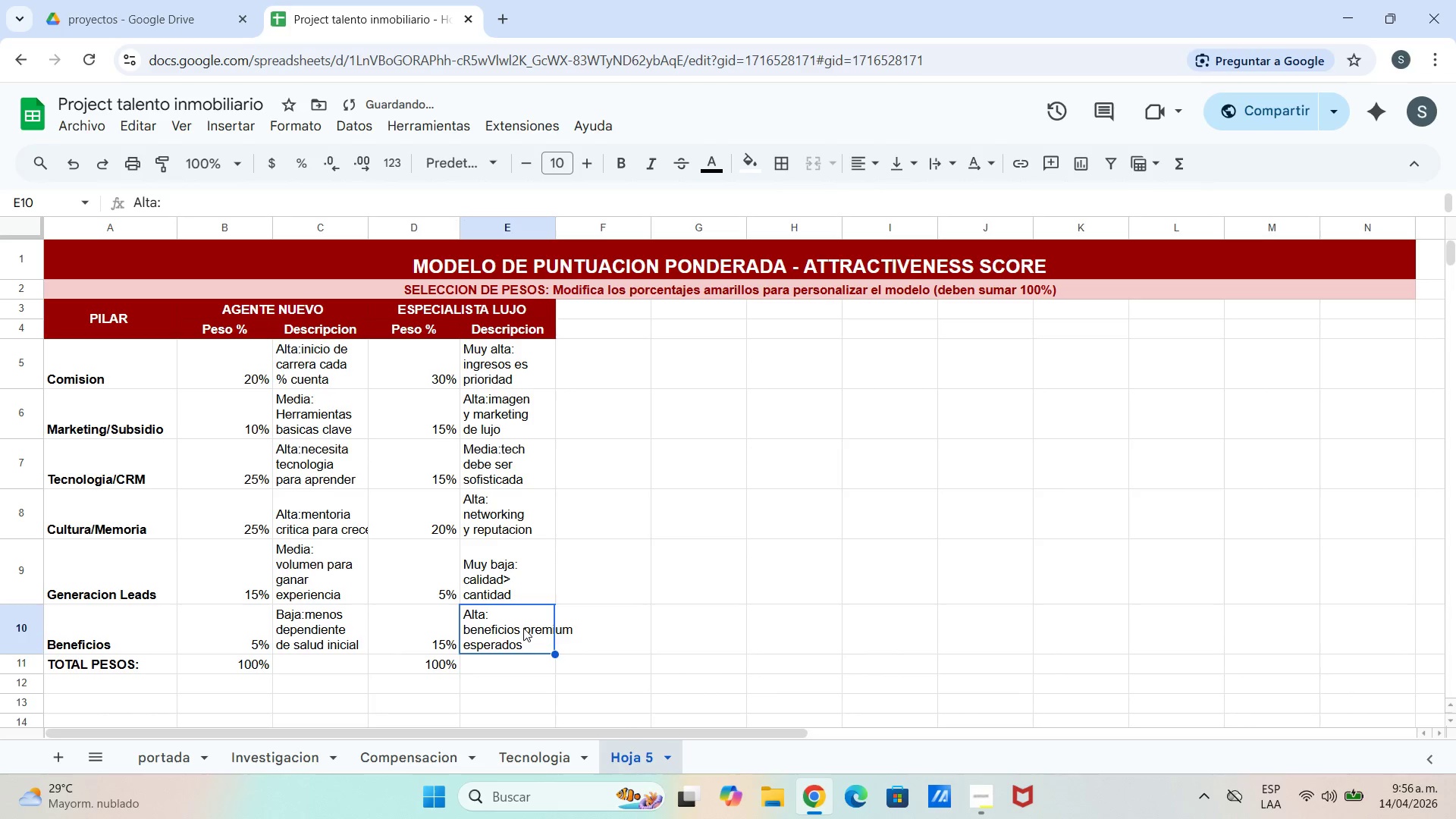 
triple_click([523, 628])
 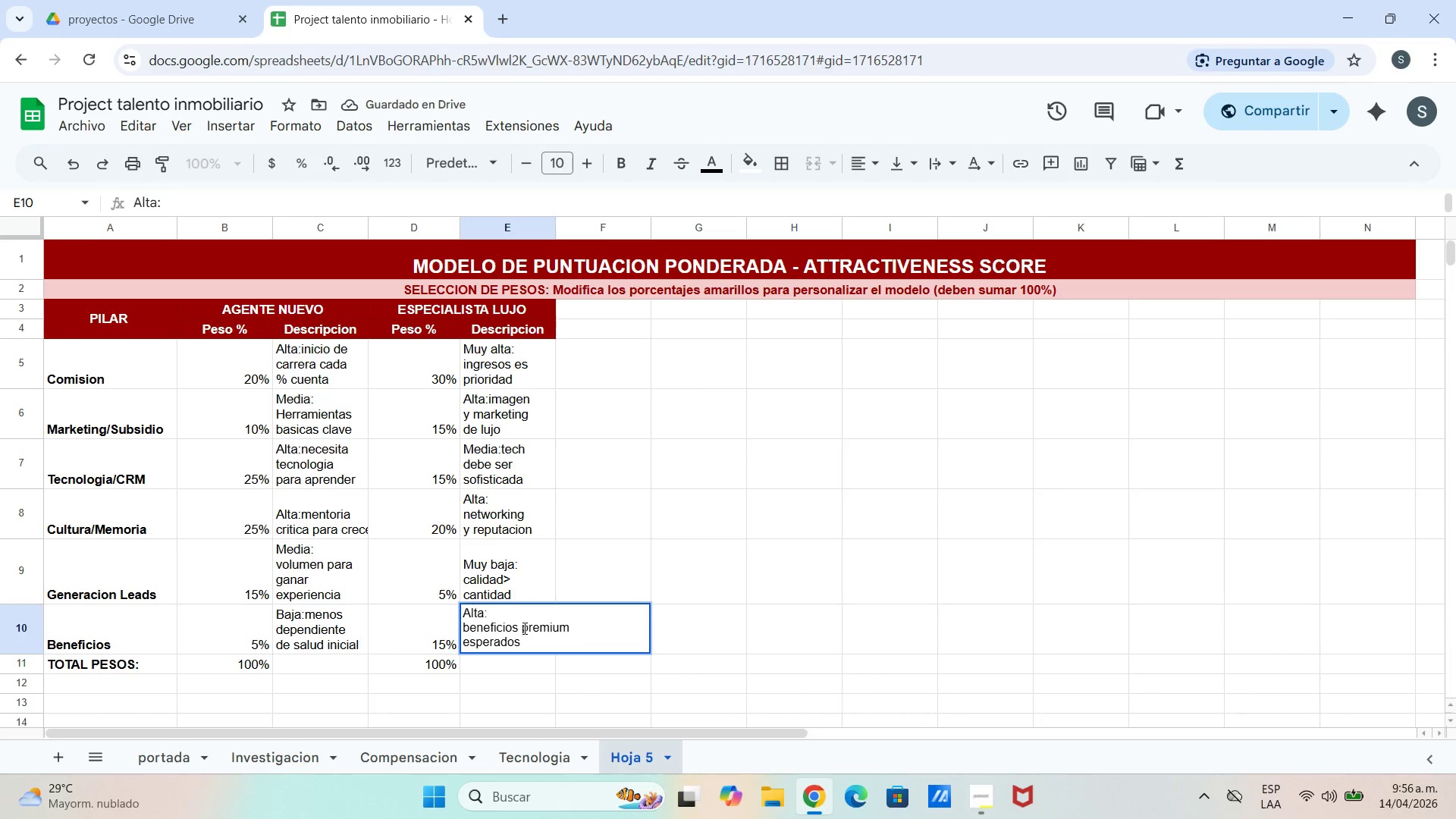 
left_click([523, 628])
 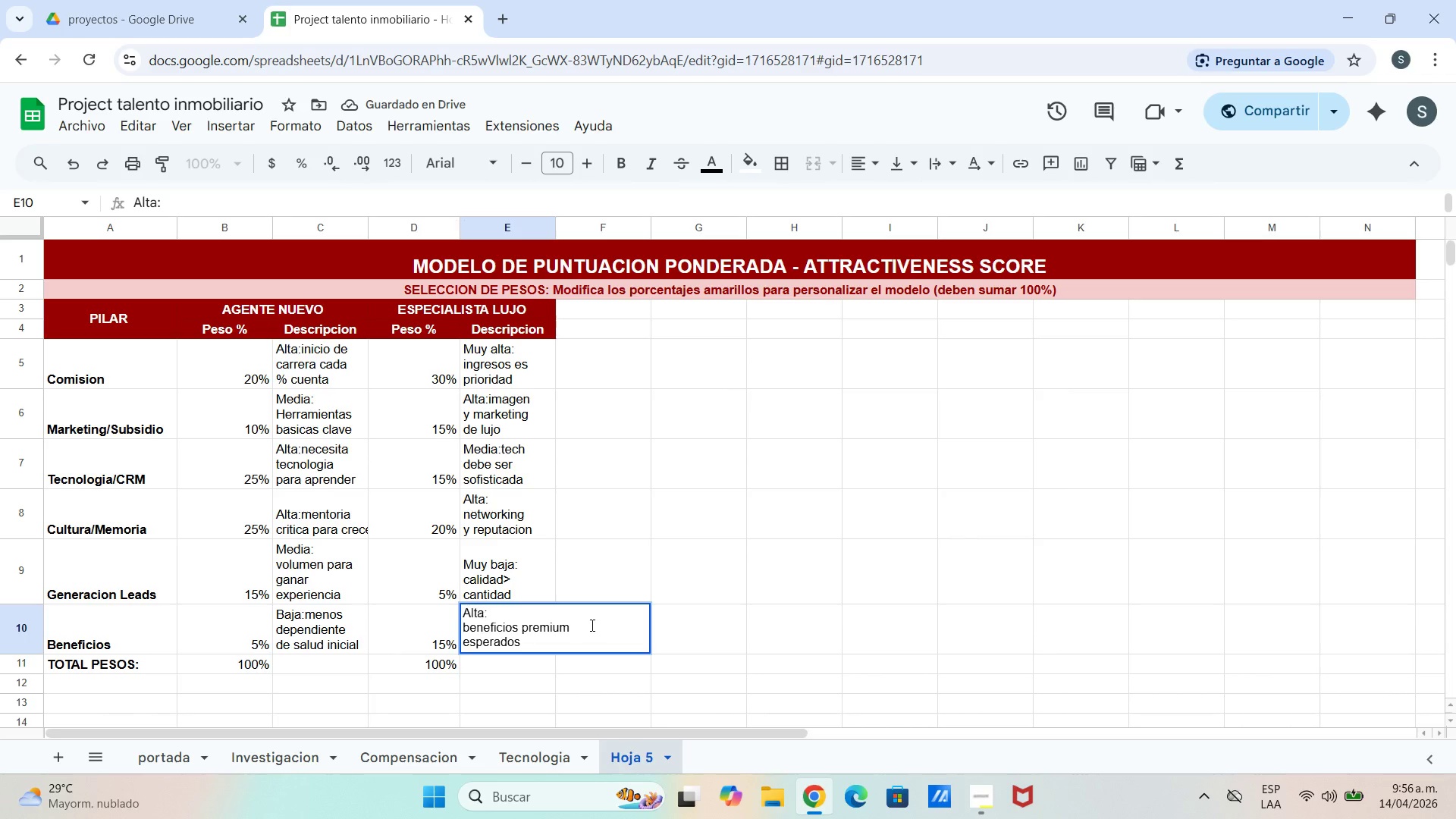 
key(Control+ControlLeft)
 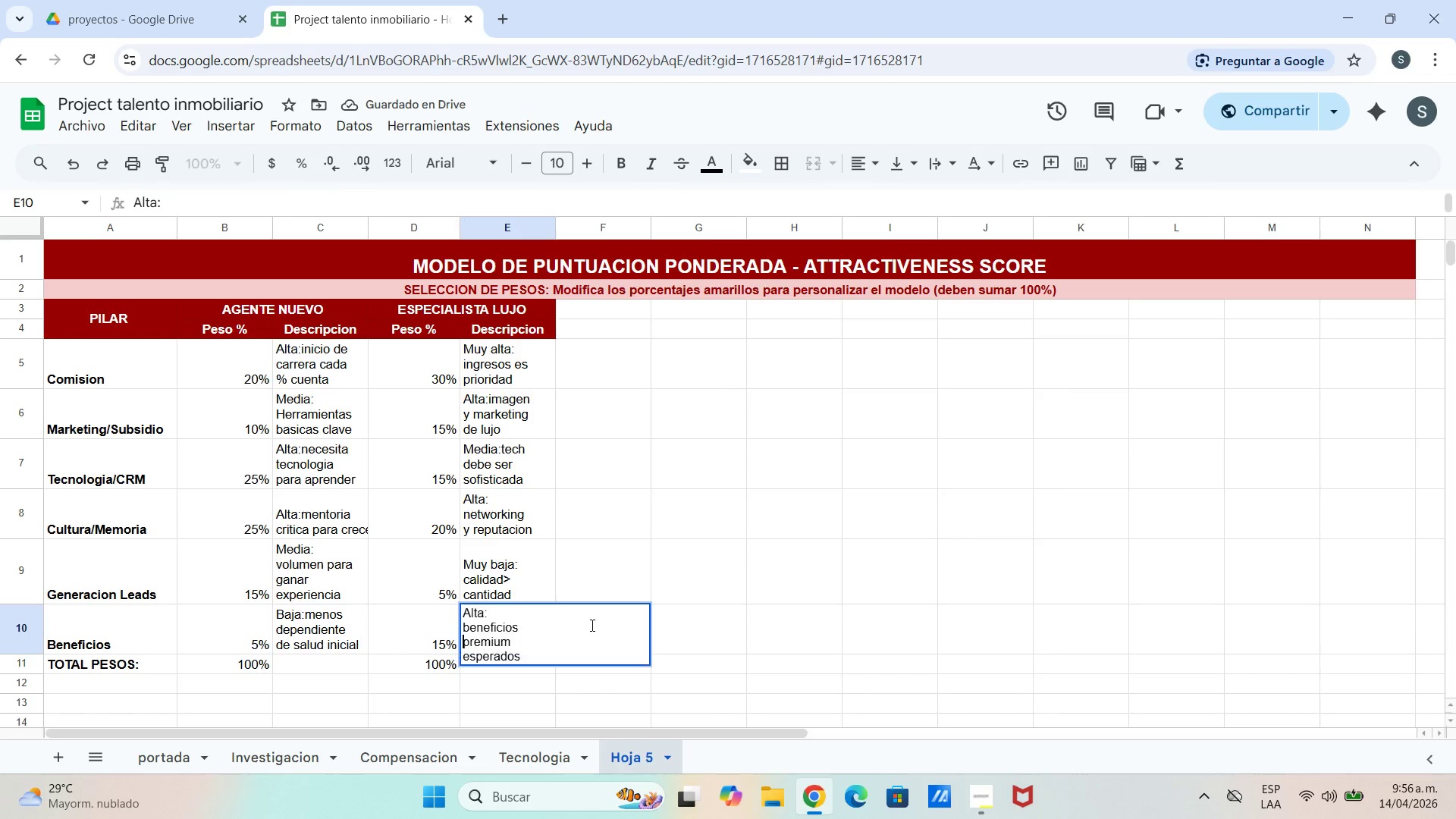 
key(Control+Enter)
 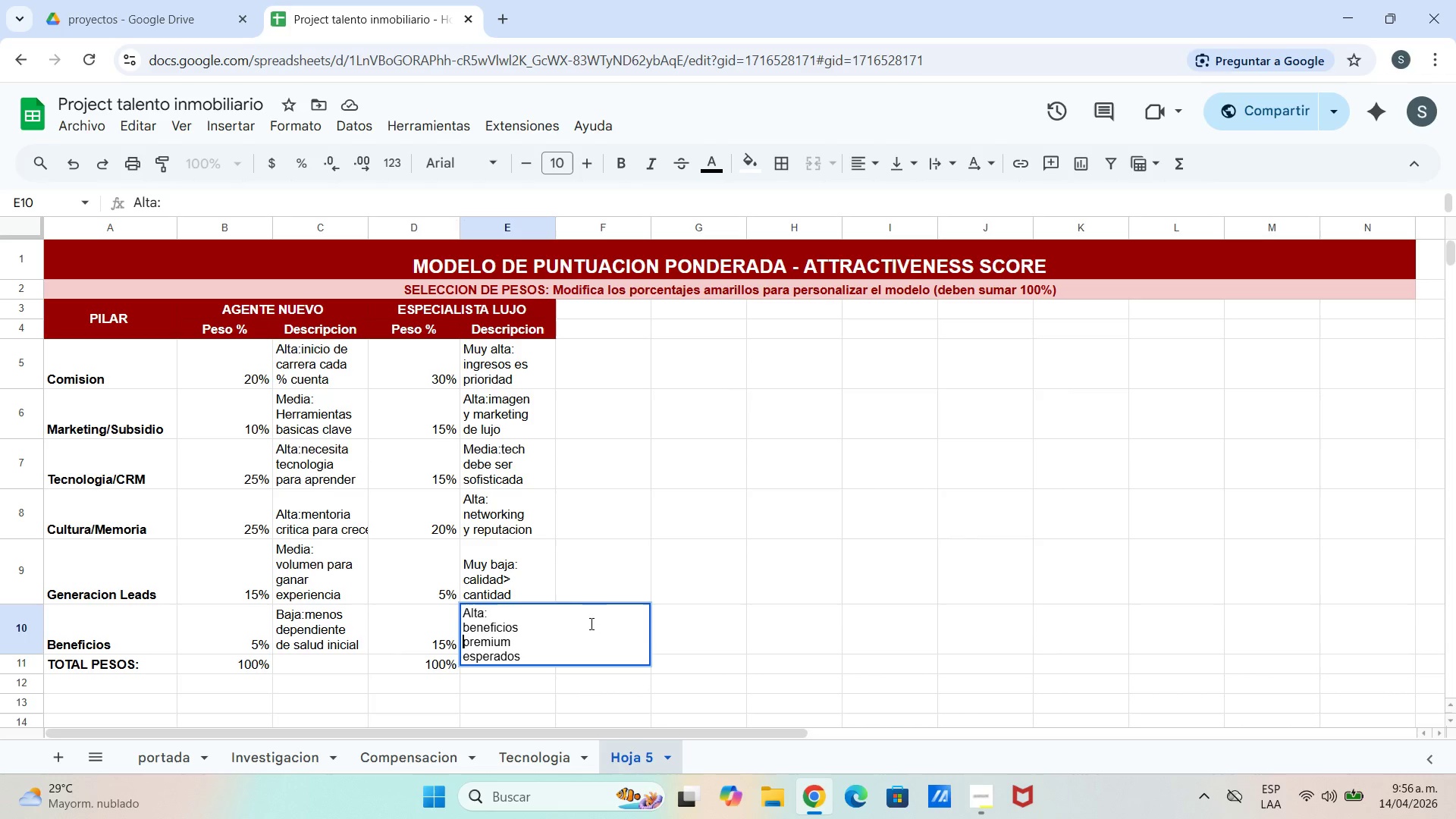 
left_click([590, 623])
 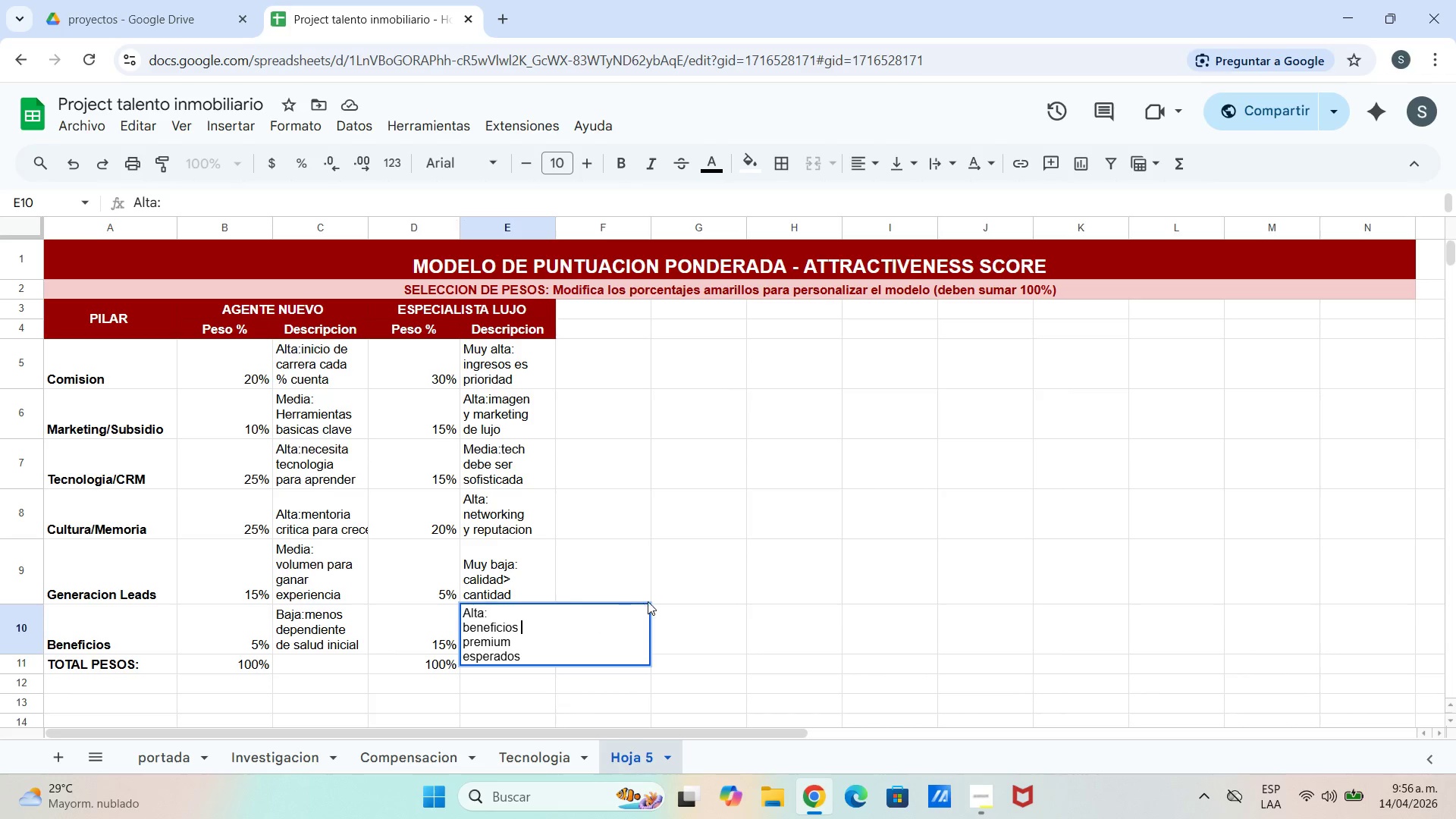 
left_click_drag(start_coordinate=[648, 601], to_coordinate=[654, 599])
 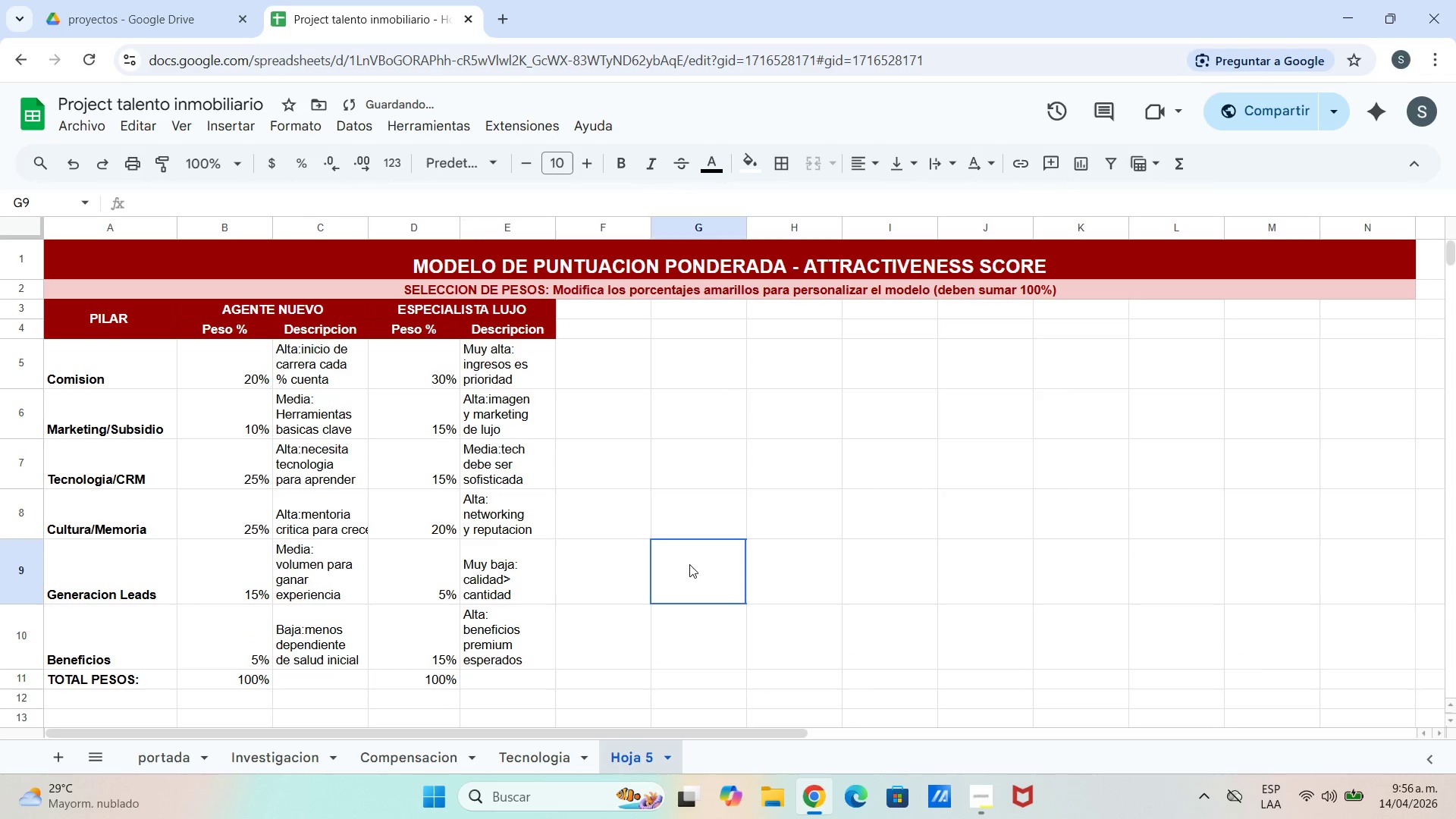 
triple_click([689, 564])
 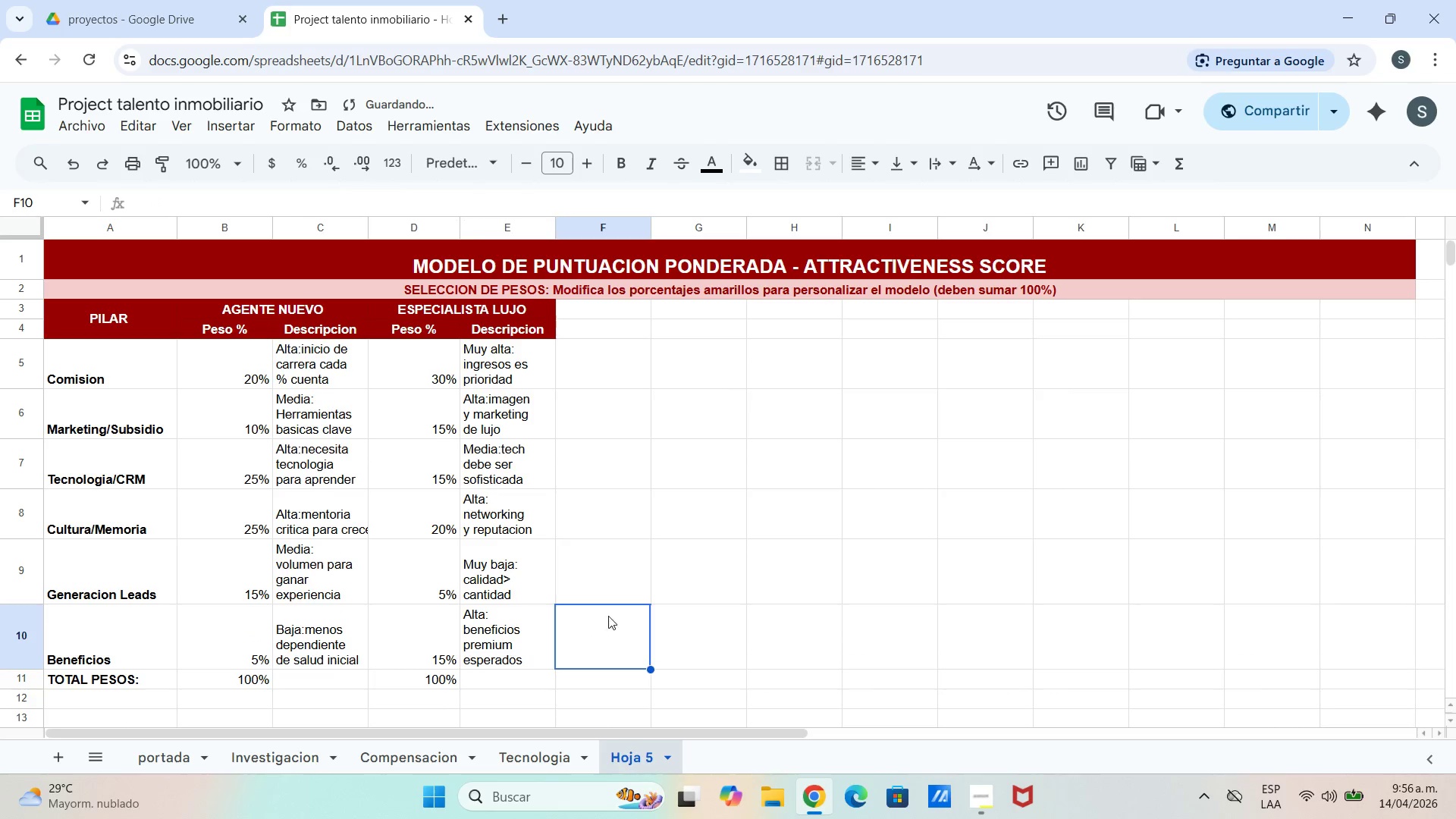 
scroll: coordinate [532, 579], scroll_direction: down, amount: 2.0
 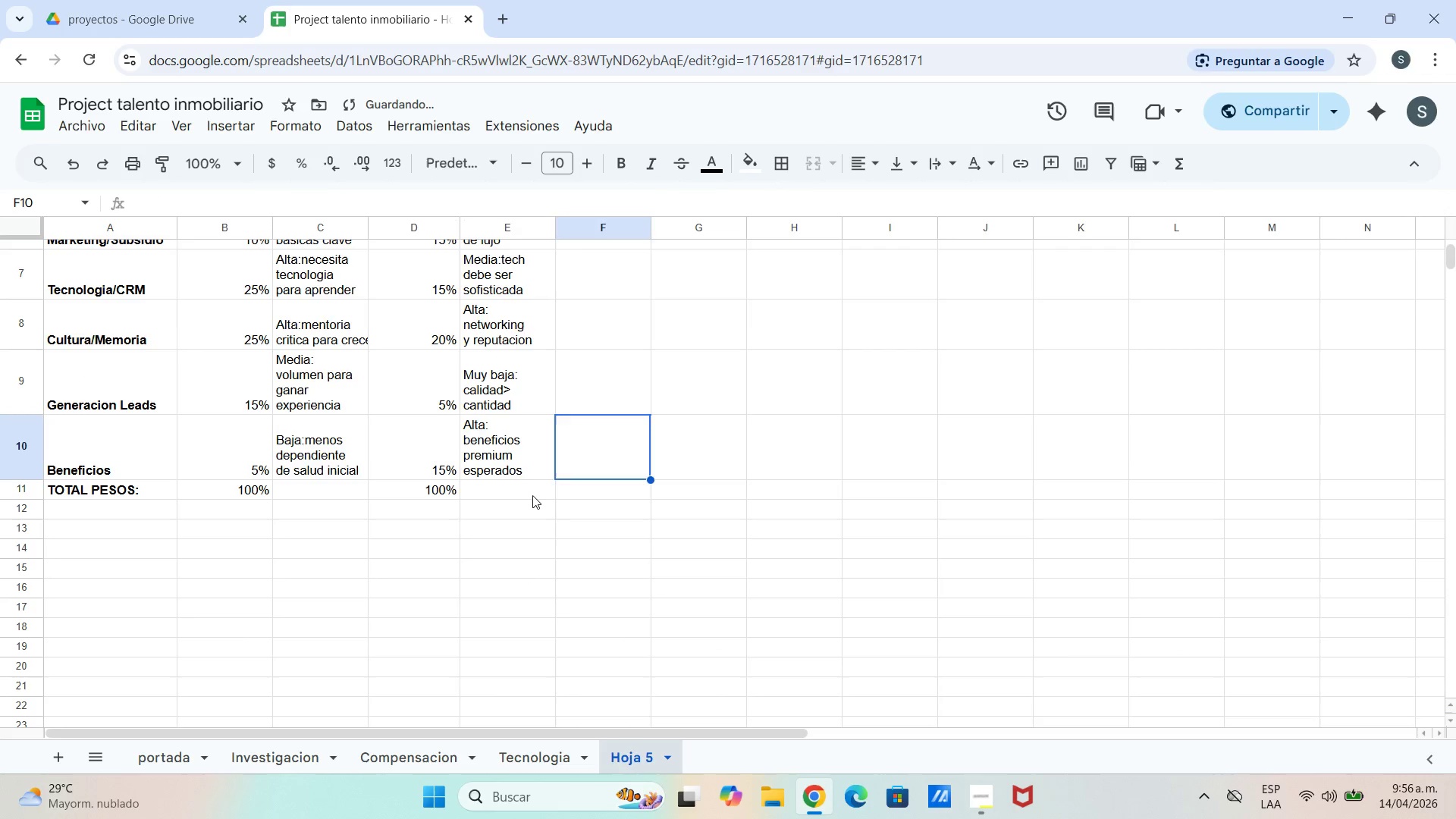 
left_click([530, 495])
 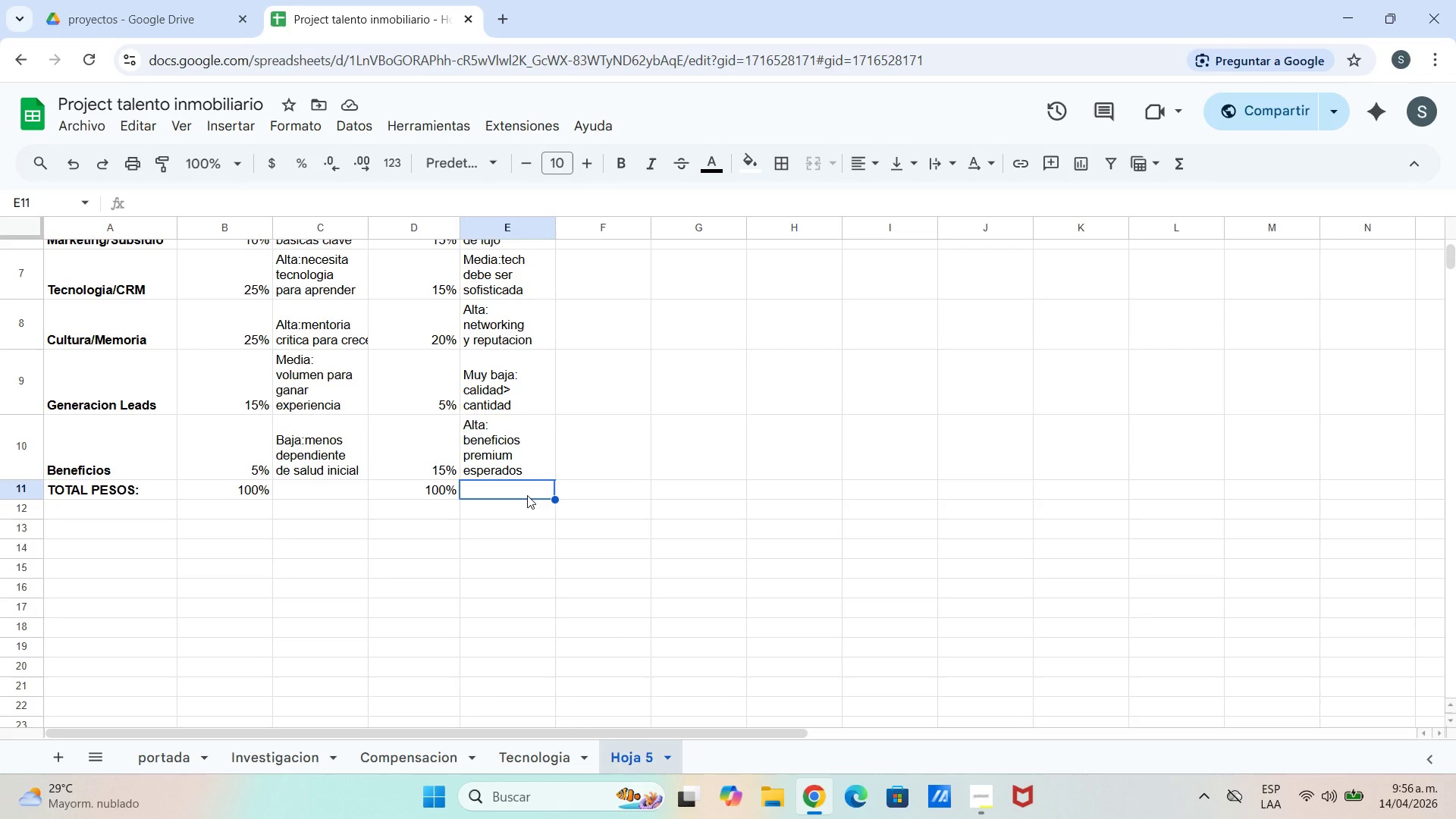 
wait(8.78)
 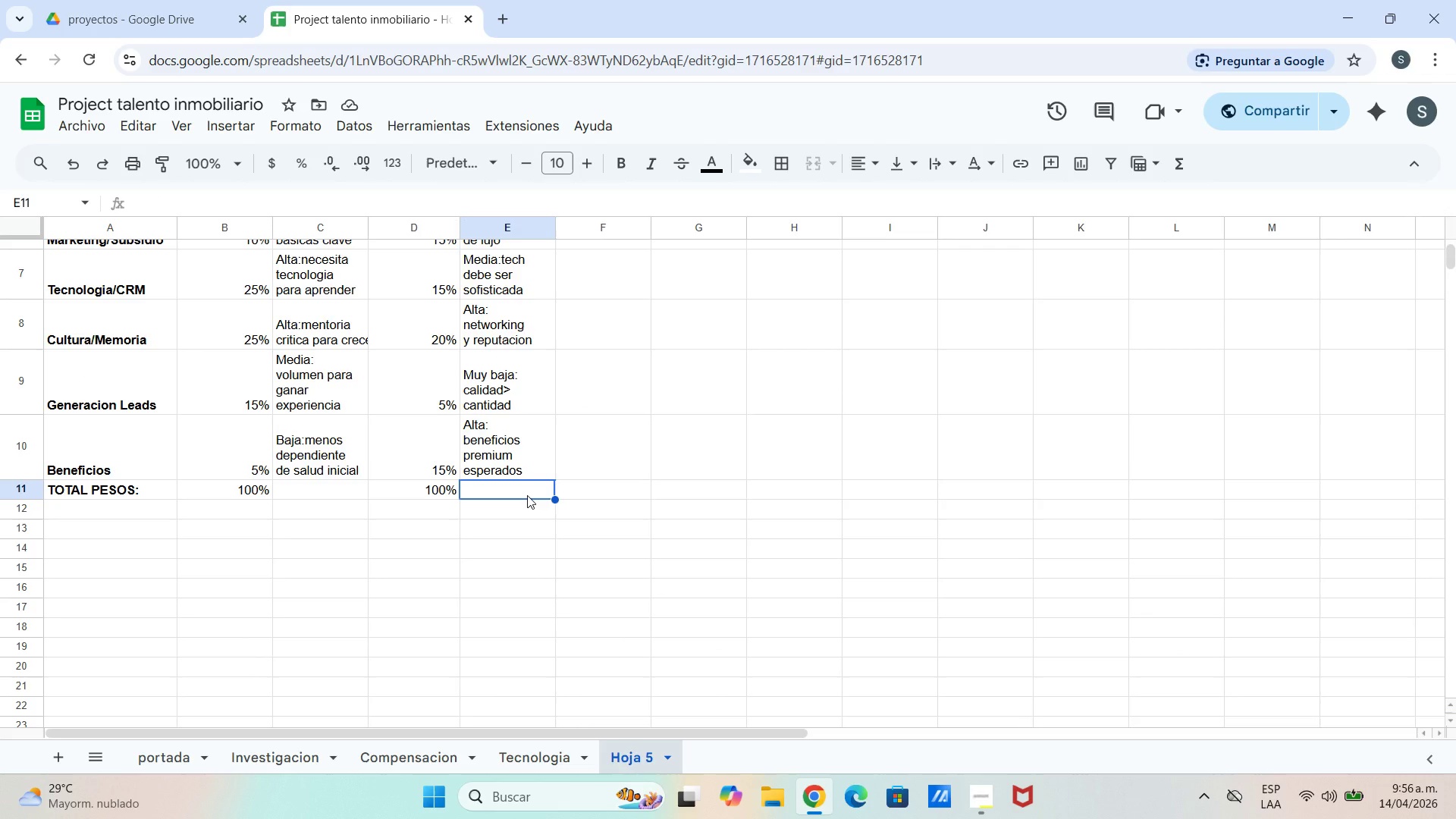 
double_click([496, 493])
 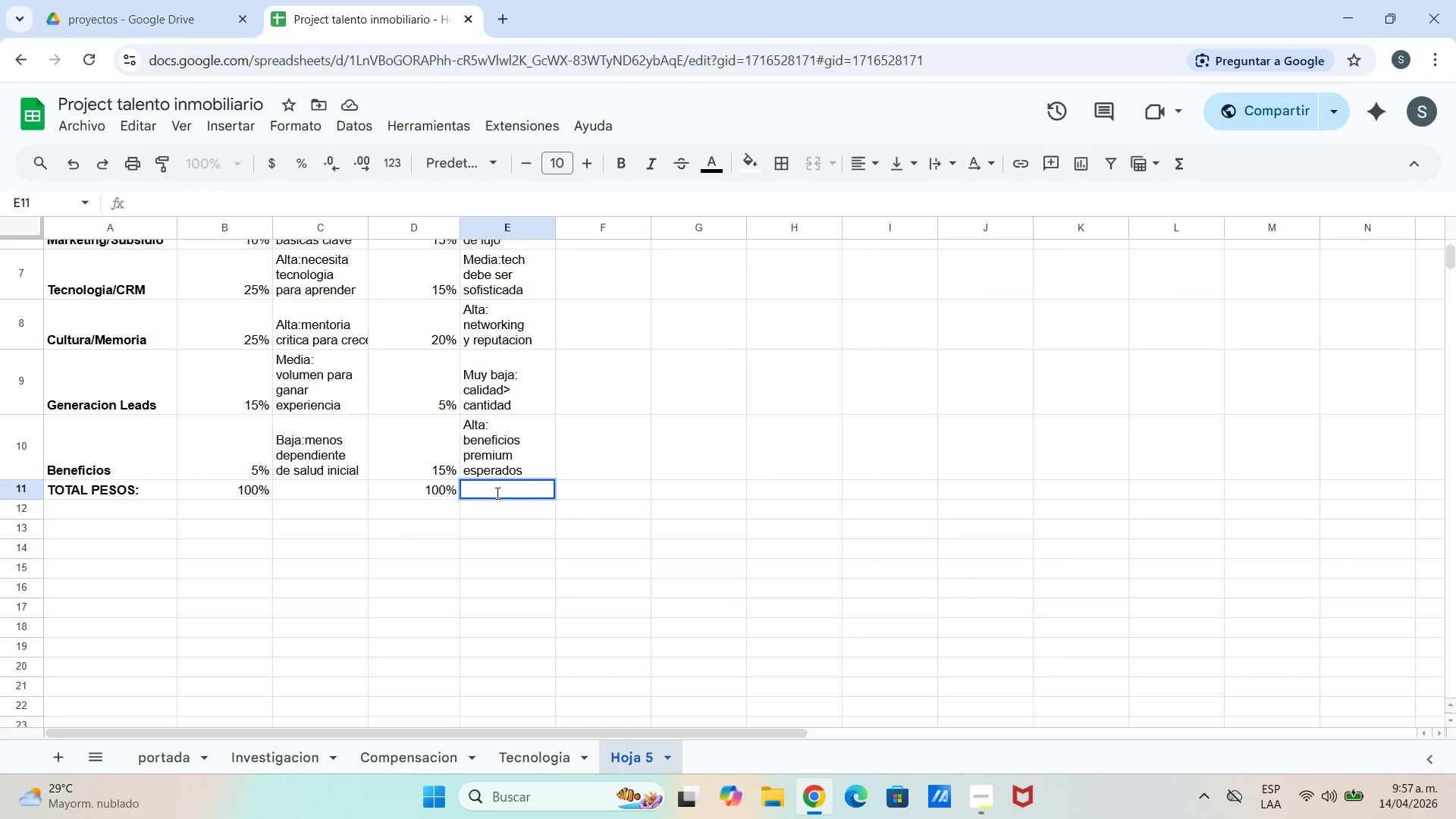 
type()suma)
 